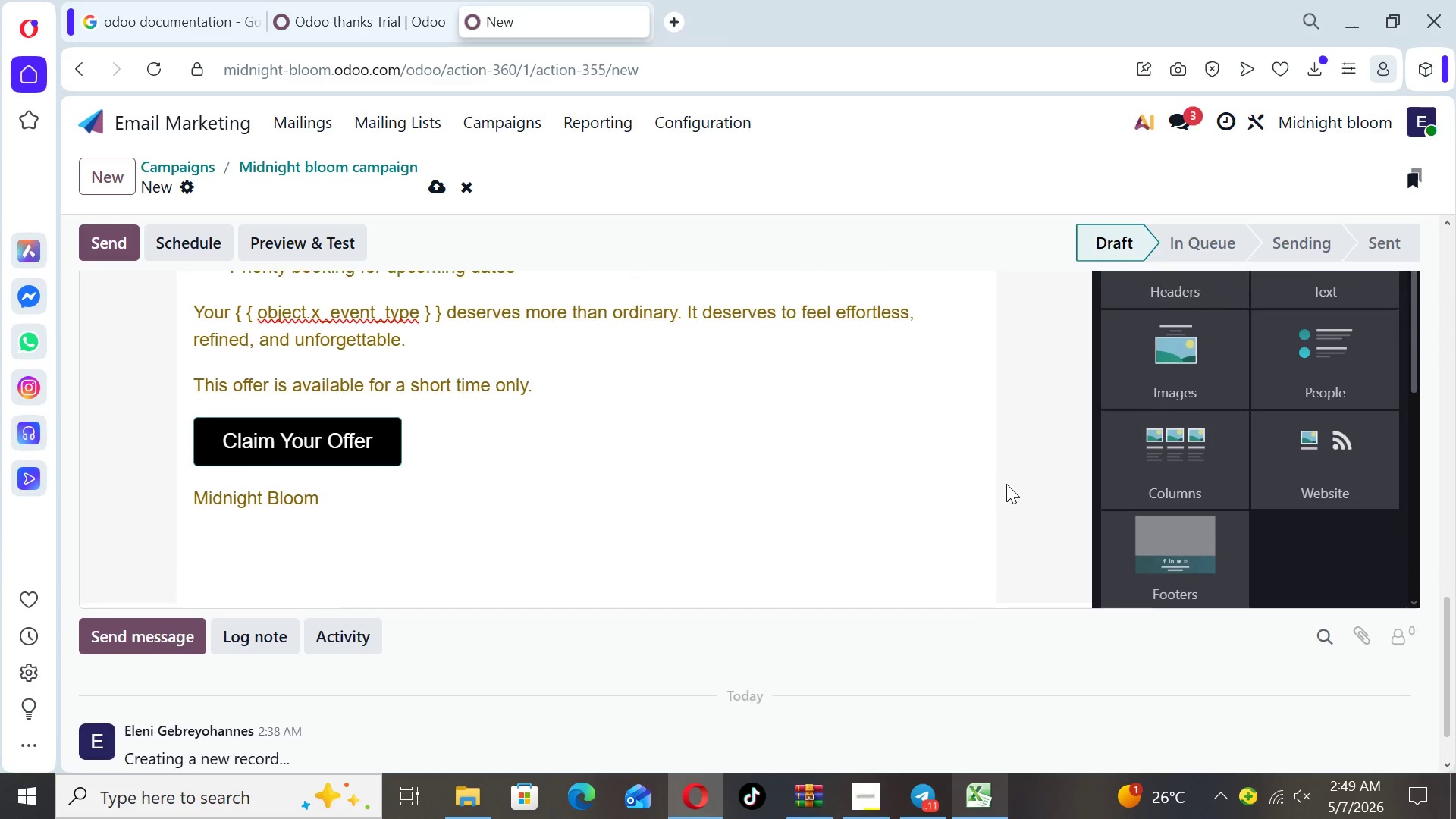 
key(ArrowUp)
 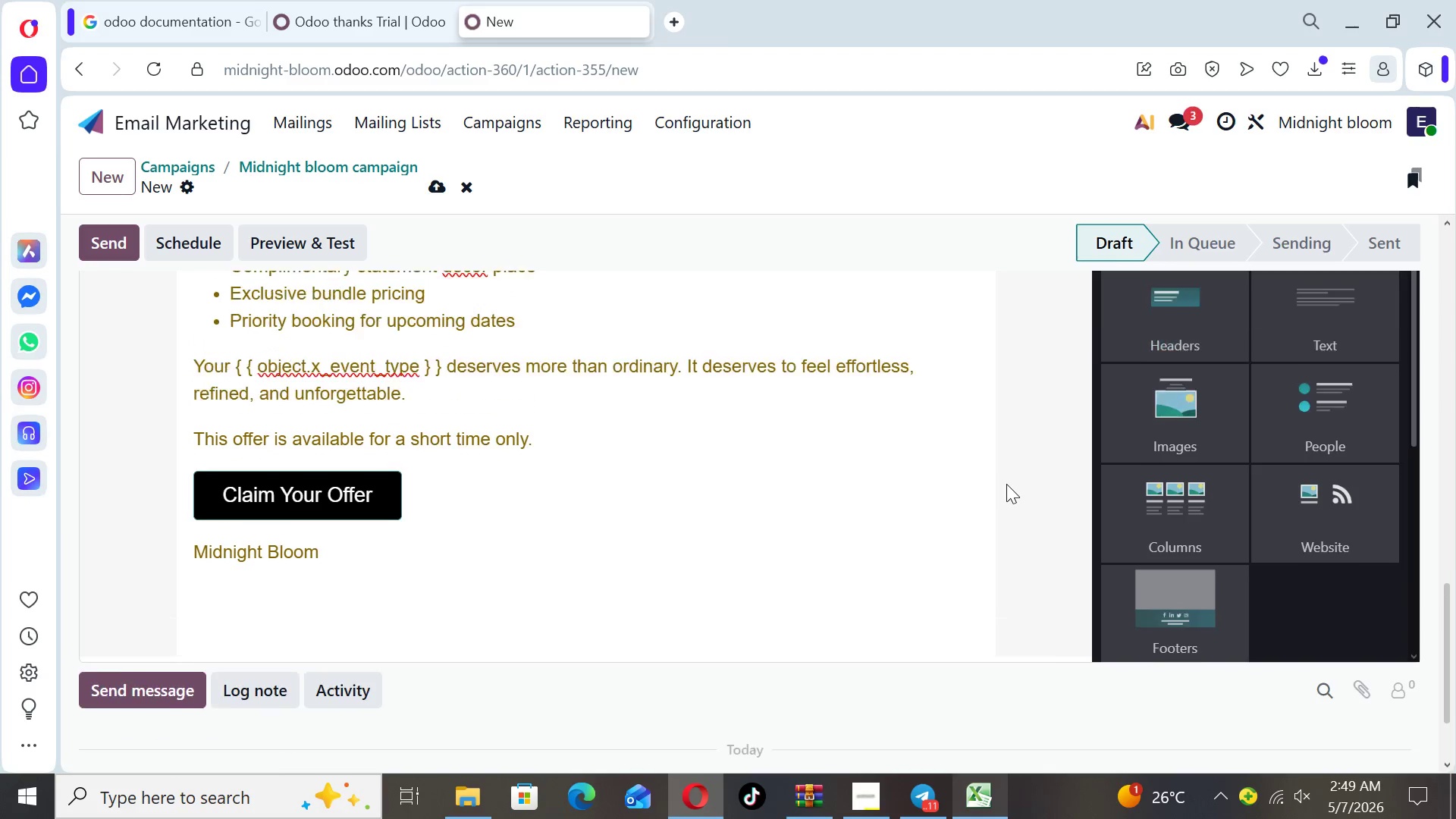 
key(ArrowUp)
 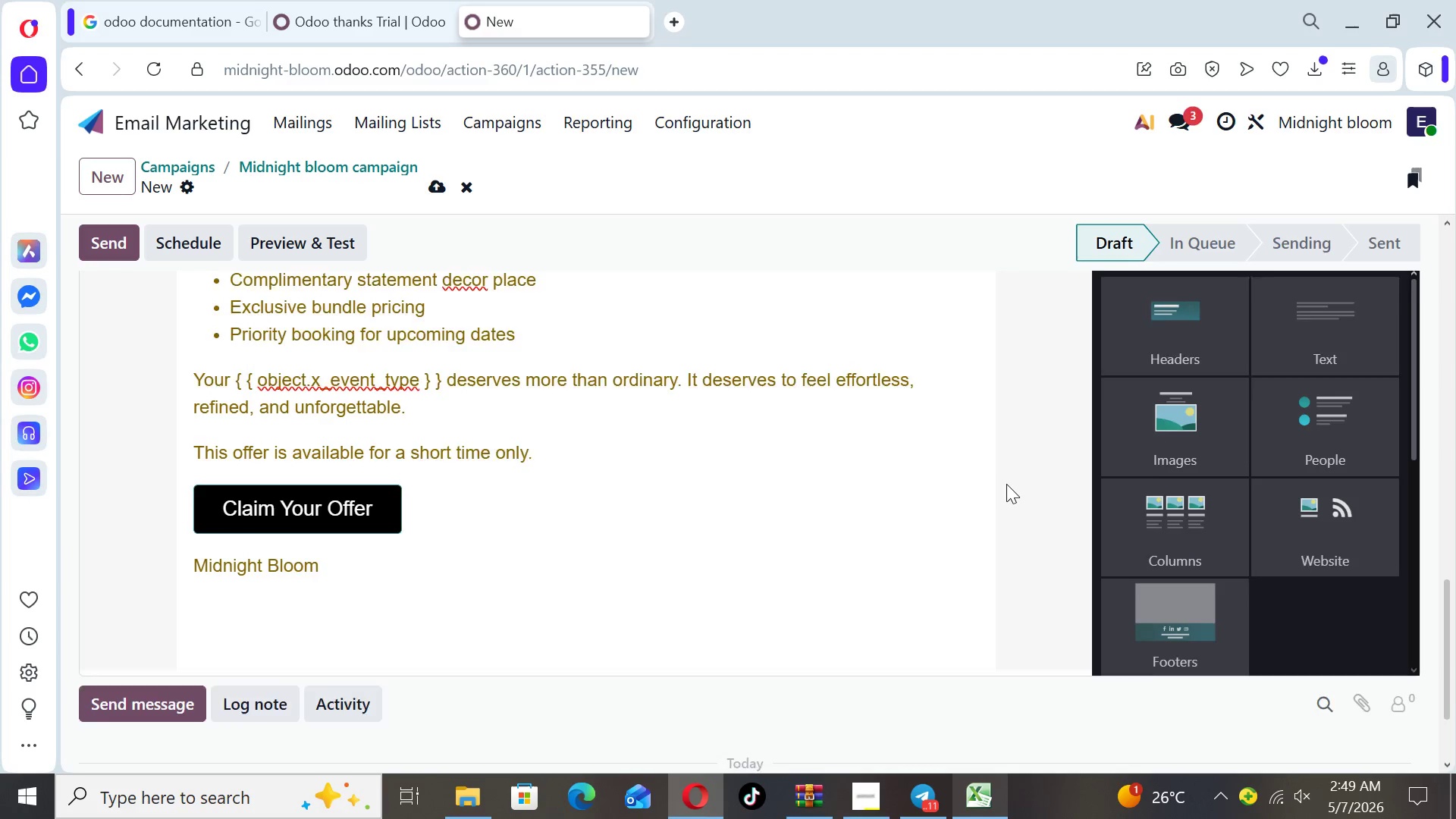 
key(ArrowUp)
 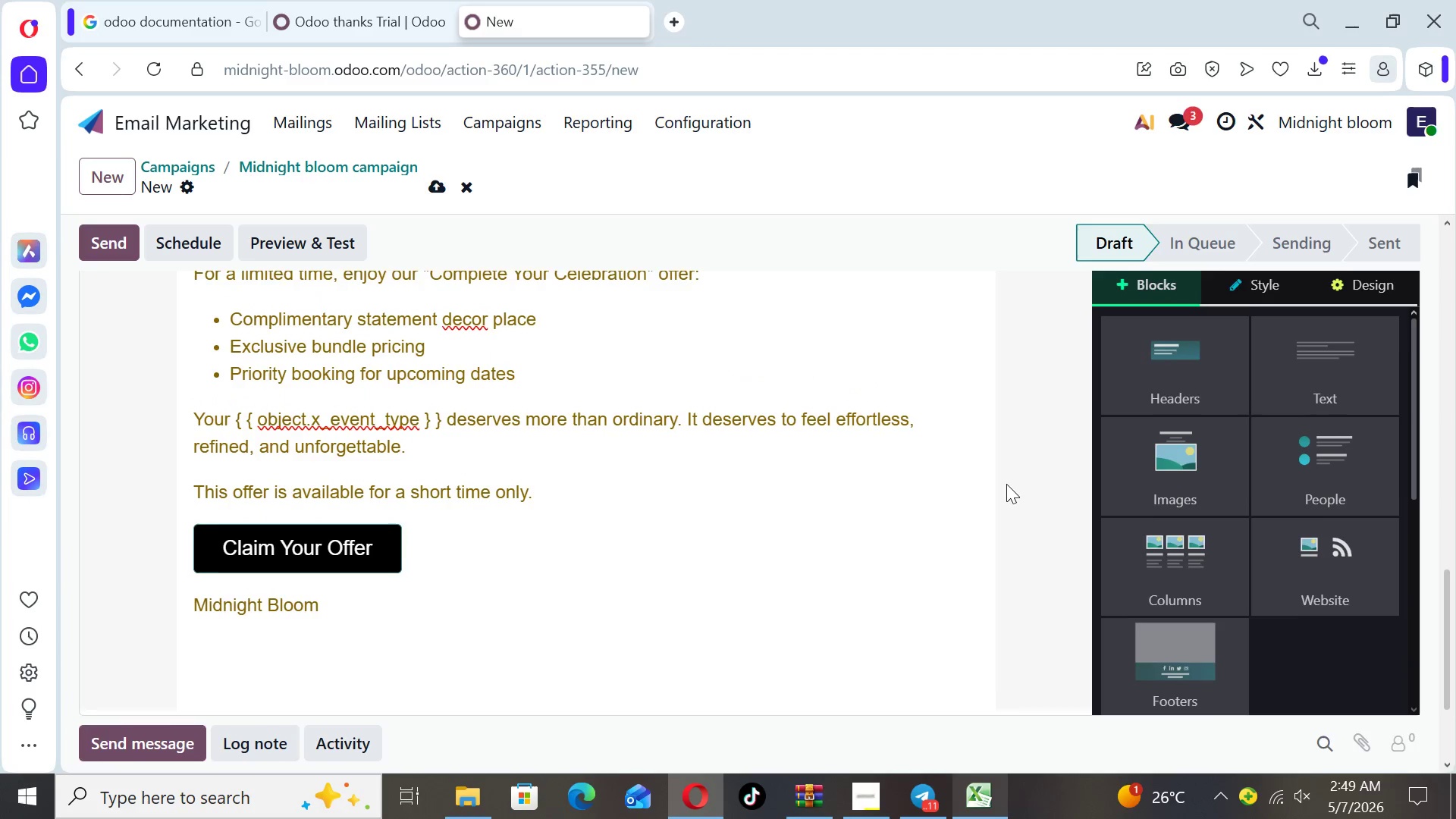 
key(ArrowUp)
 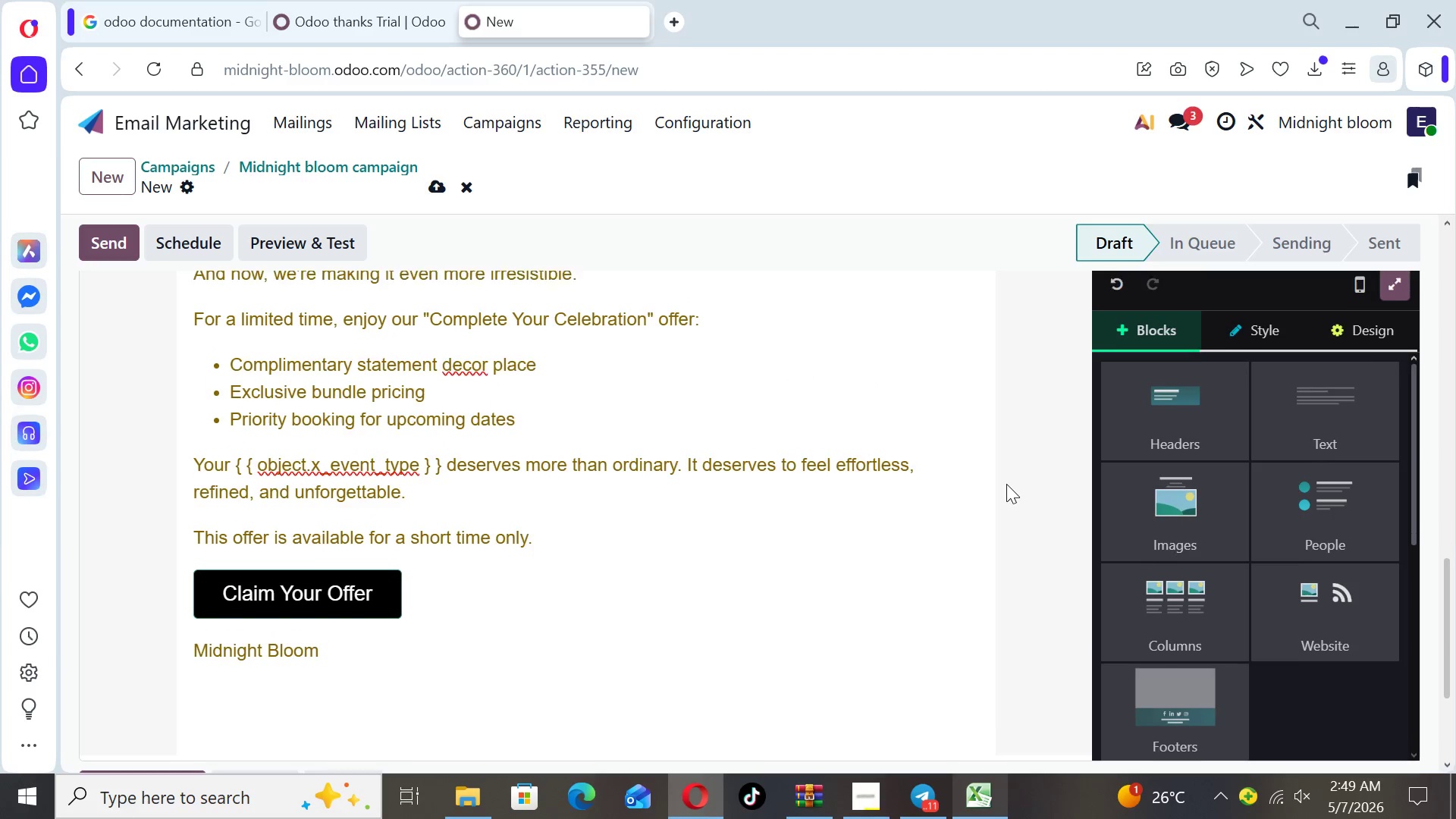 
key(ArrowUp)
 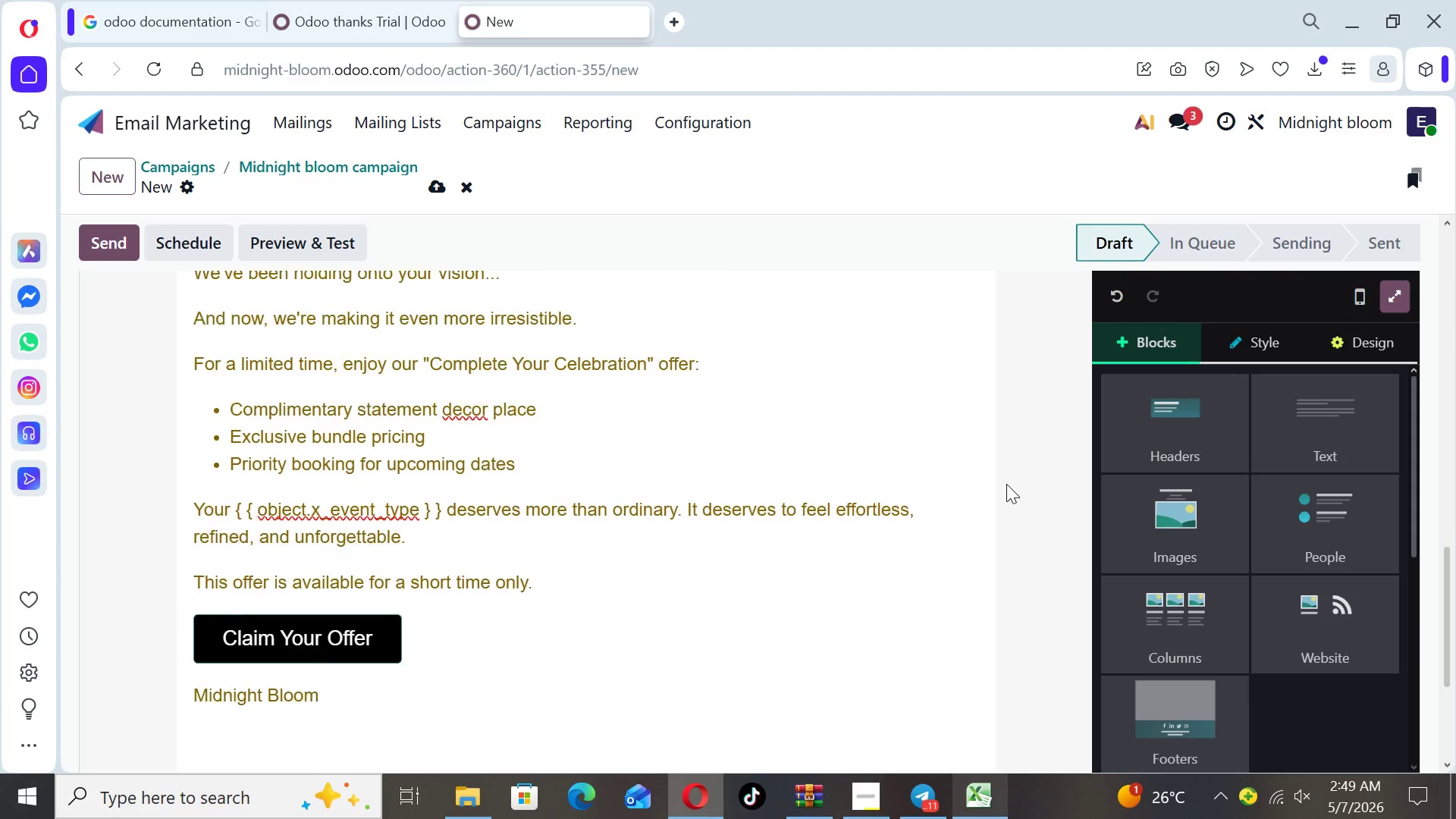 
key(ArrowUp)
 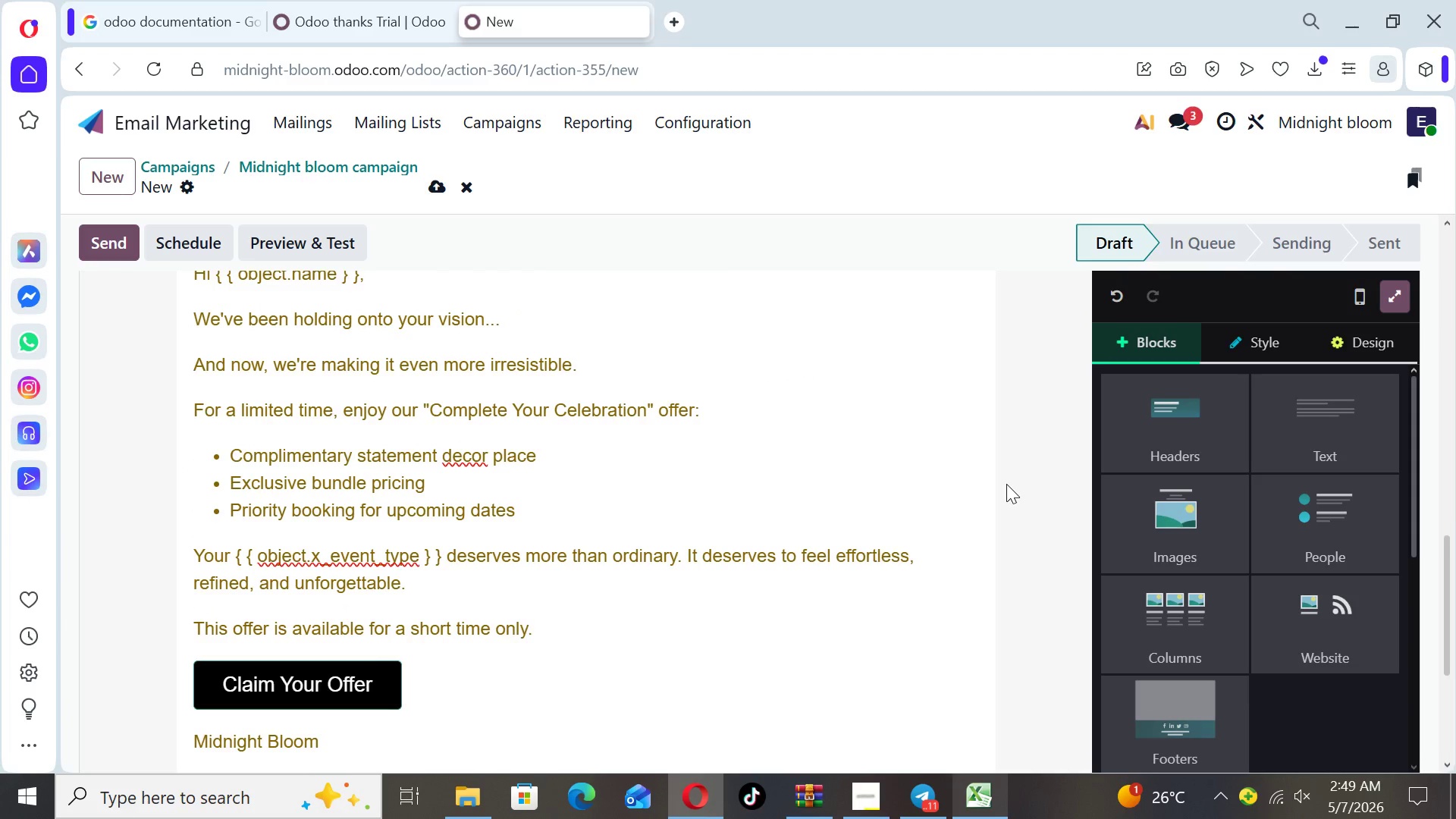 
key(ArrowUp)
 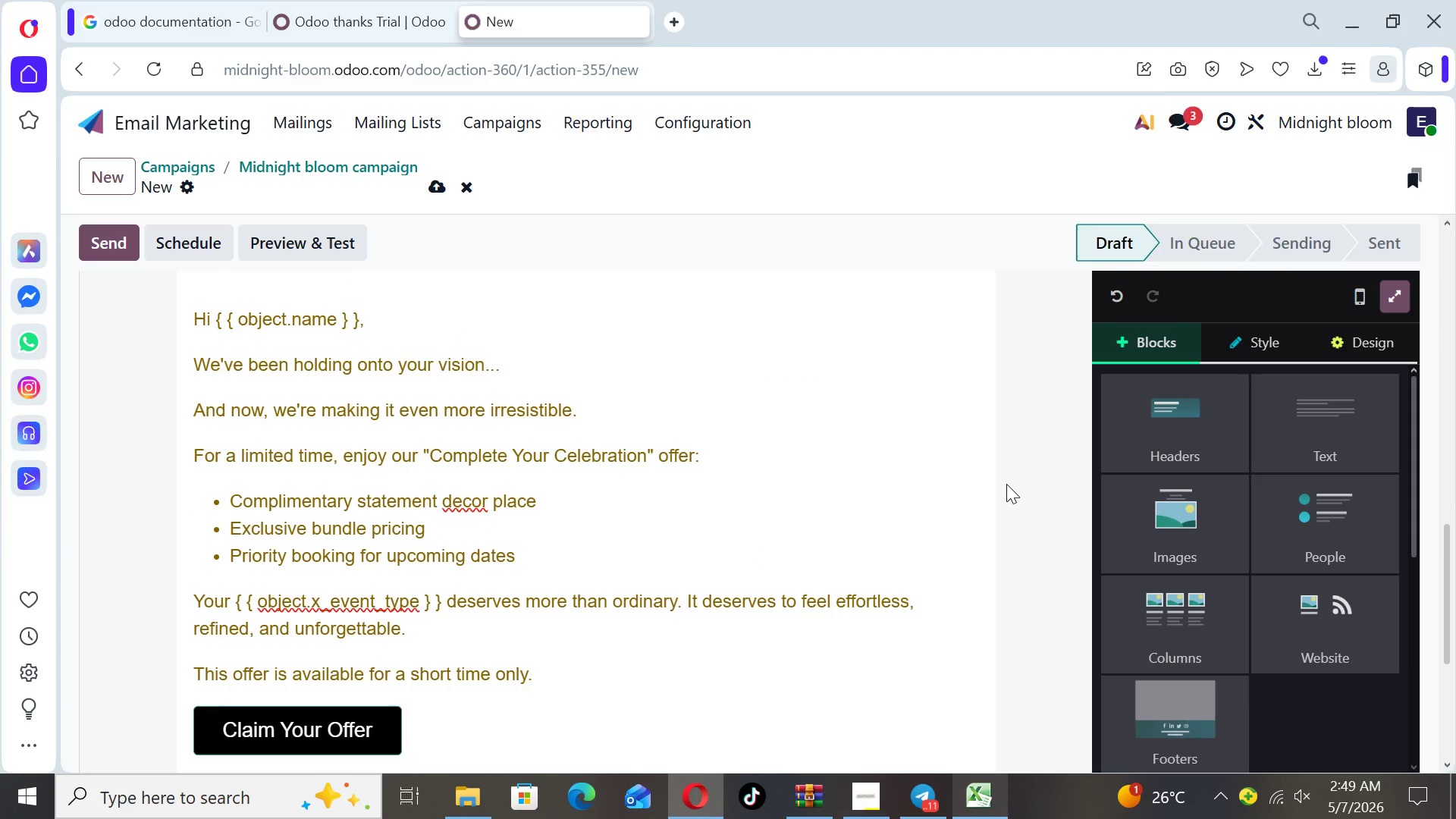 
key(ArrowUp)
 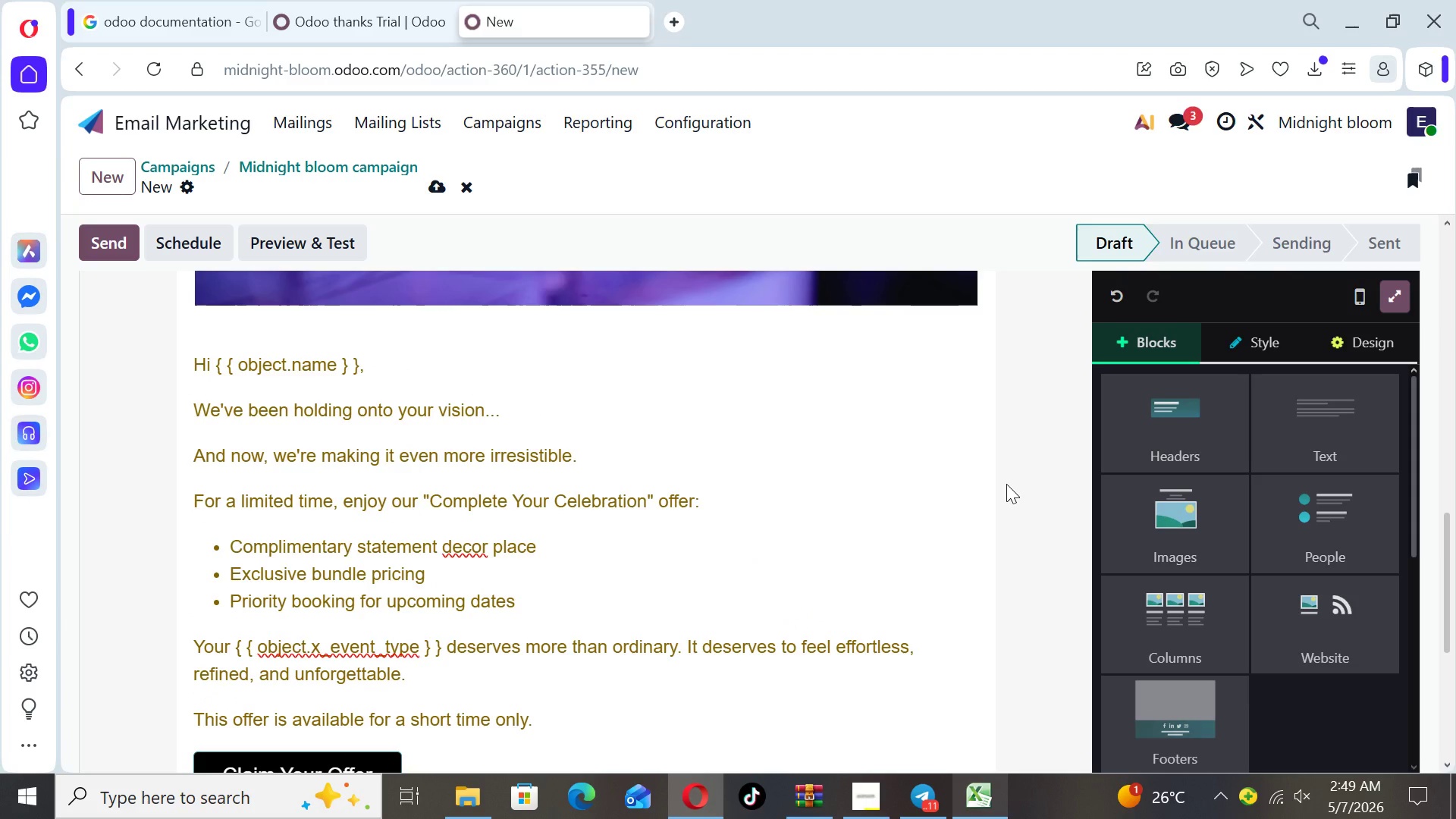 
key(ArrowUp)
 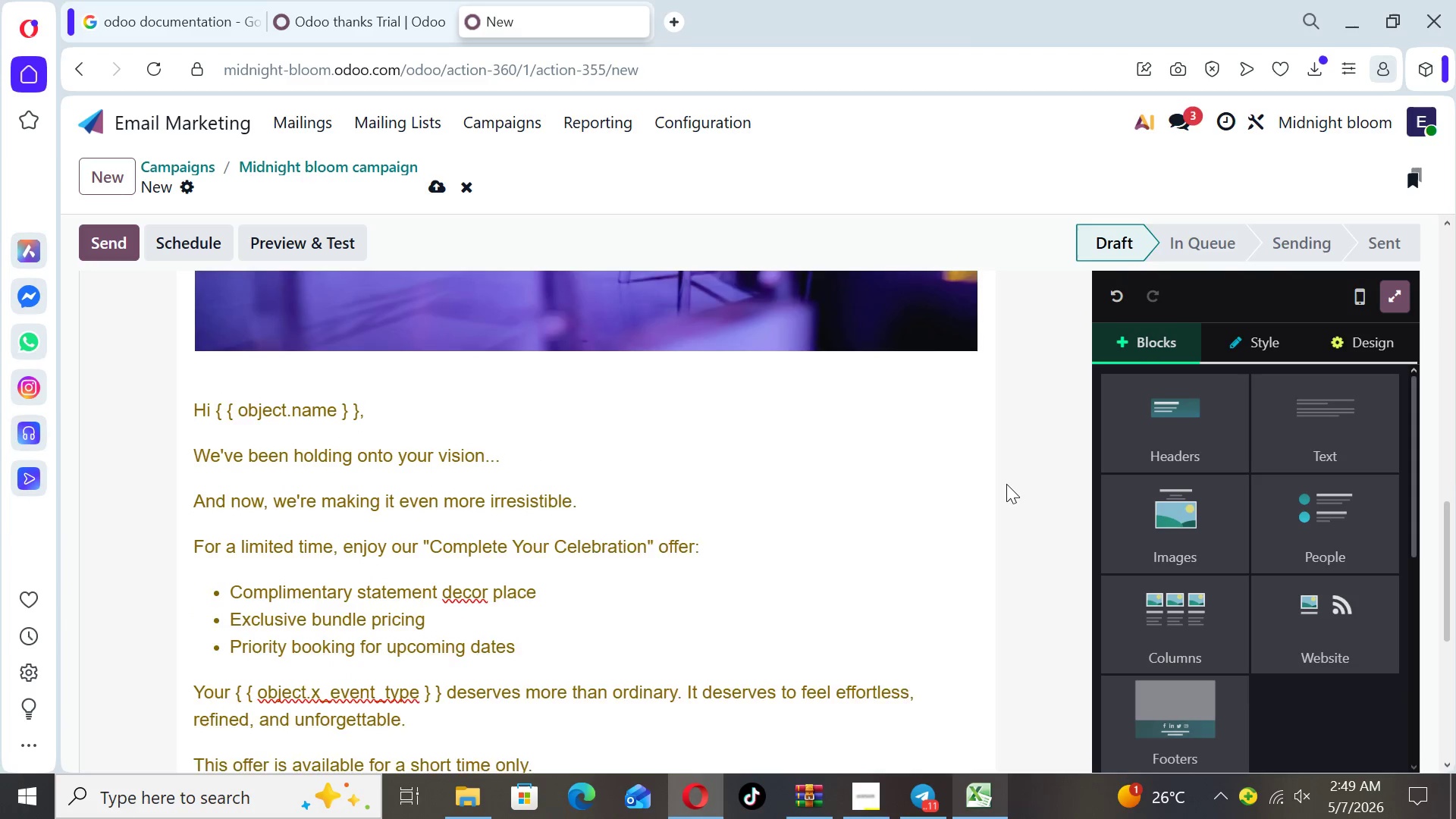 
key(ArrowUp)
 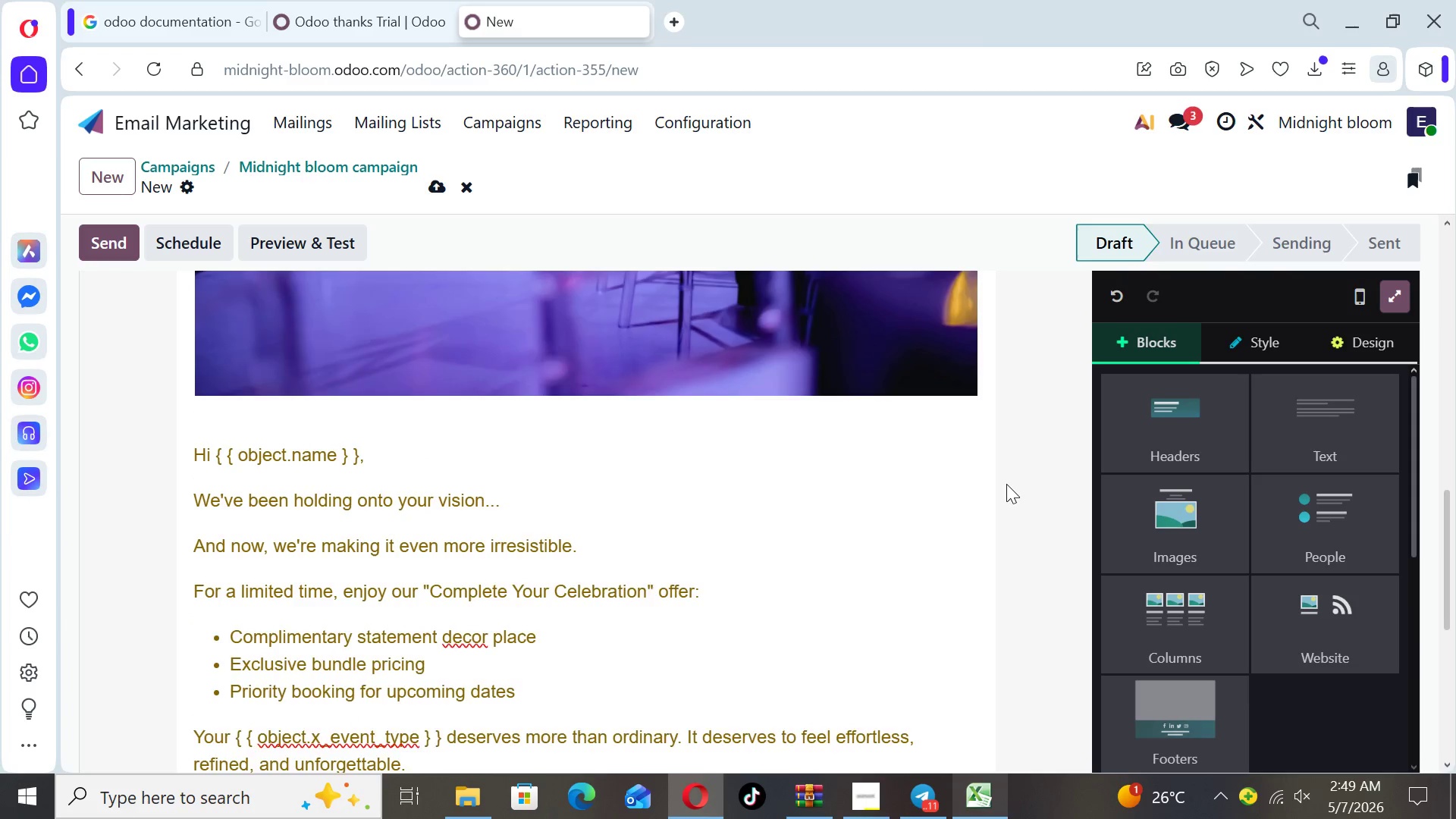 
key(ArrowUp)
 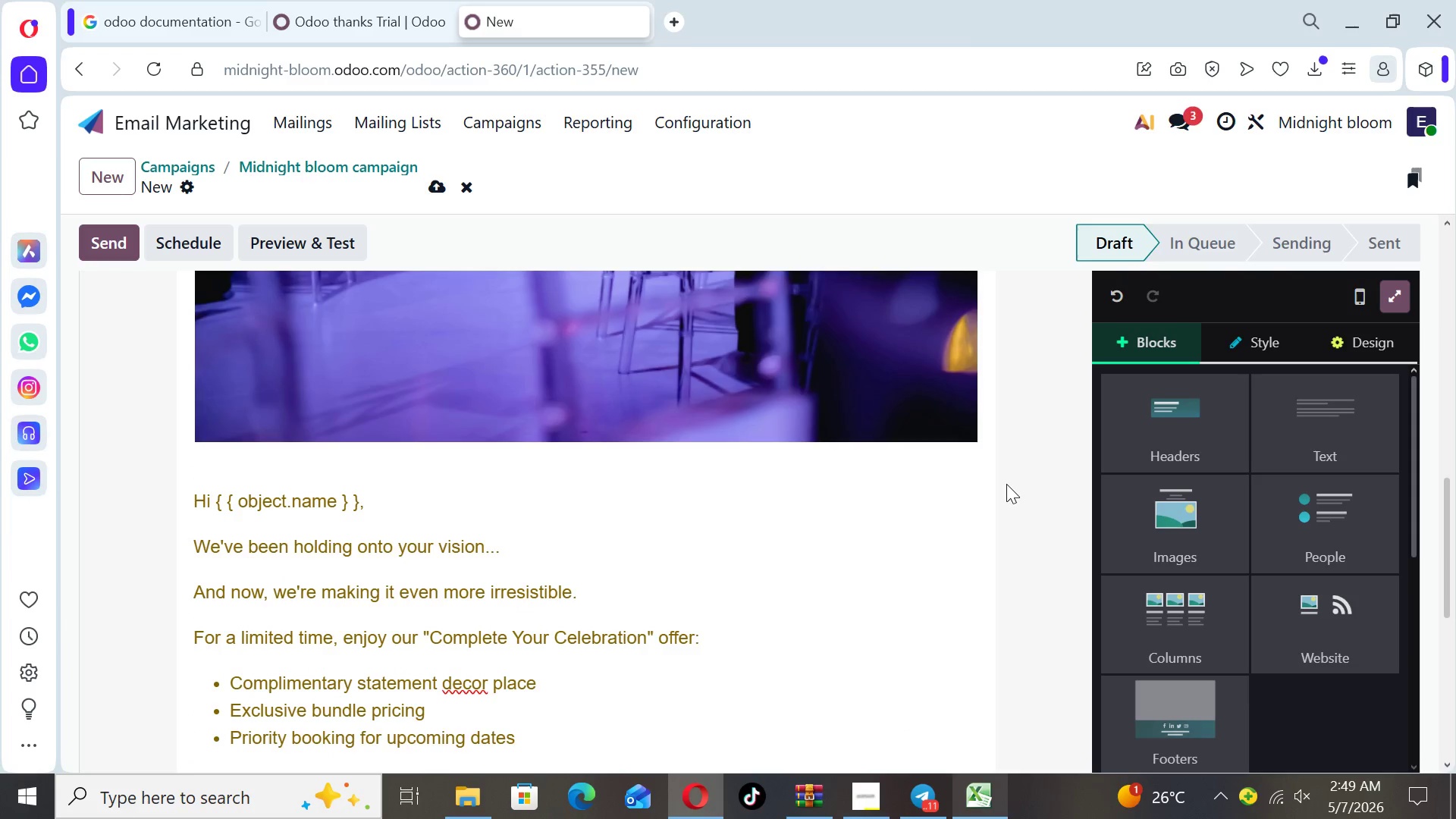 
key(ArrowUp)
 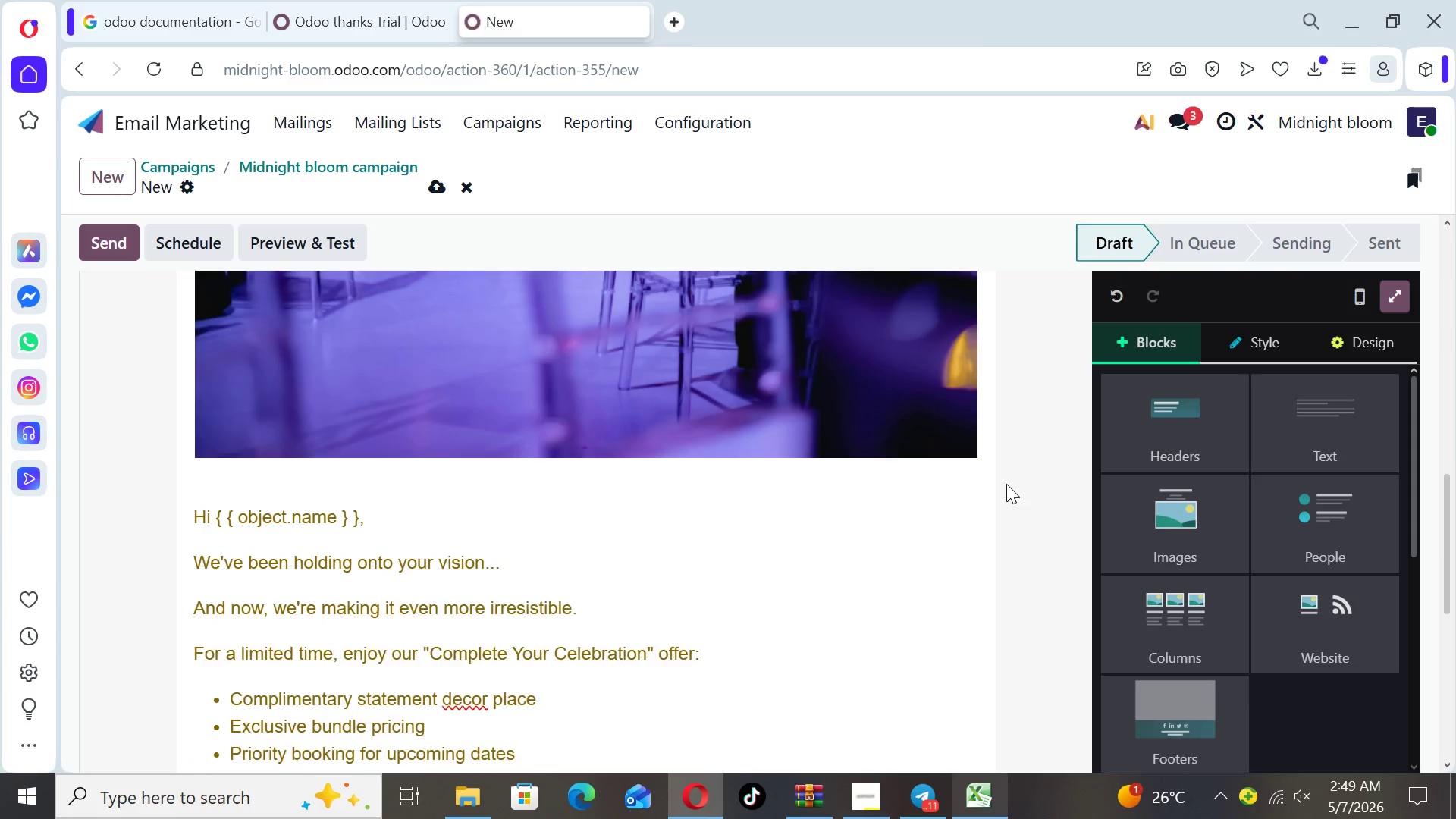 
key(ArrowUp)
 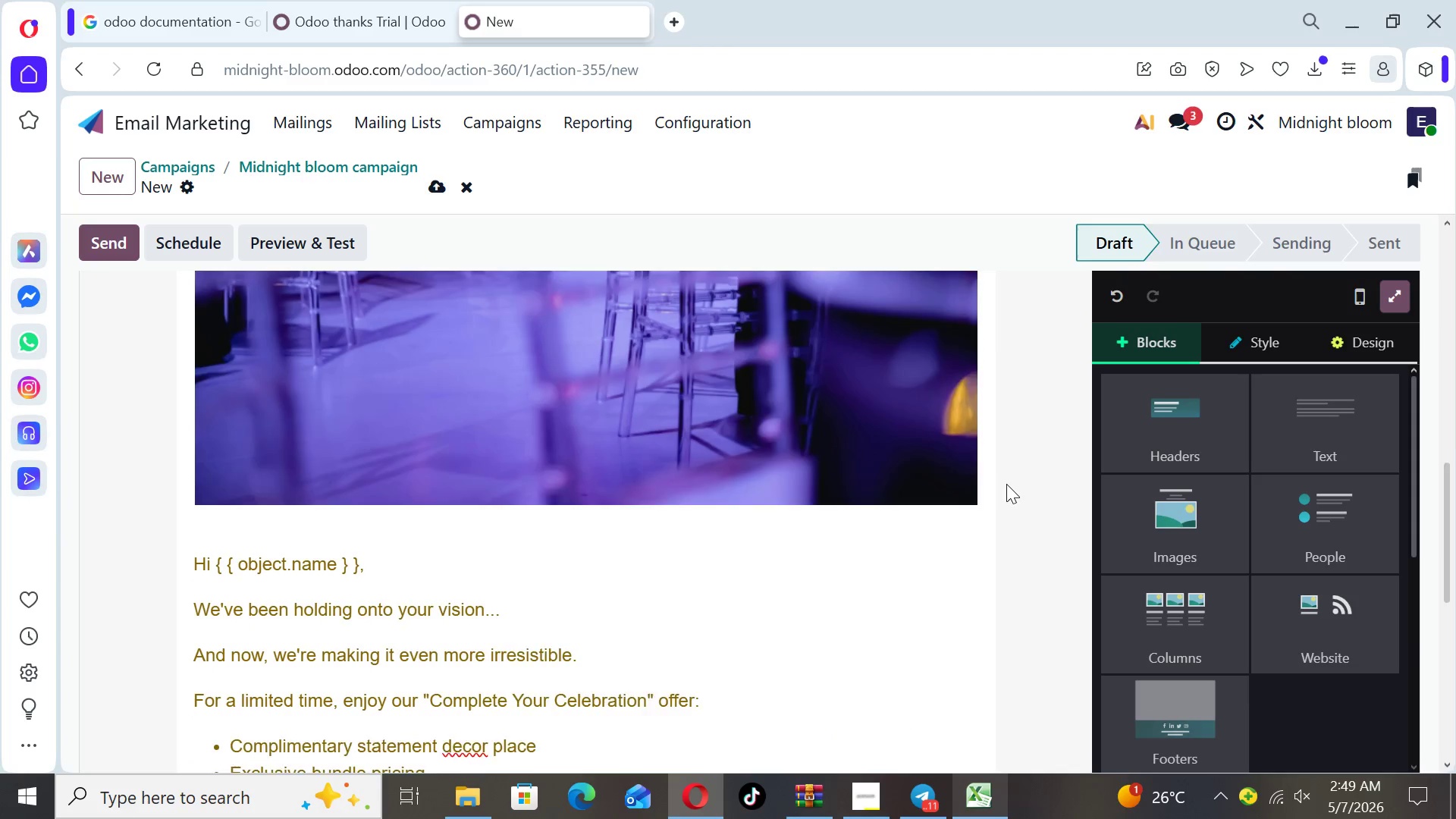 
key(ArrowUp)
 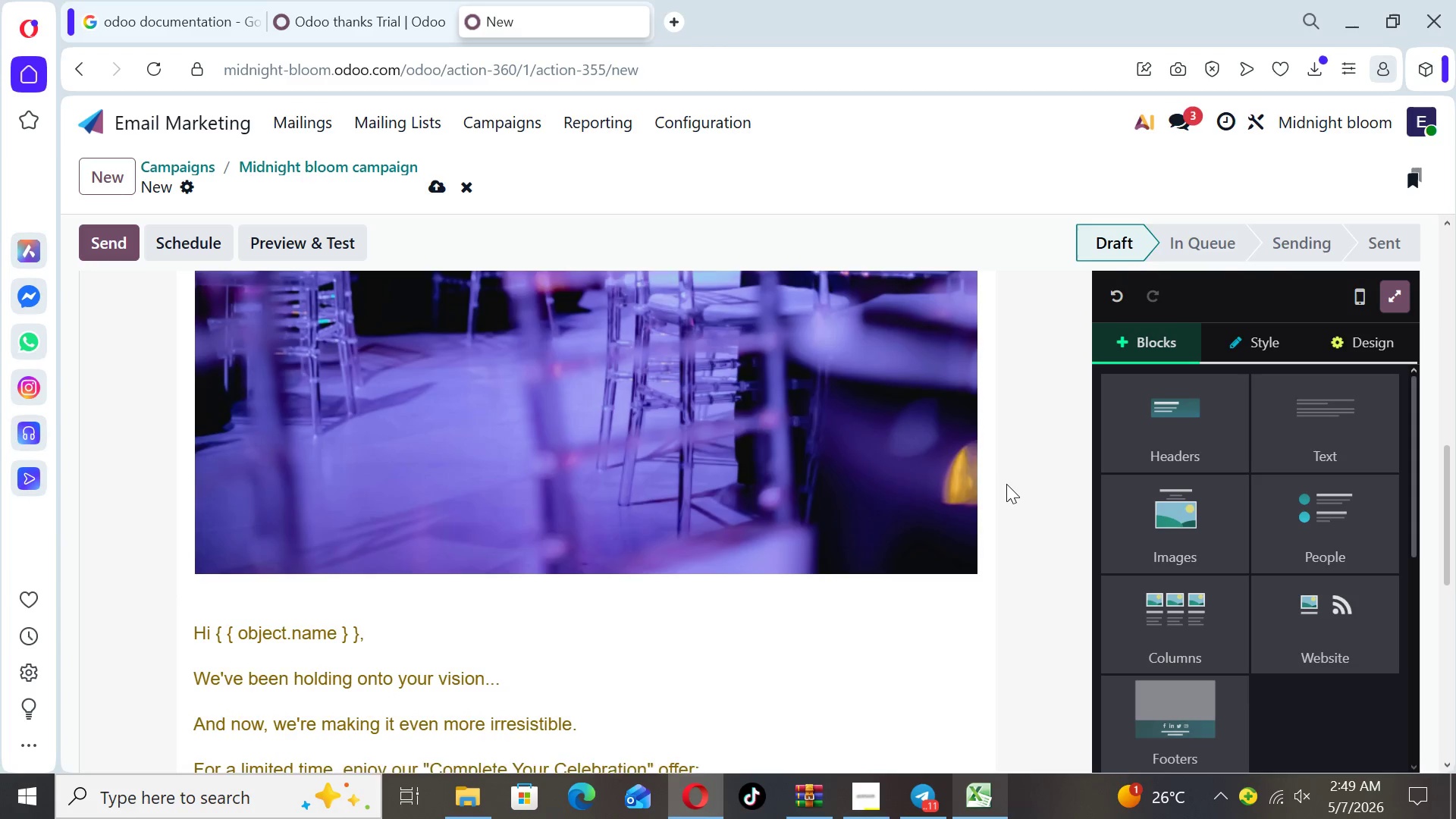 
key(ArrowUp)
 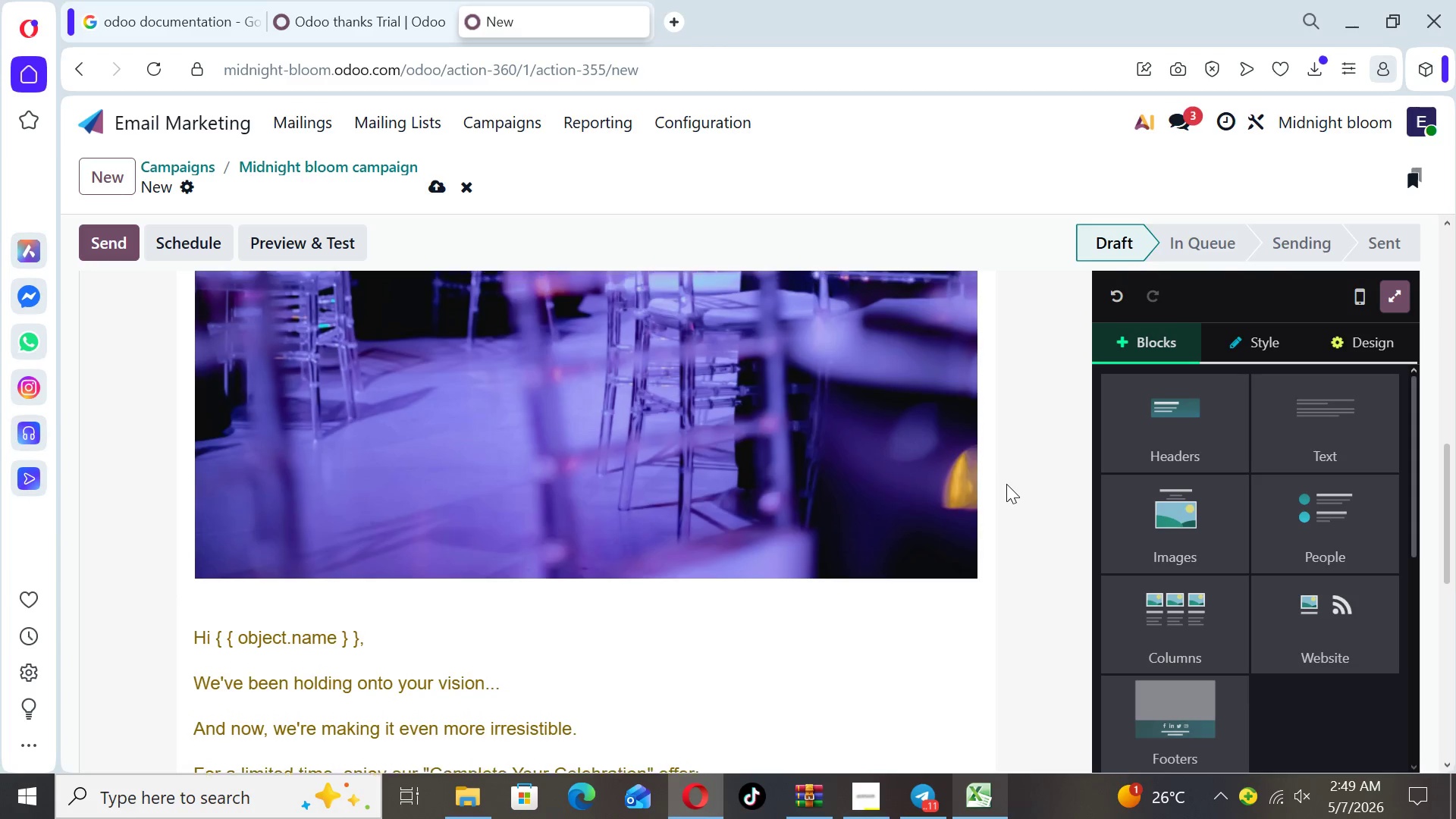 
key(ArrowUp)
 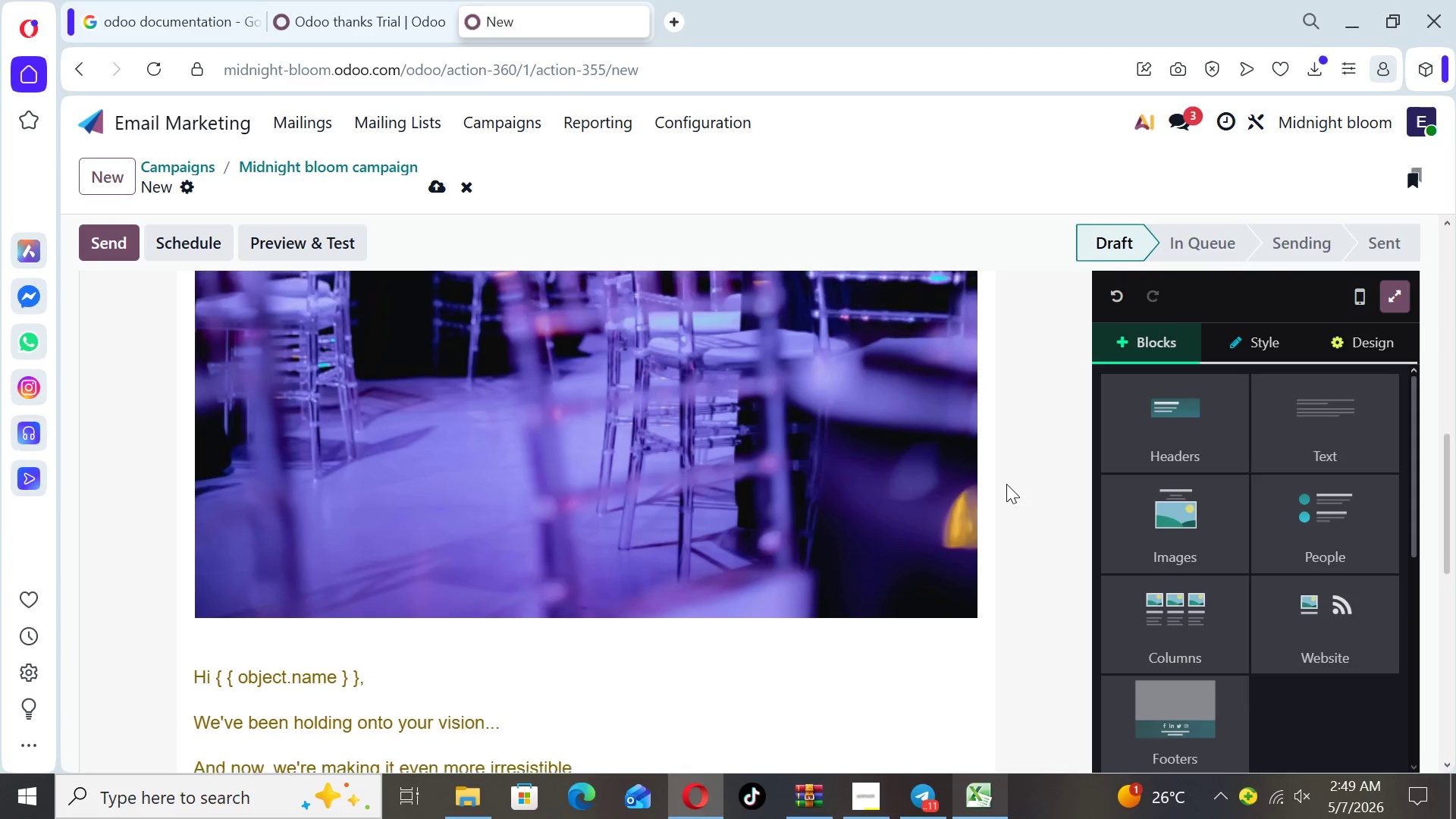 
key(ArrowUp)
 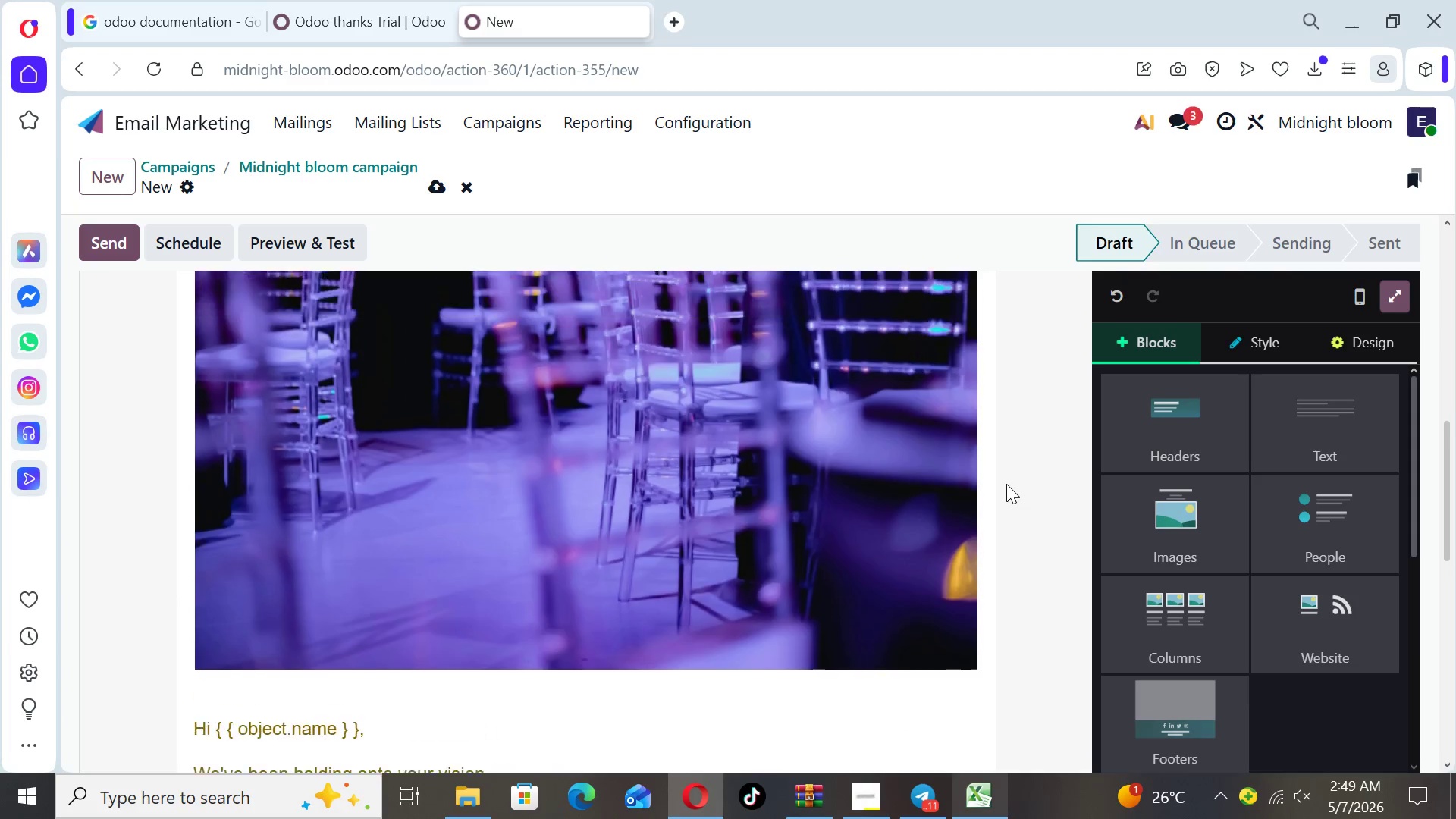 
key(ArrowUp)
 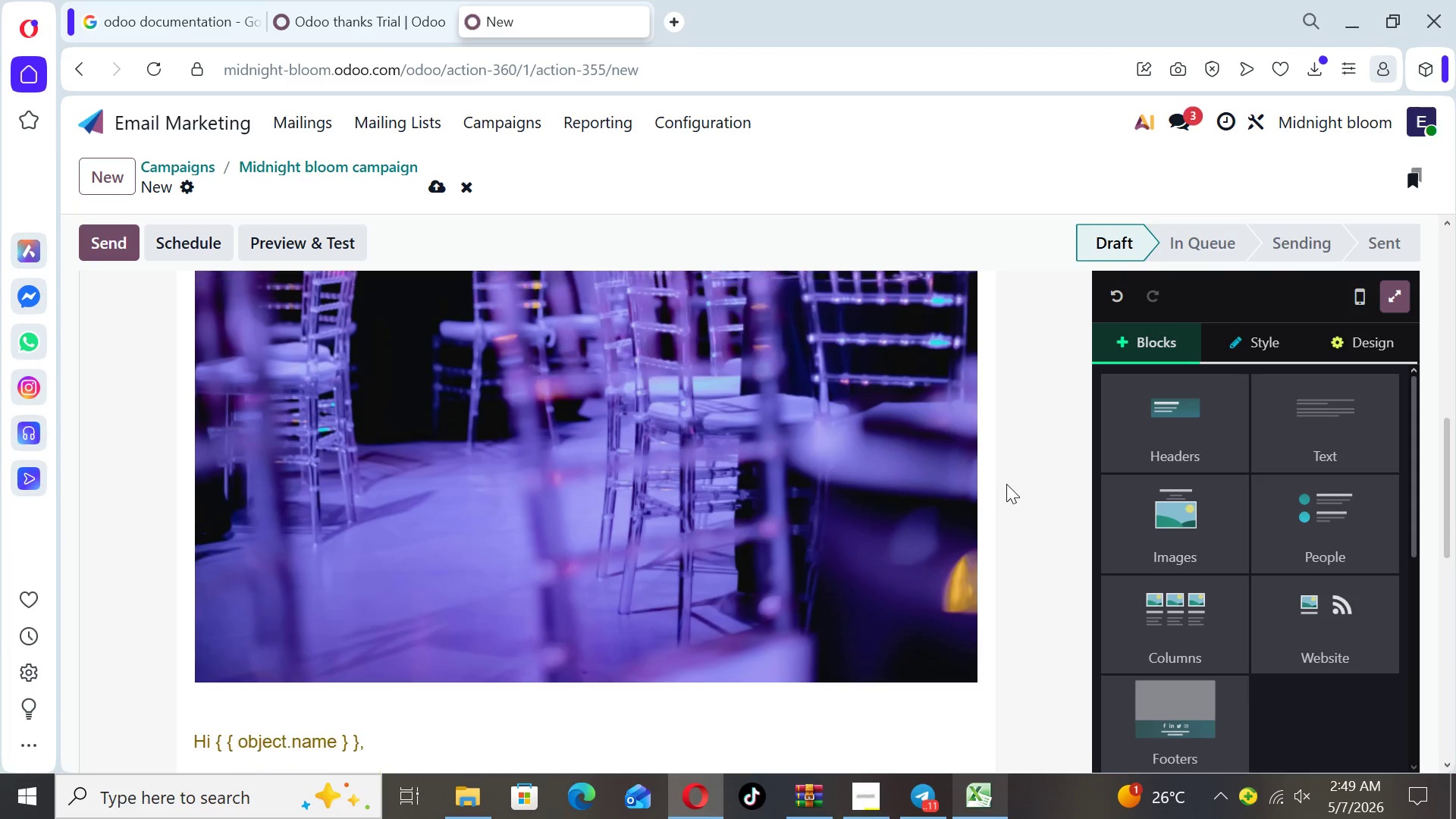 
key(ArrowUp)
 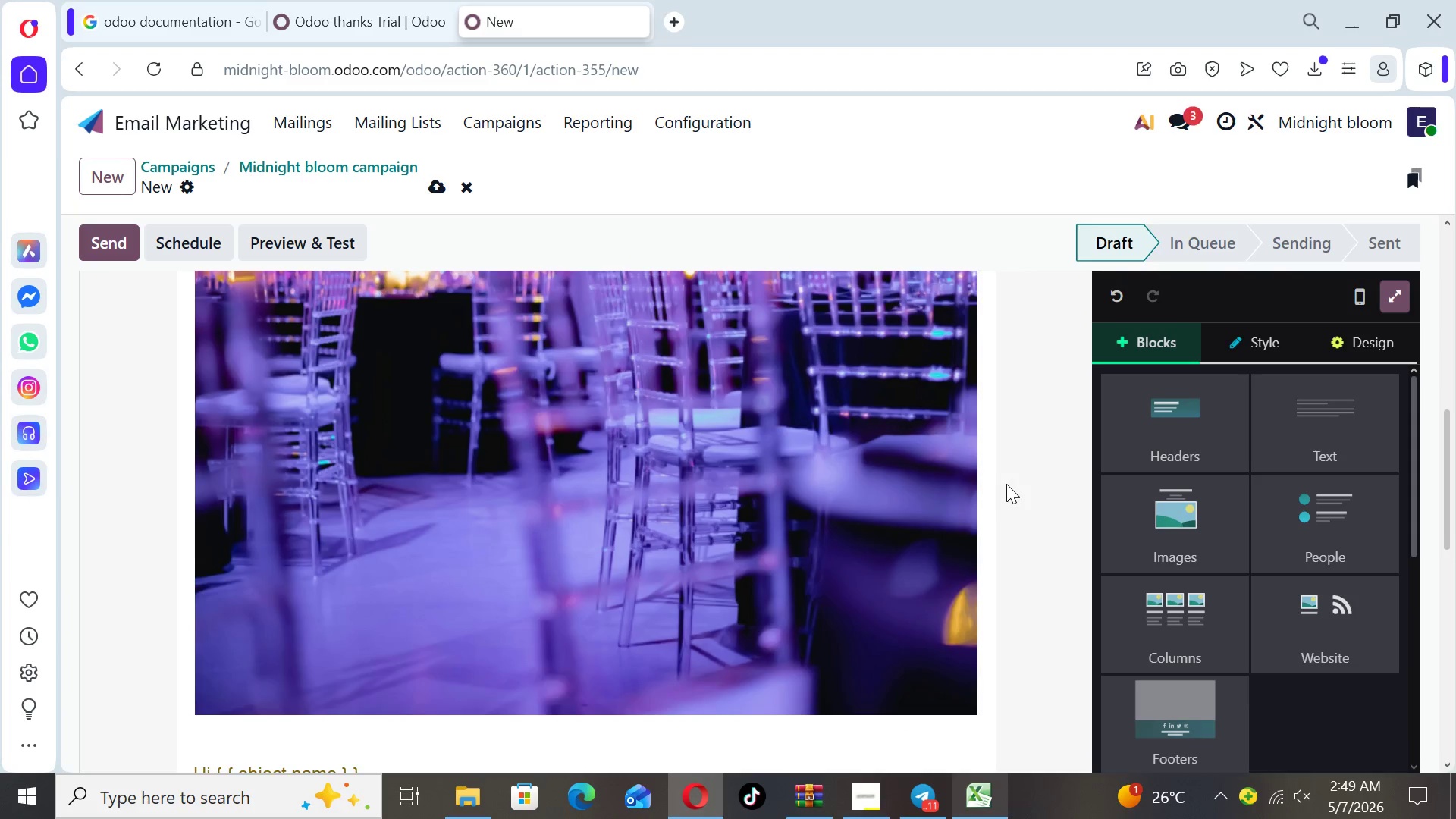 
key(ArrowUp)
 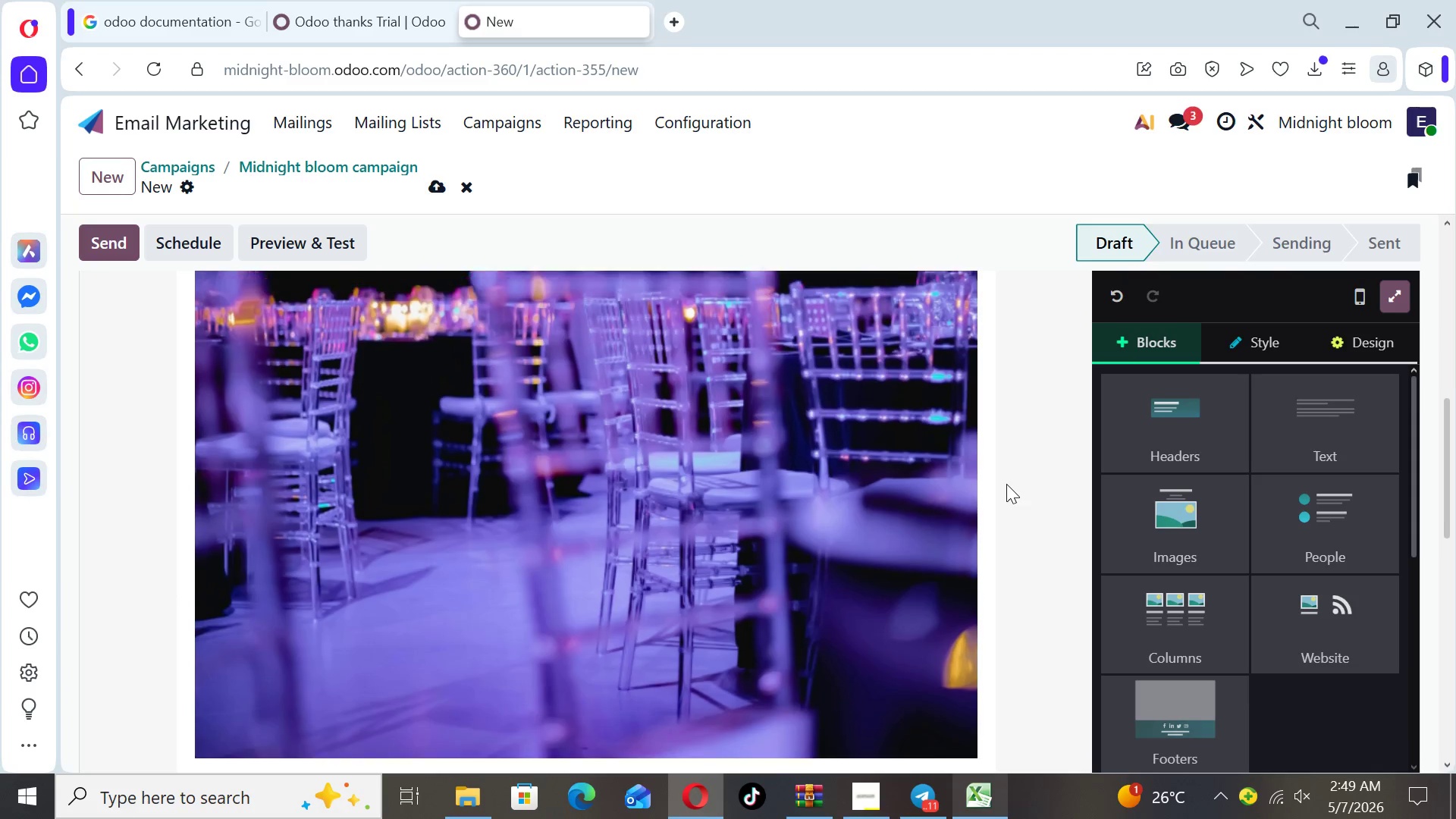 
key(ArrowUp)
 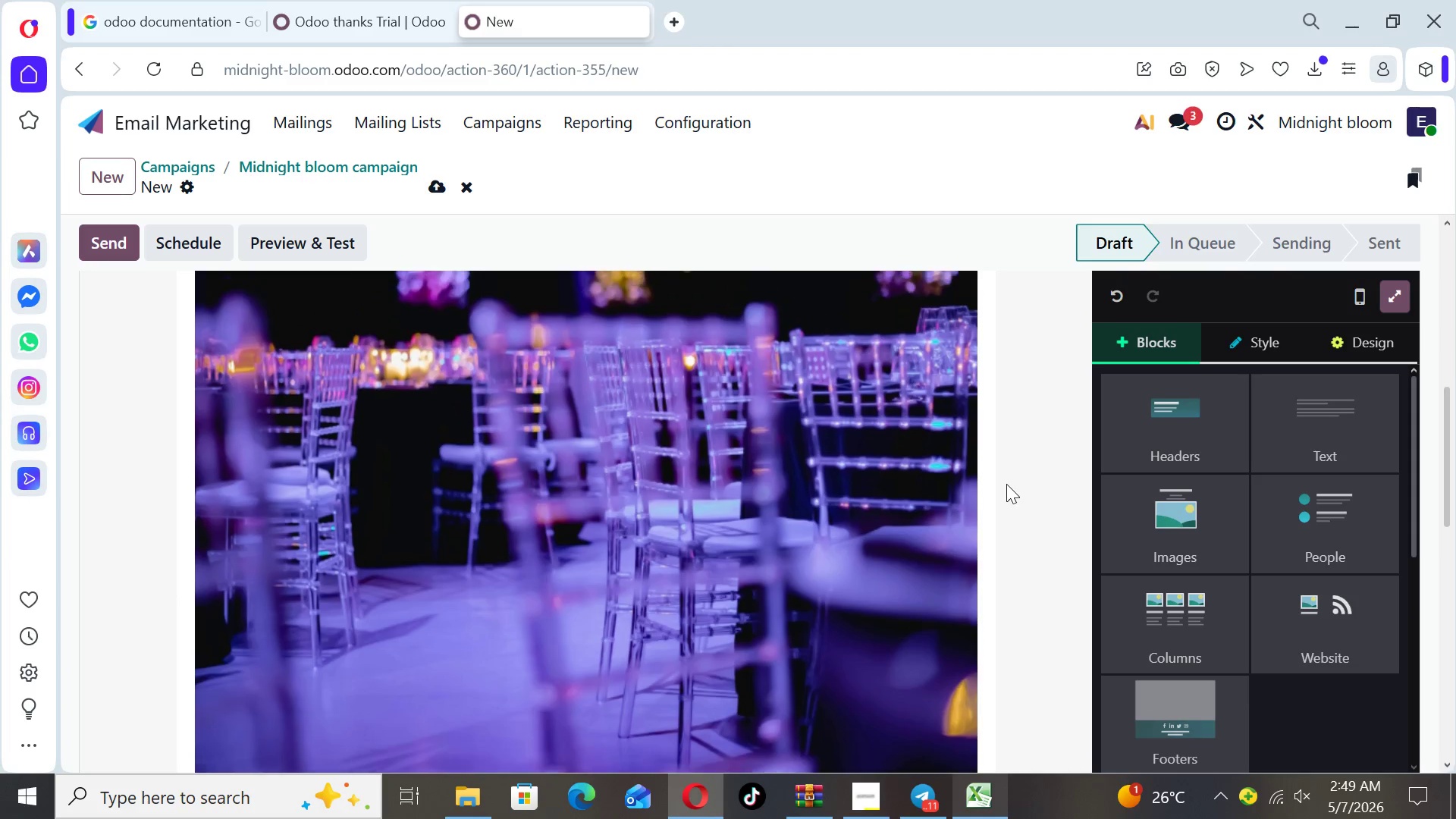 
key(ArrowUp)
 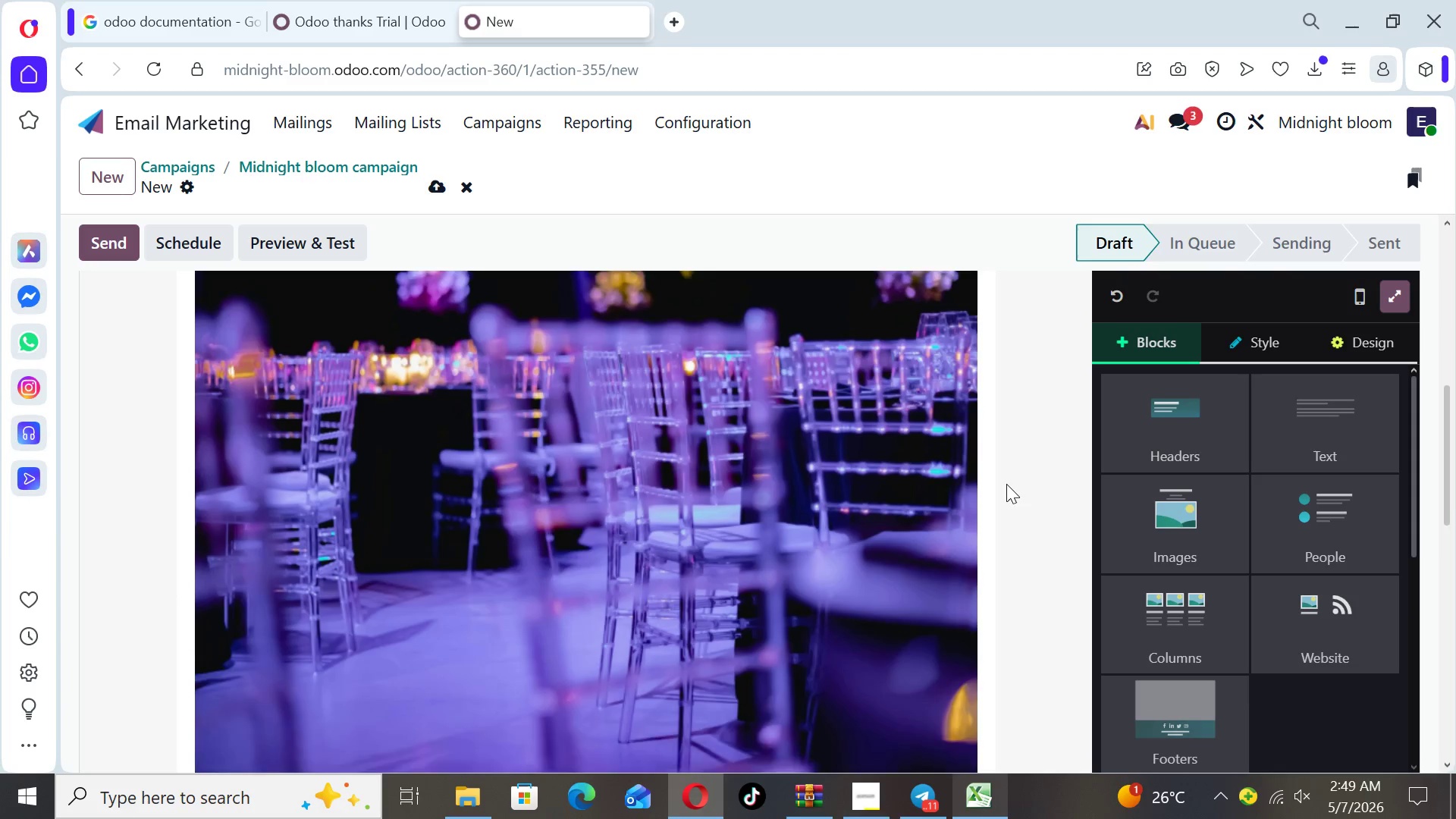 
key(ArrowUp)
 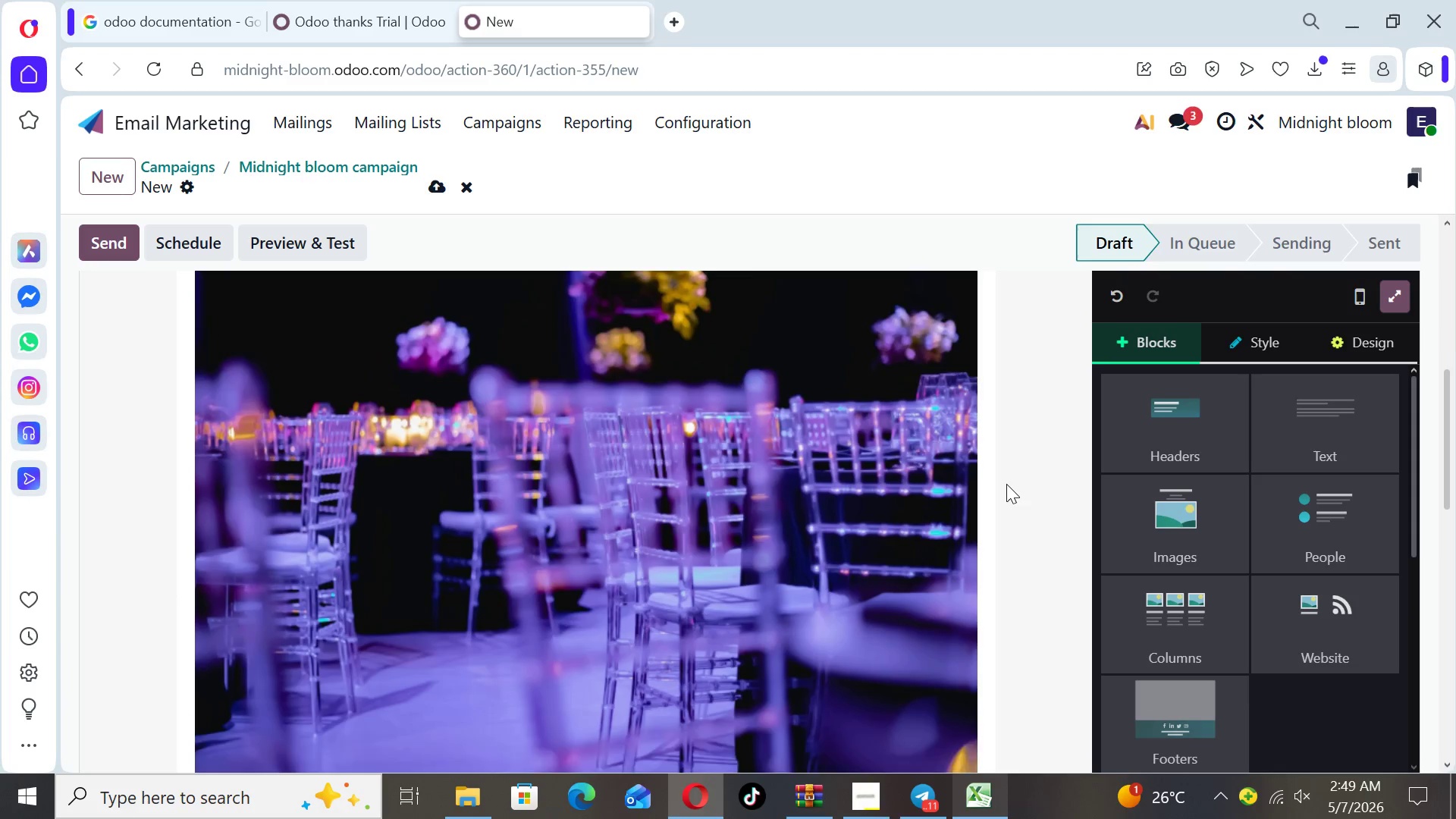 
key(ArrowUp)
 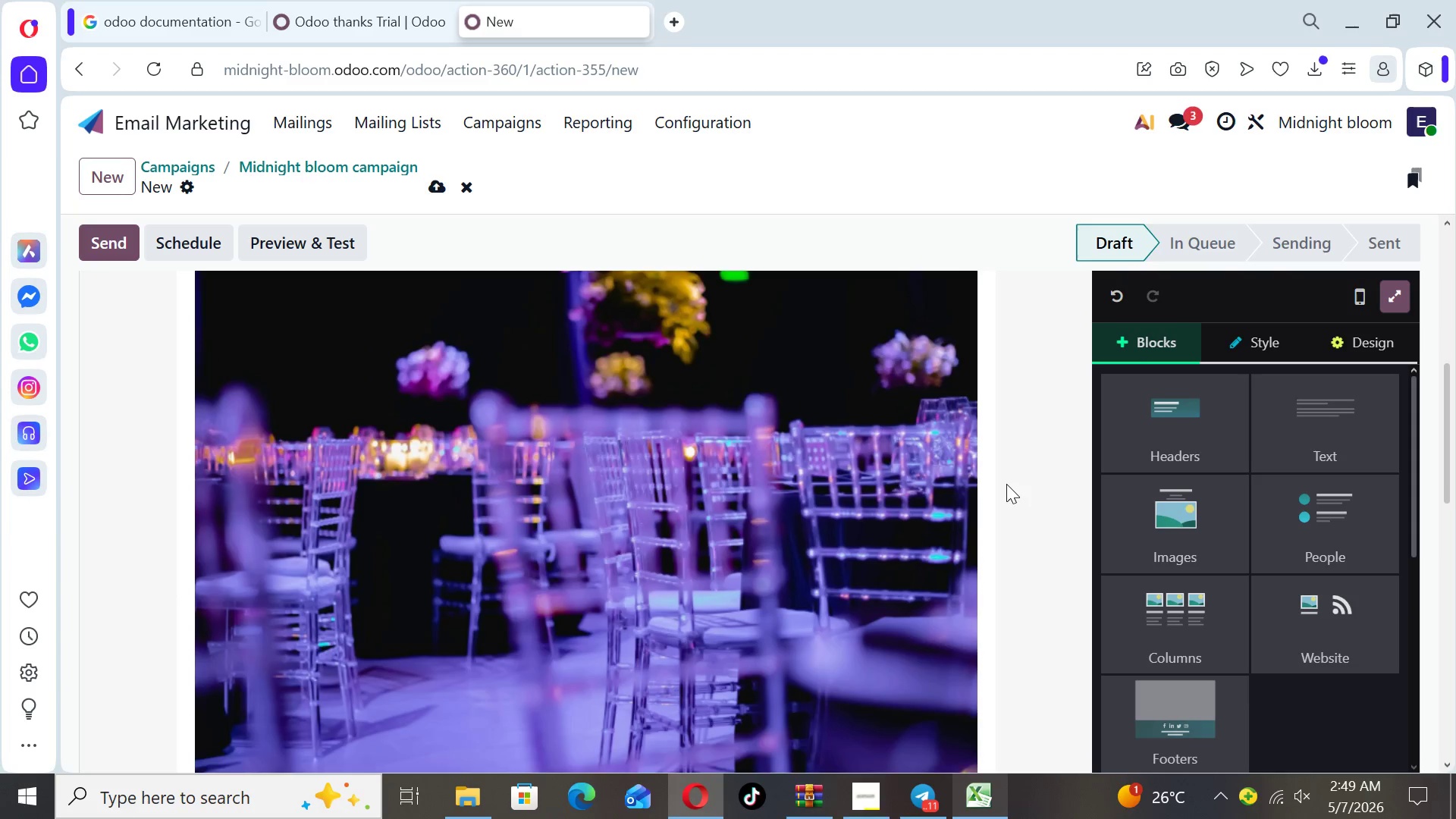 
key(ArrowUp)
 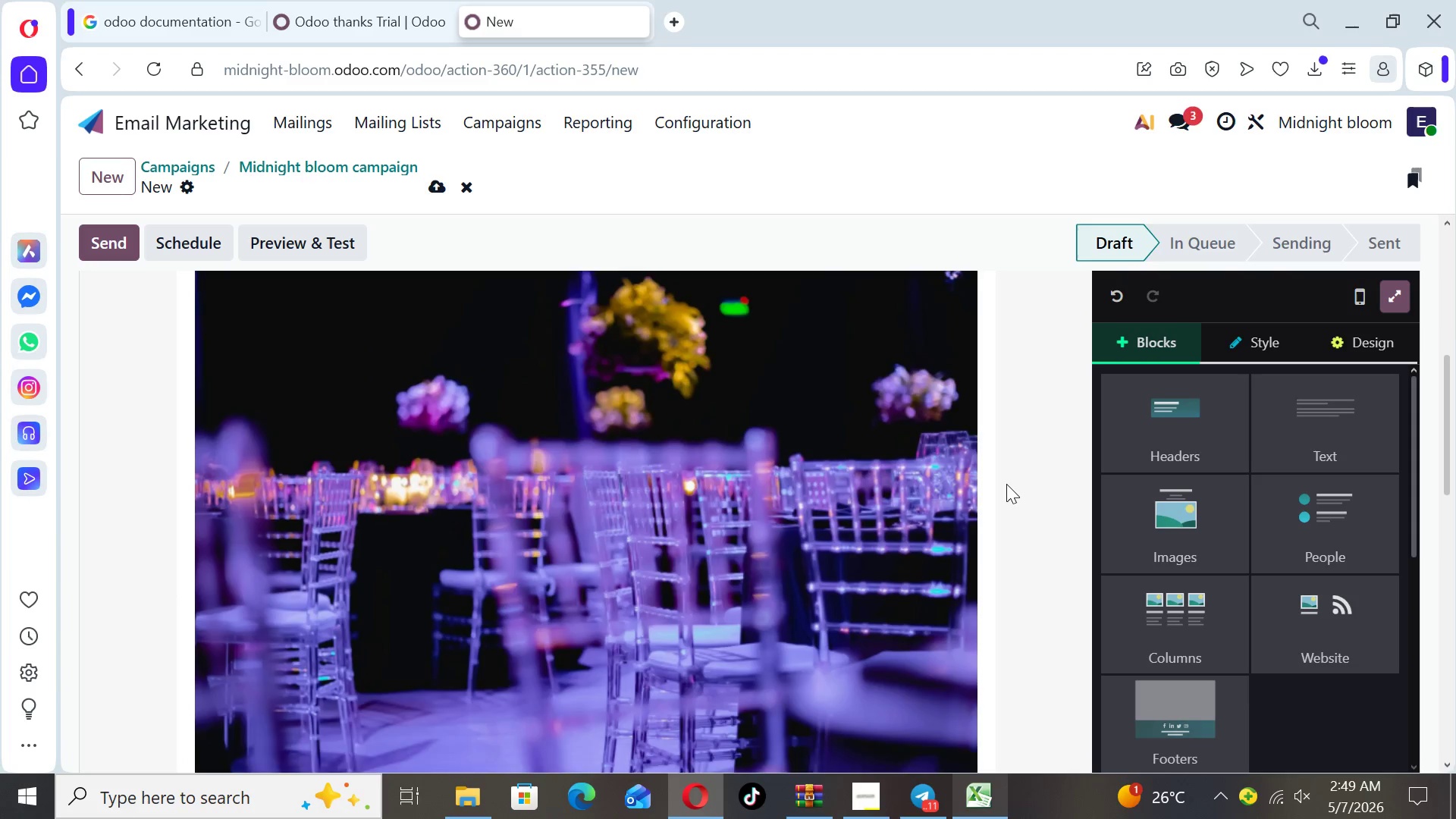 
key(ArrowUp)
 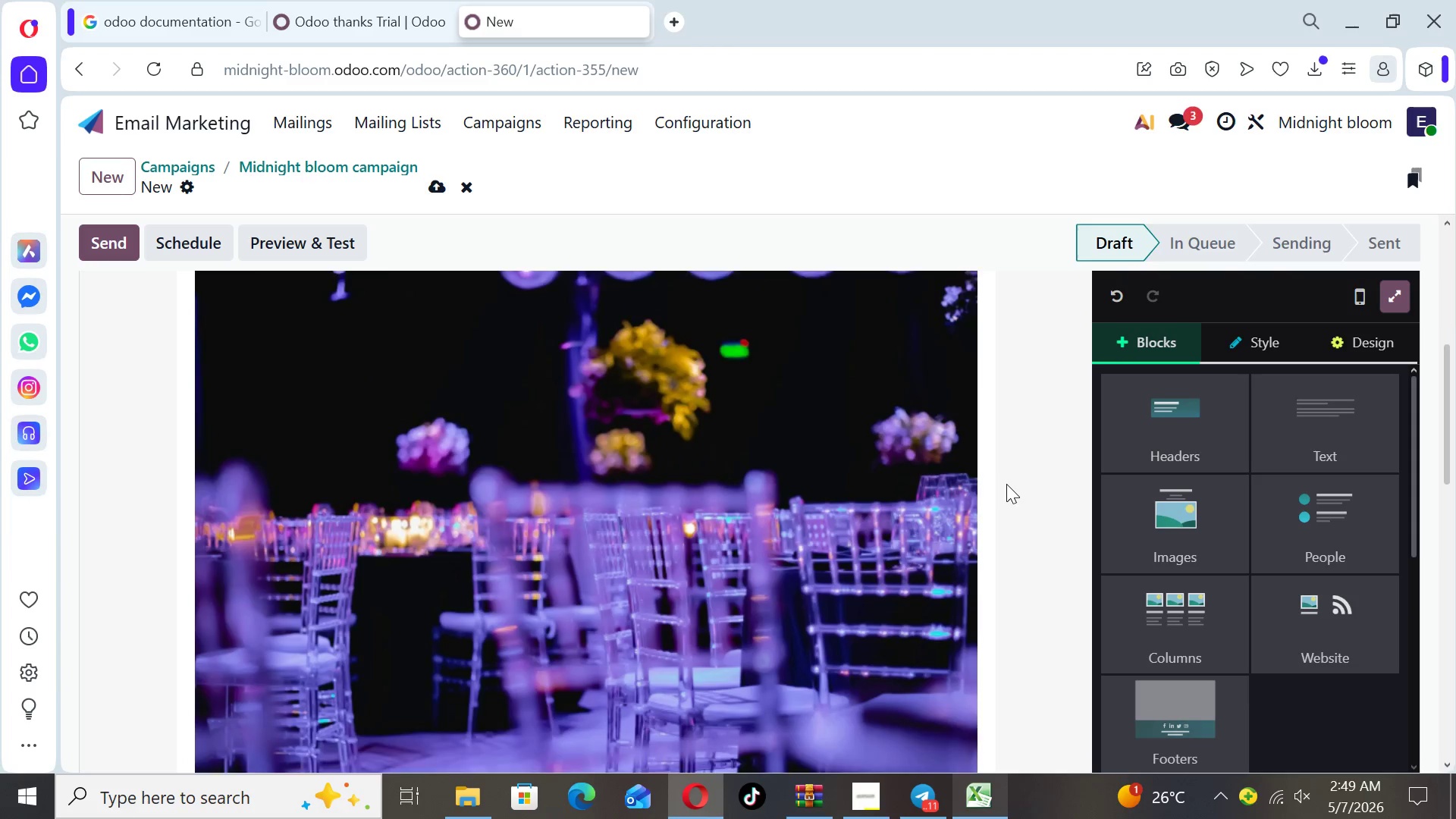 
key(ArrowUp)
 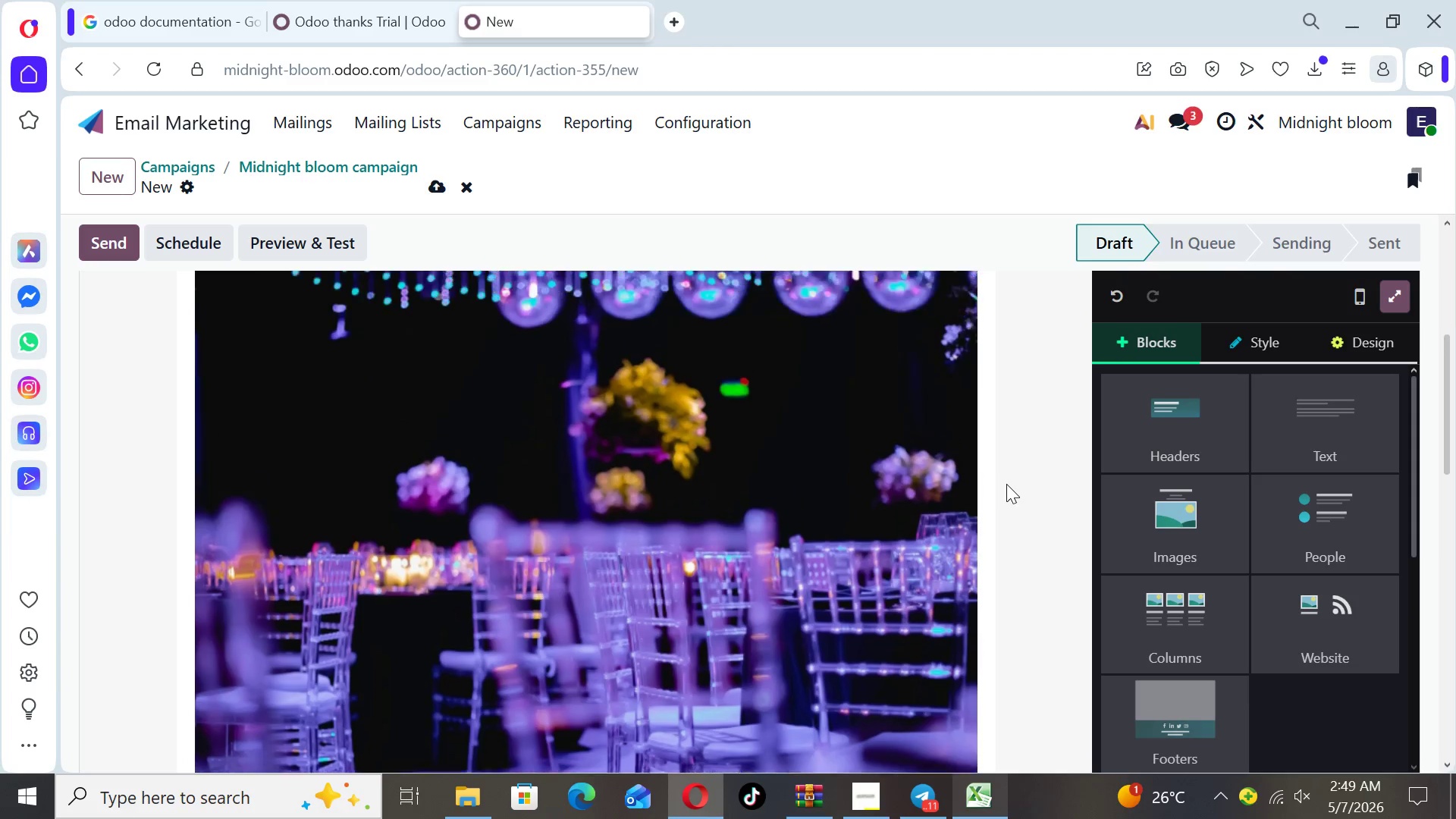 
key(ArrowUp)
 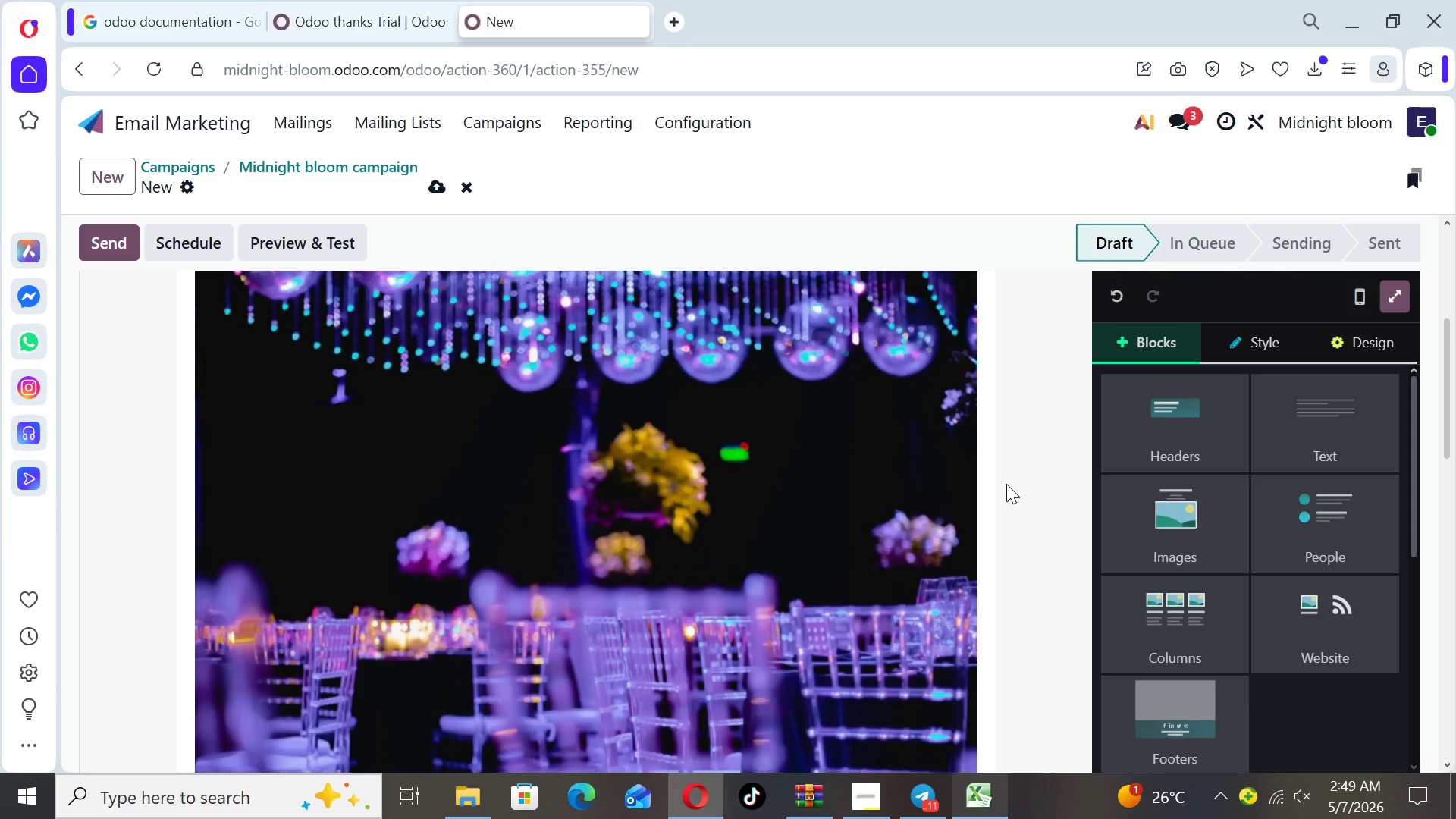 
key(ArrowUp)
 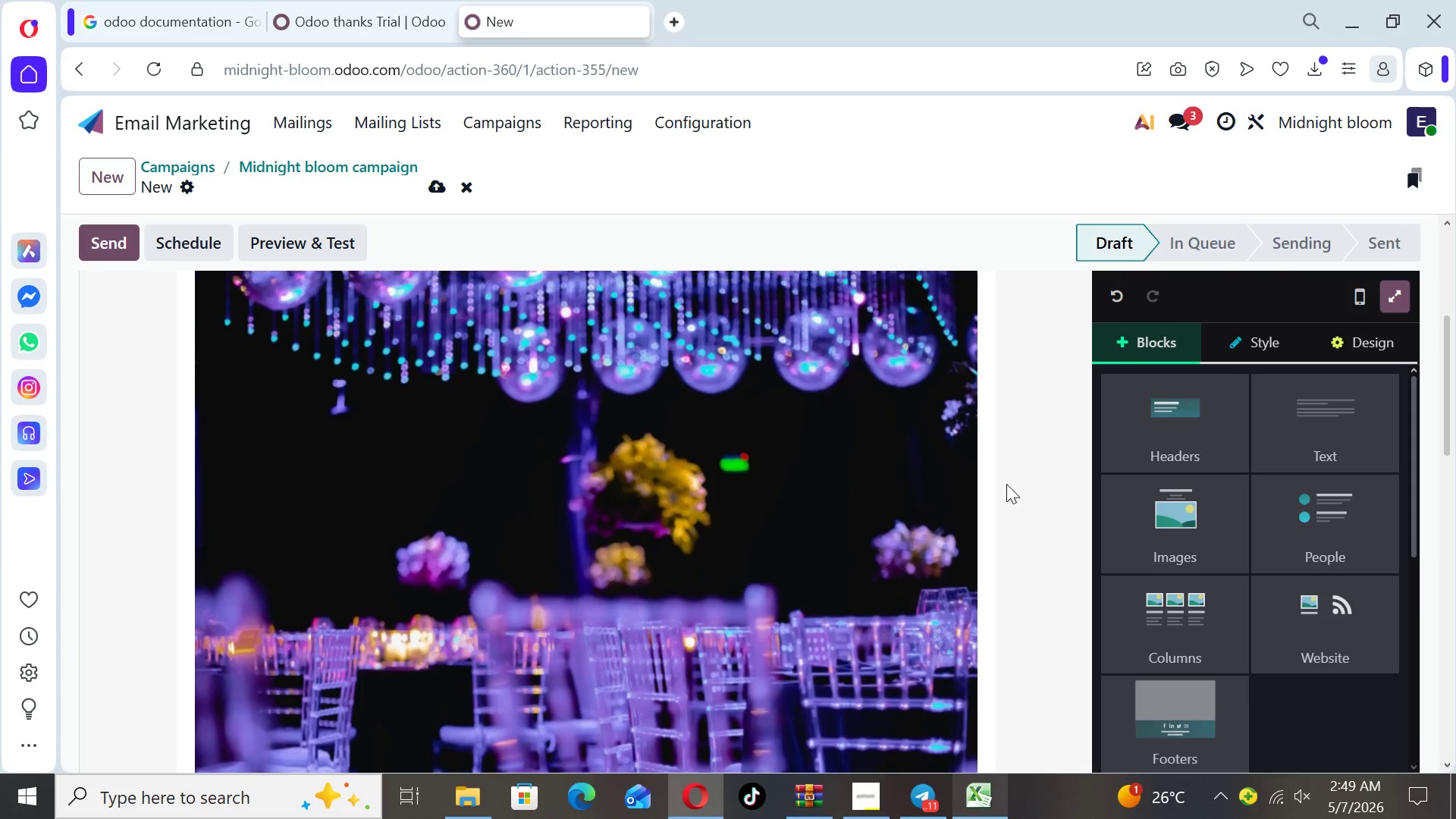 
key(ArrowUp)
 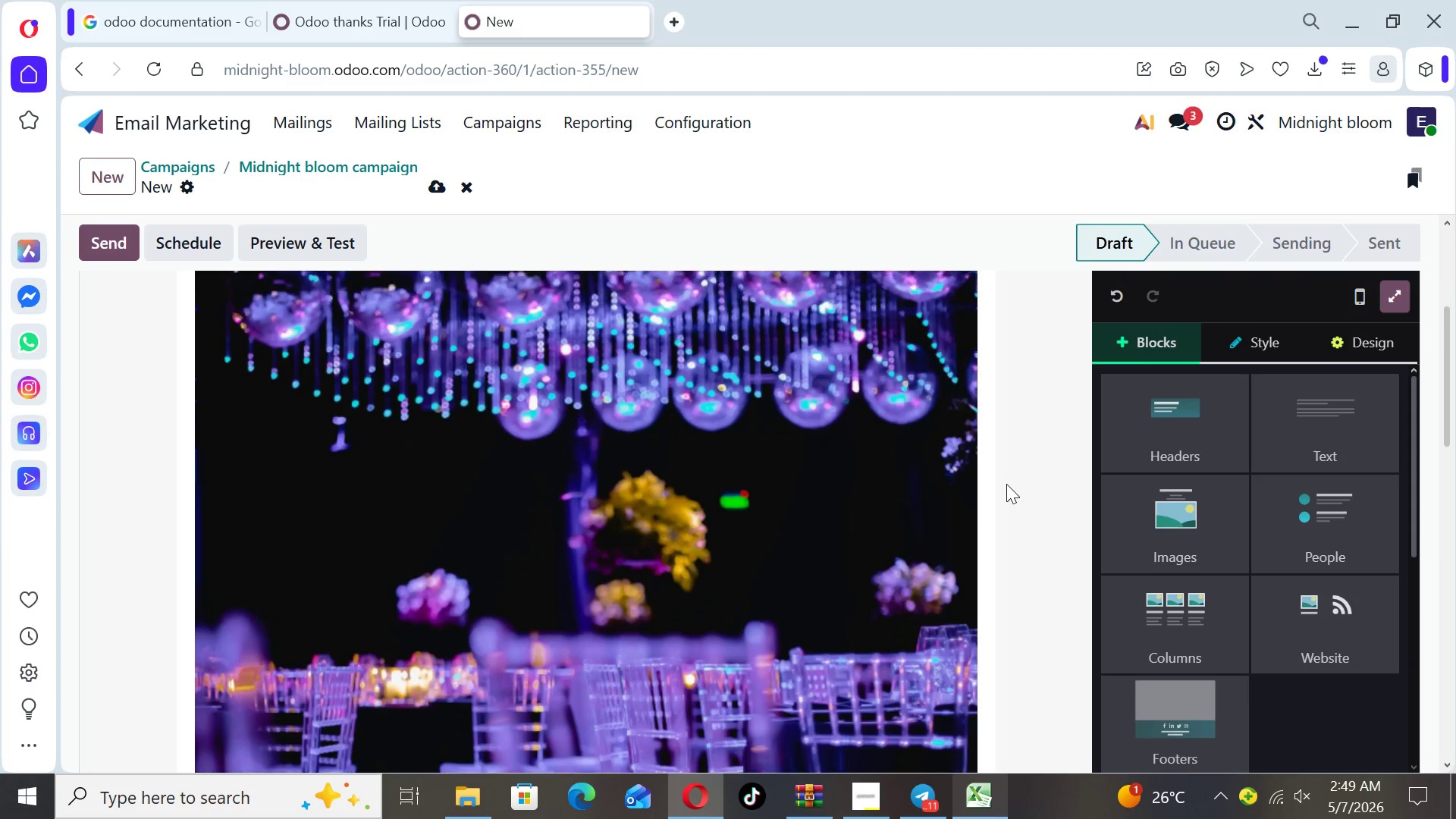 
key(ArrowUp)
 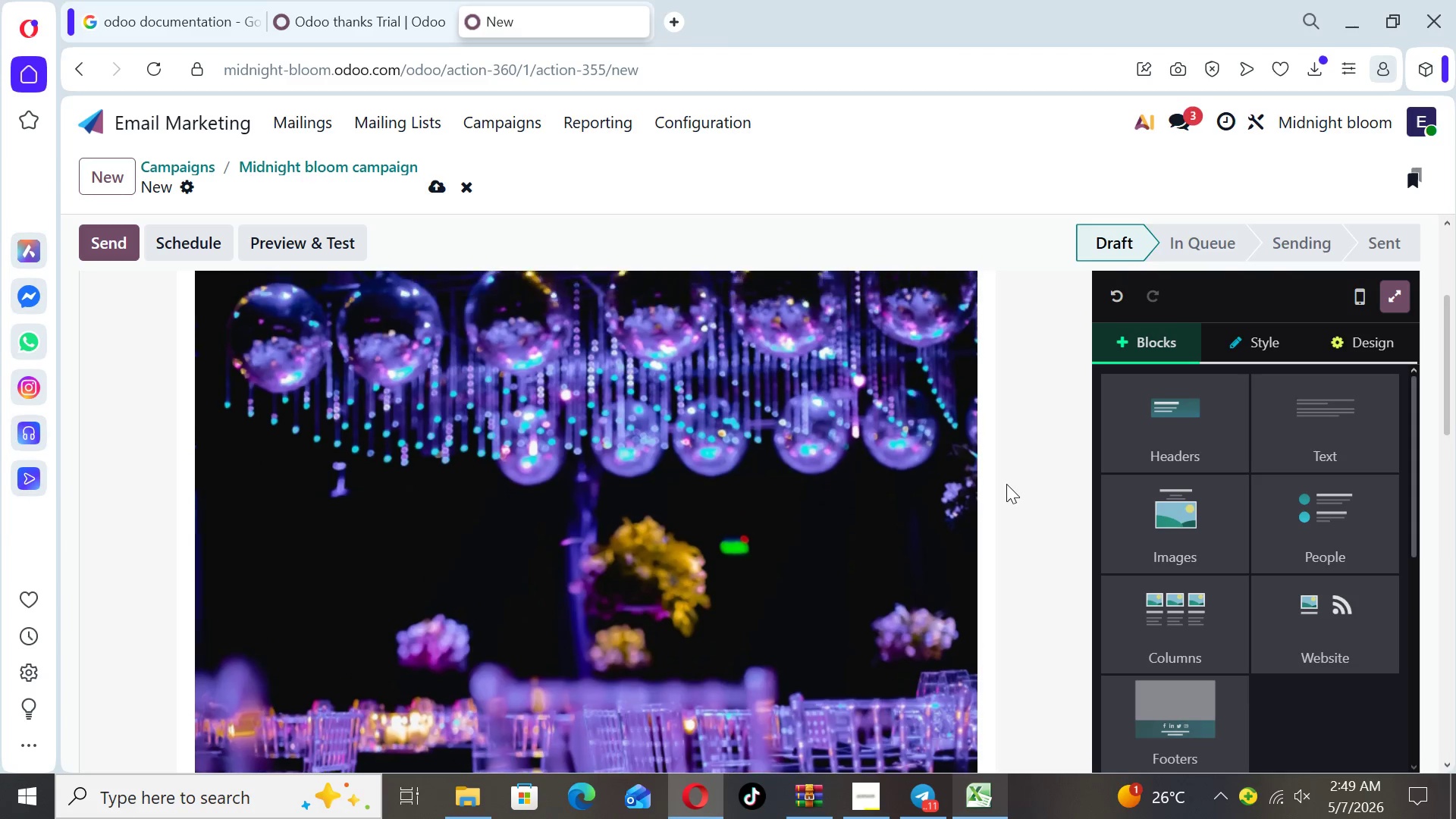 
key(ArrowUp)
 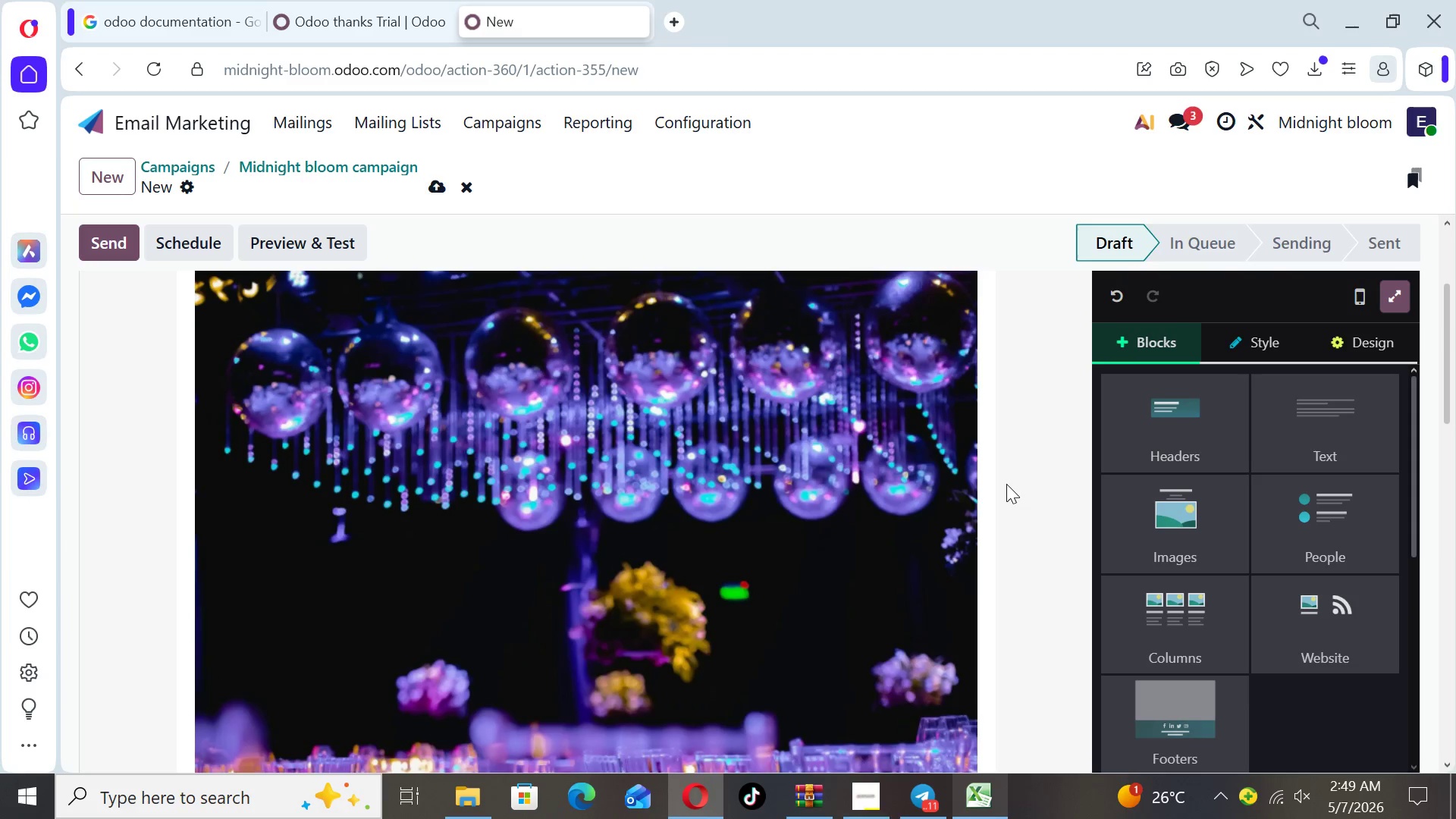 
key(ArrowUp)
 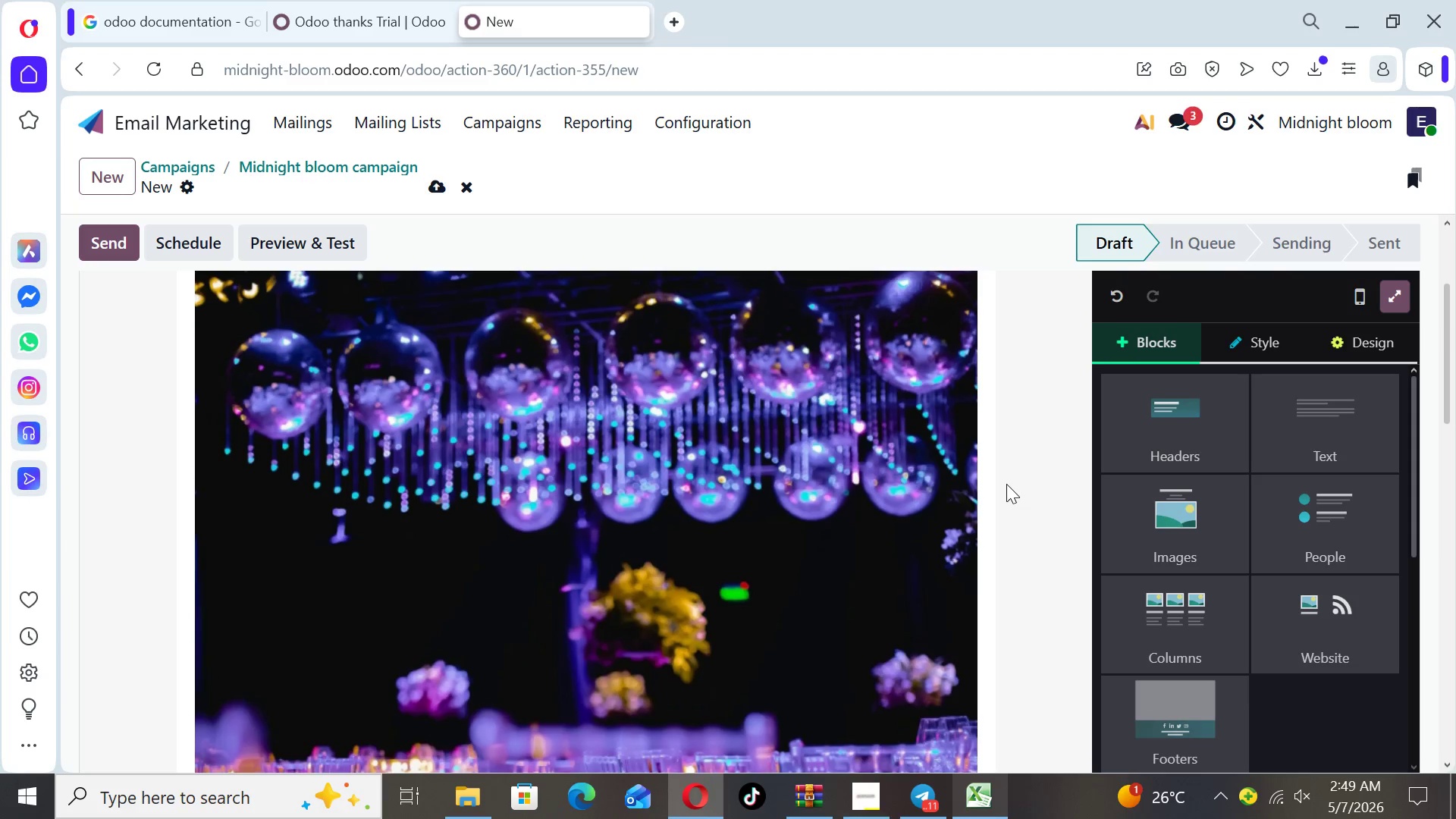 
key(ArrowUp)
 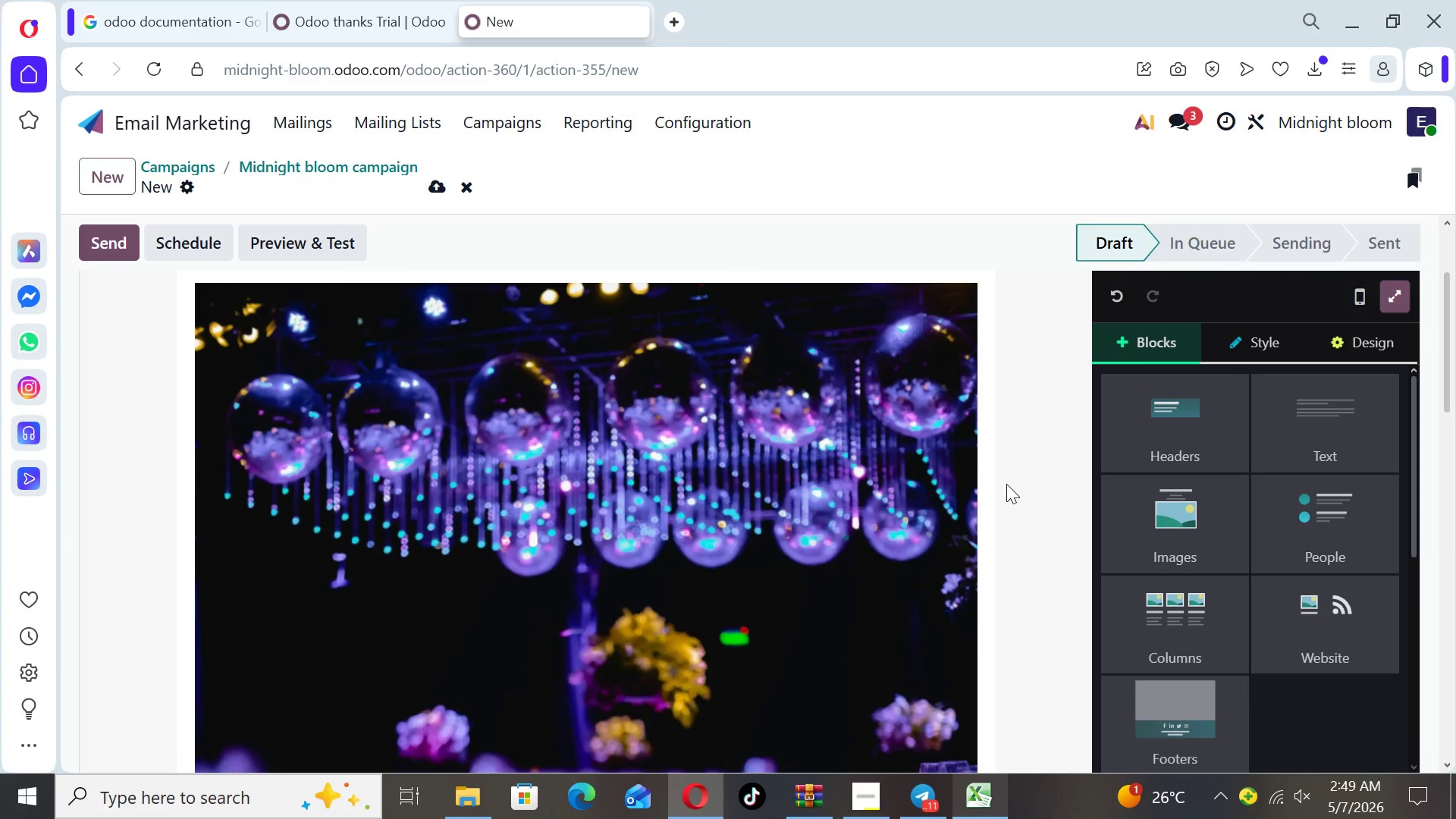 
key(ArrowUp)
 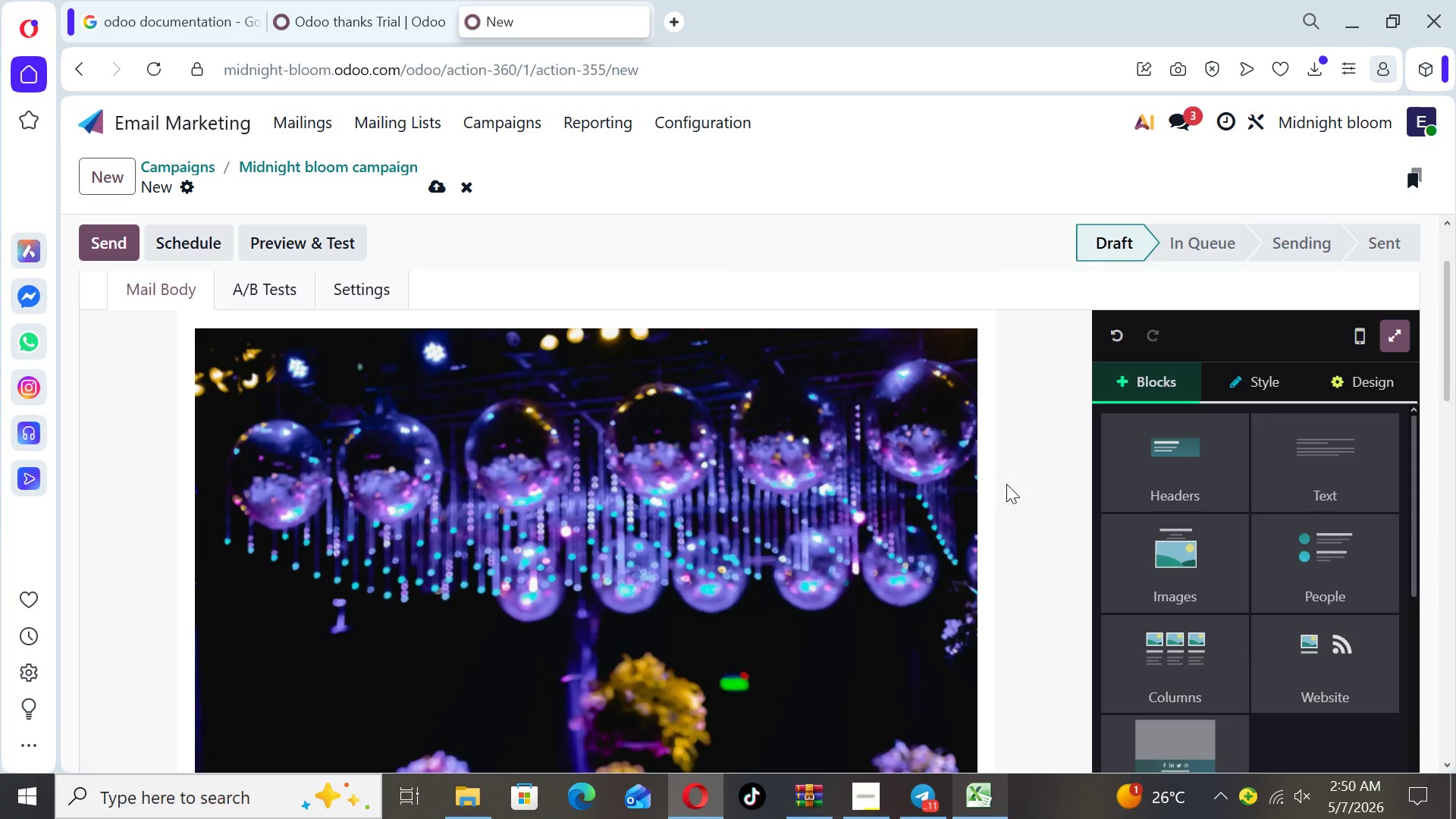 
key(ArrowDown)
 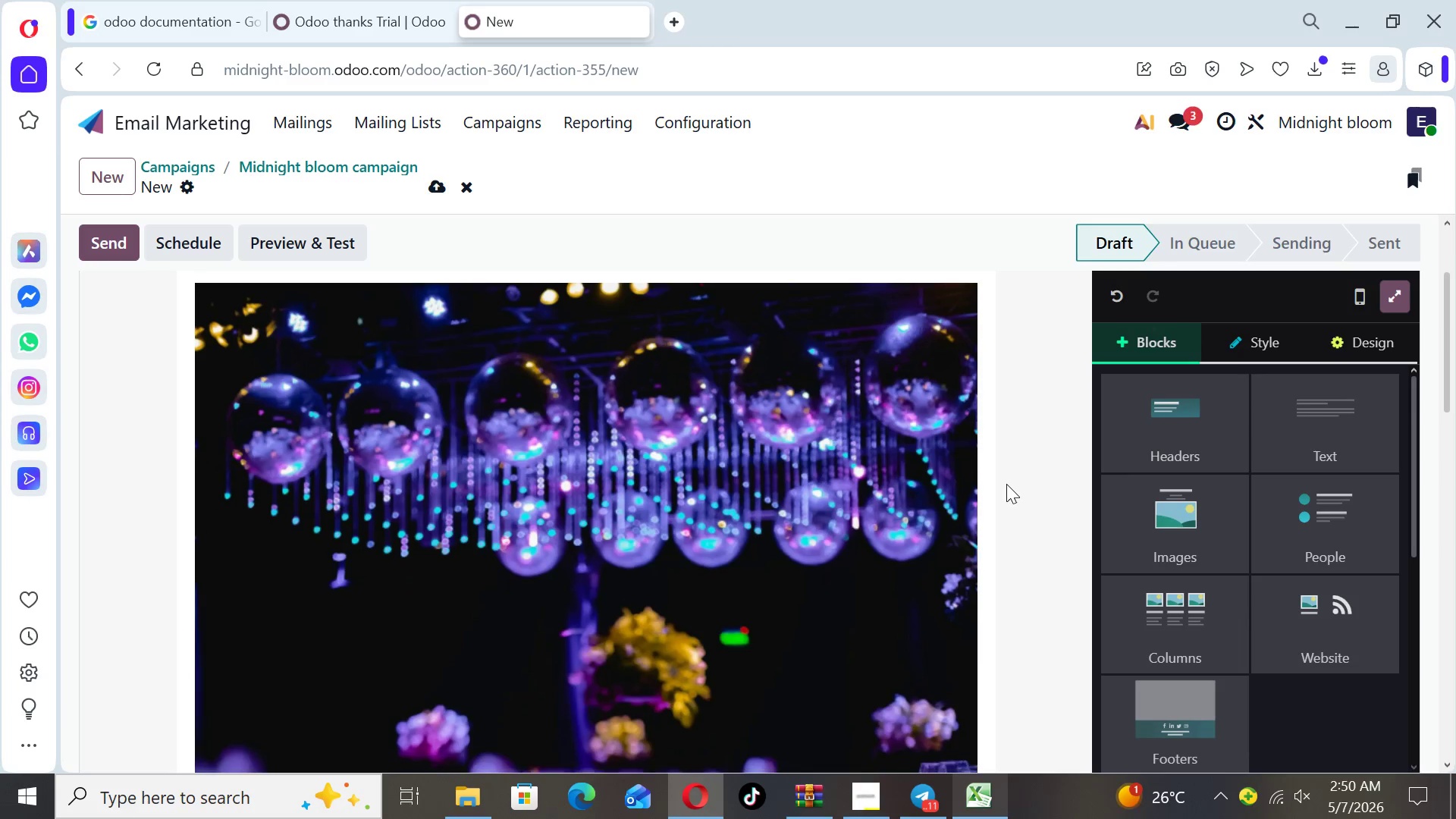 
key(ArrowDown)
 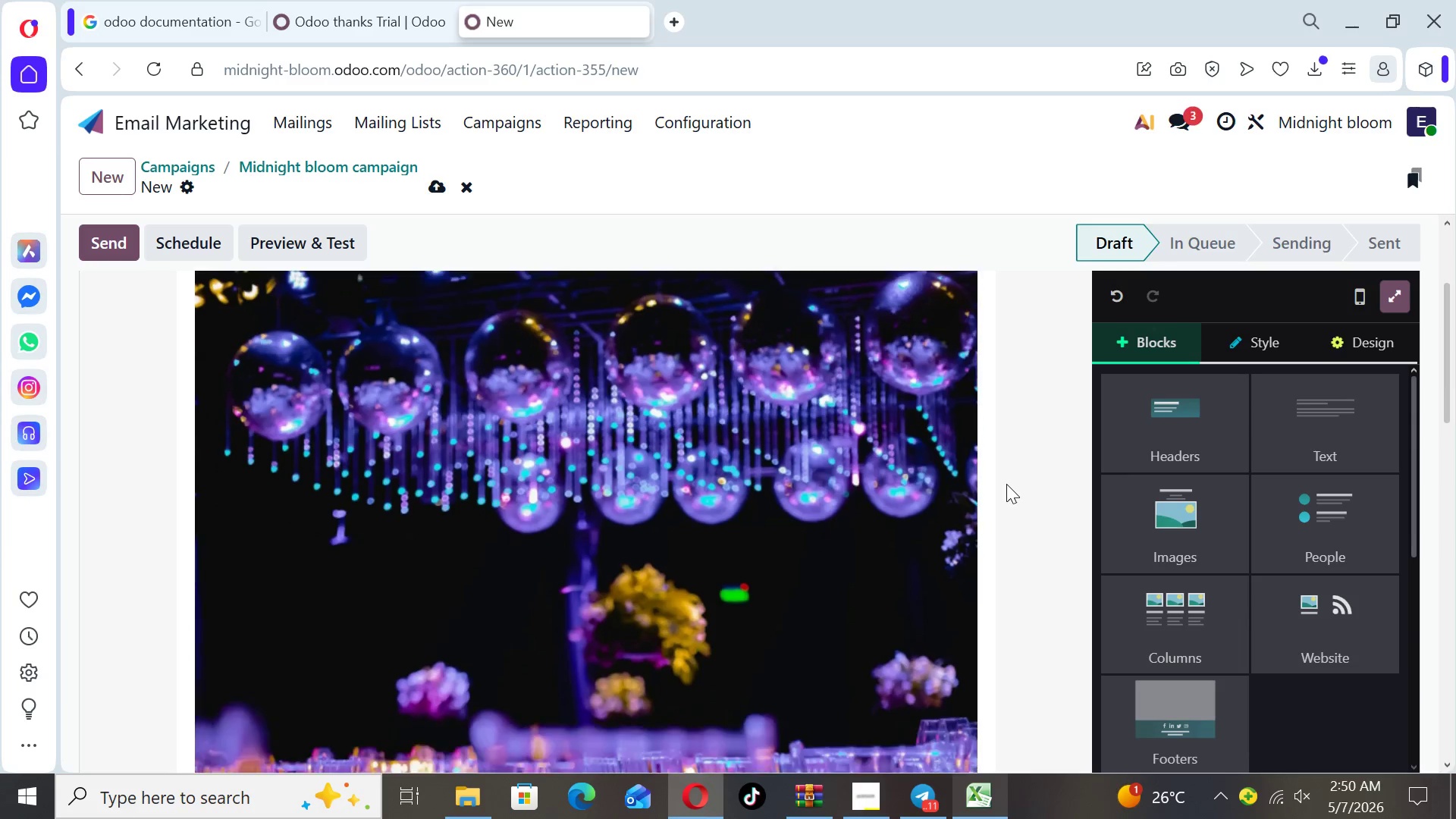 
key(ArrowDown)
 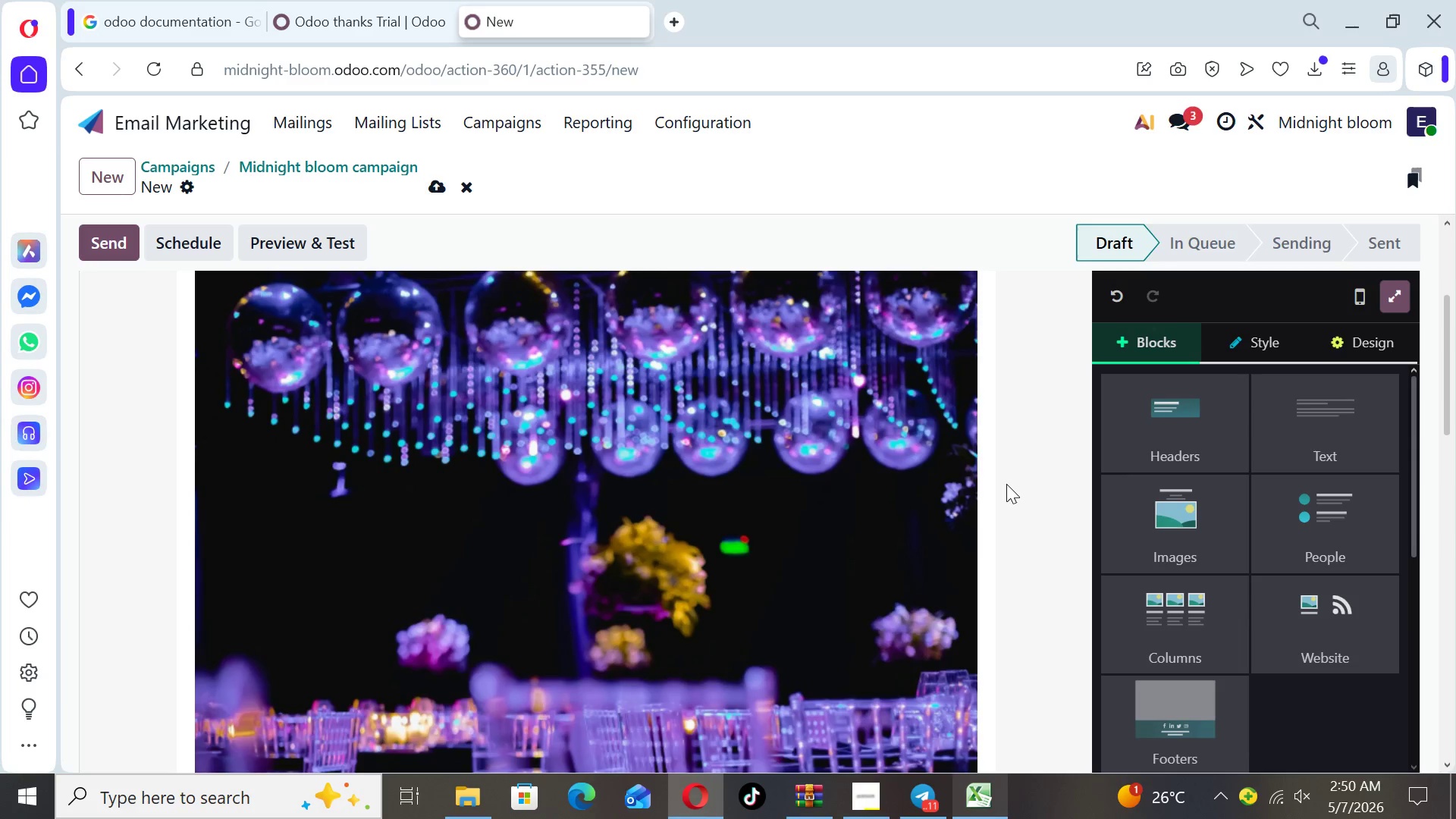 
key(ArrowDown)
 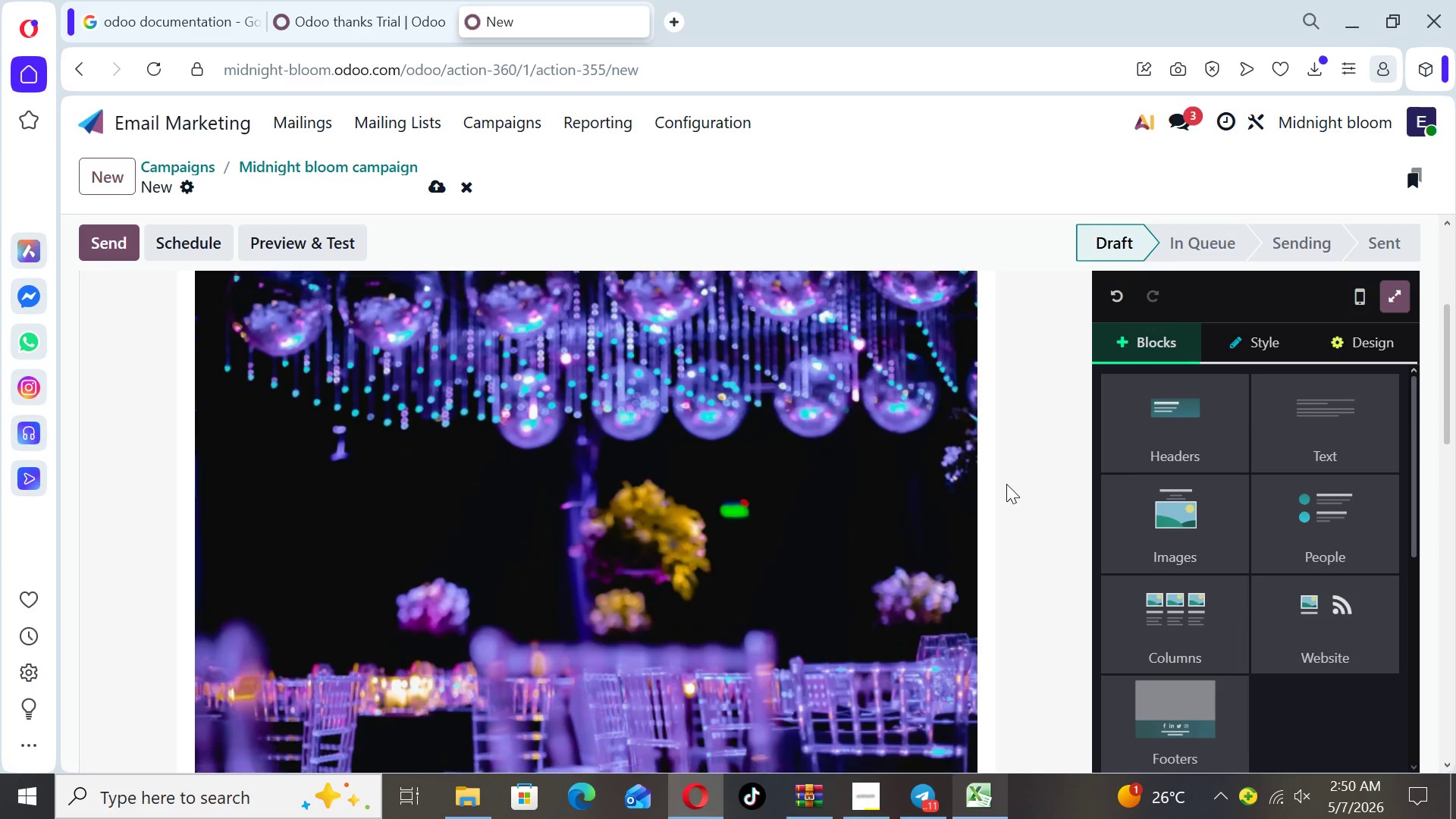 
key(ArrowDown)
 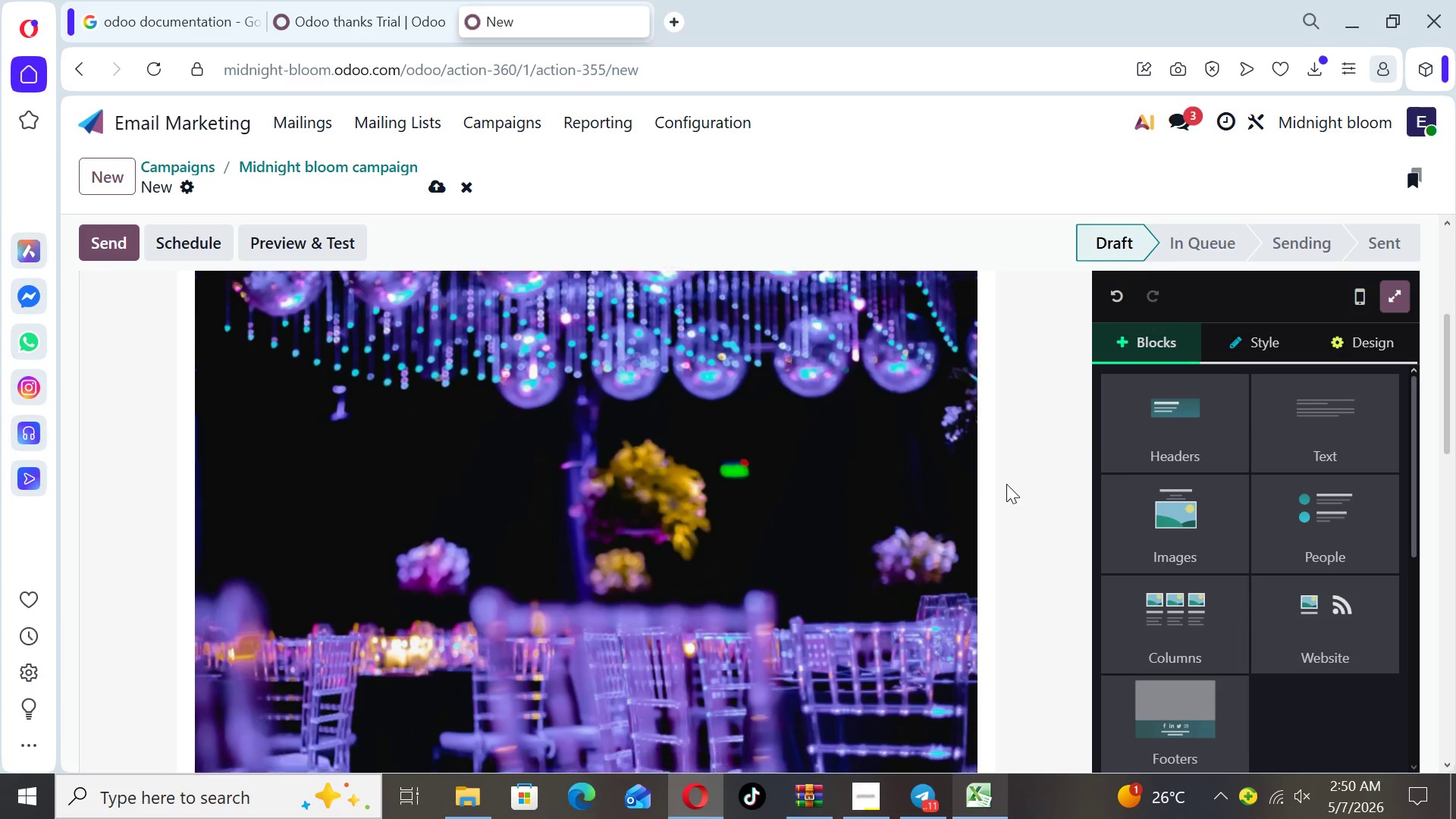 
key(ArrowDown)
 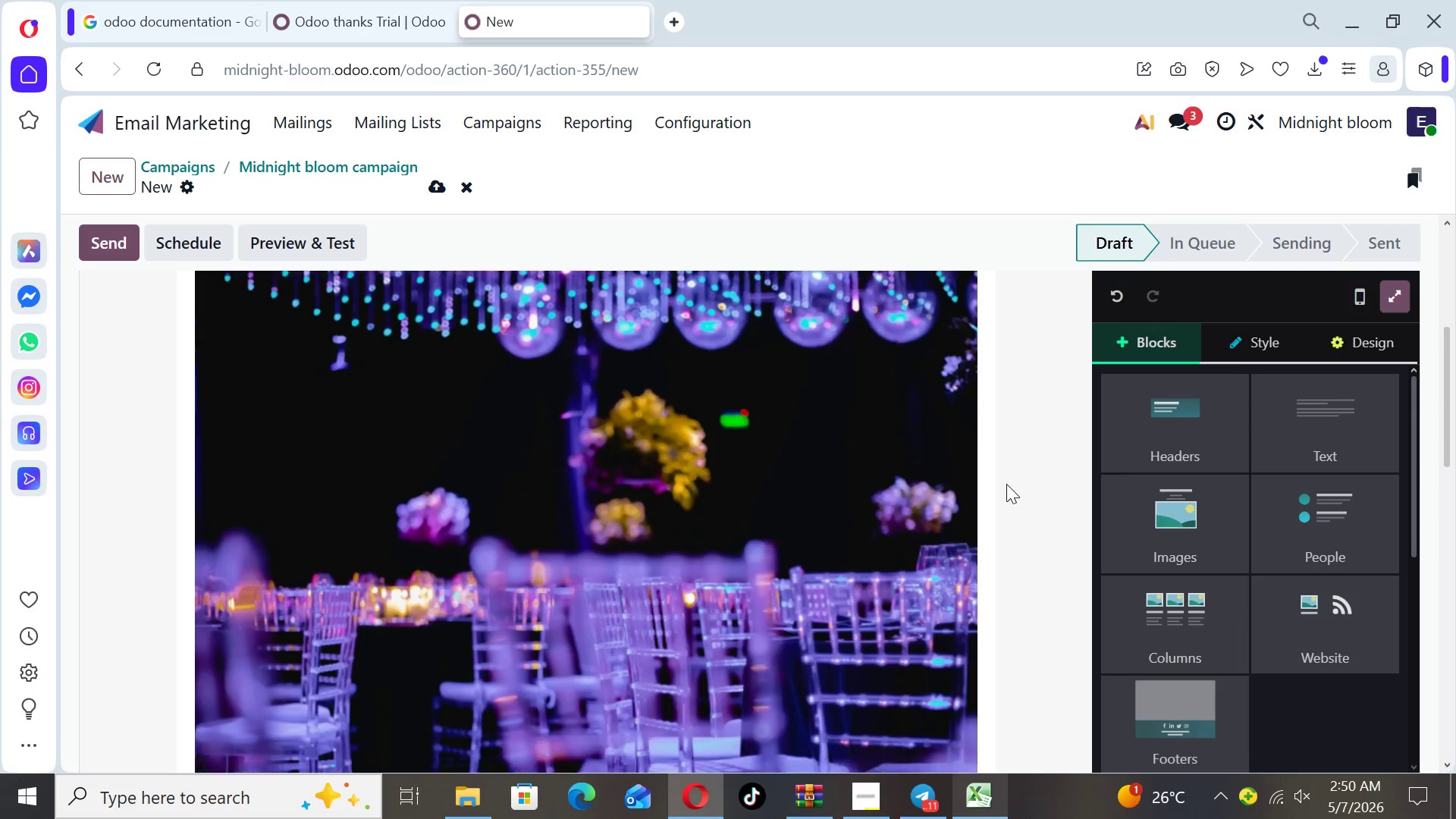 
key(ArrowDown)
 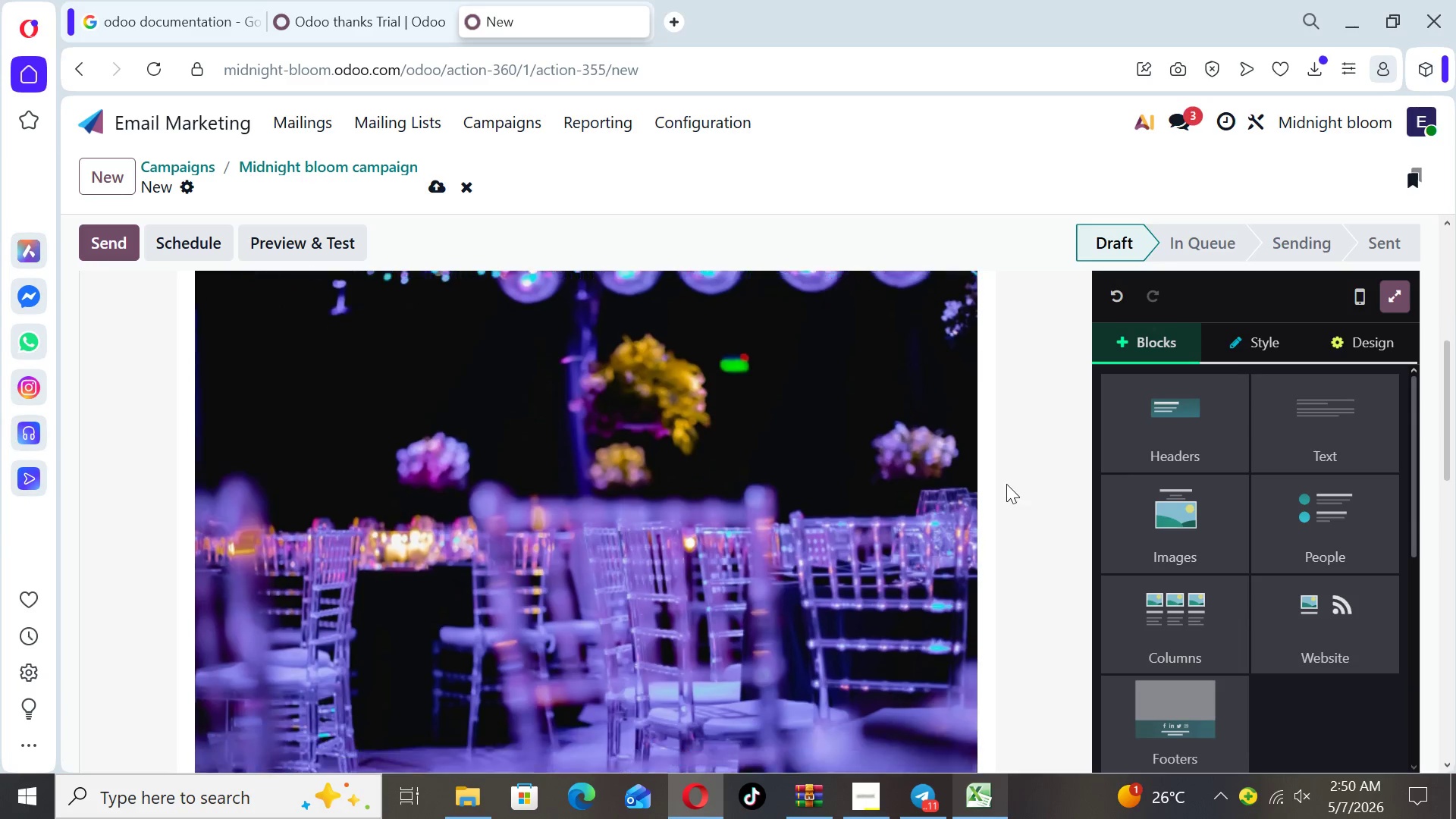 
key(ArrowDown)
 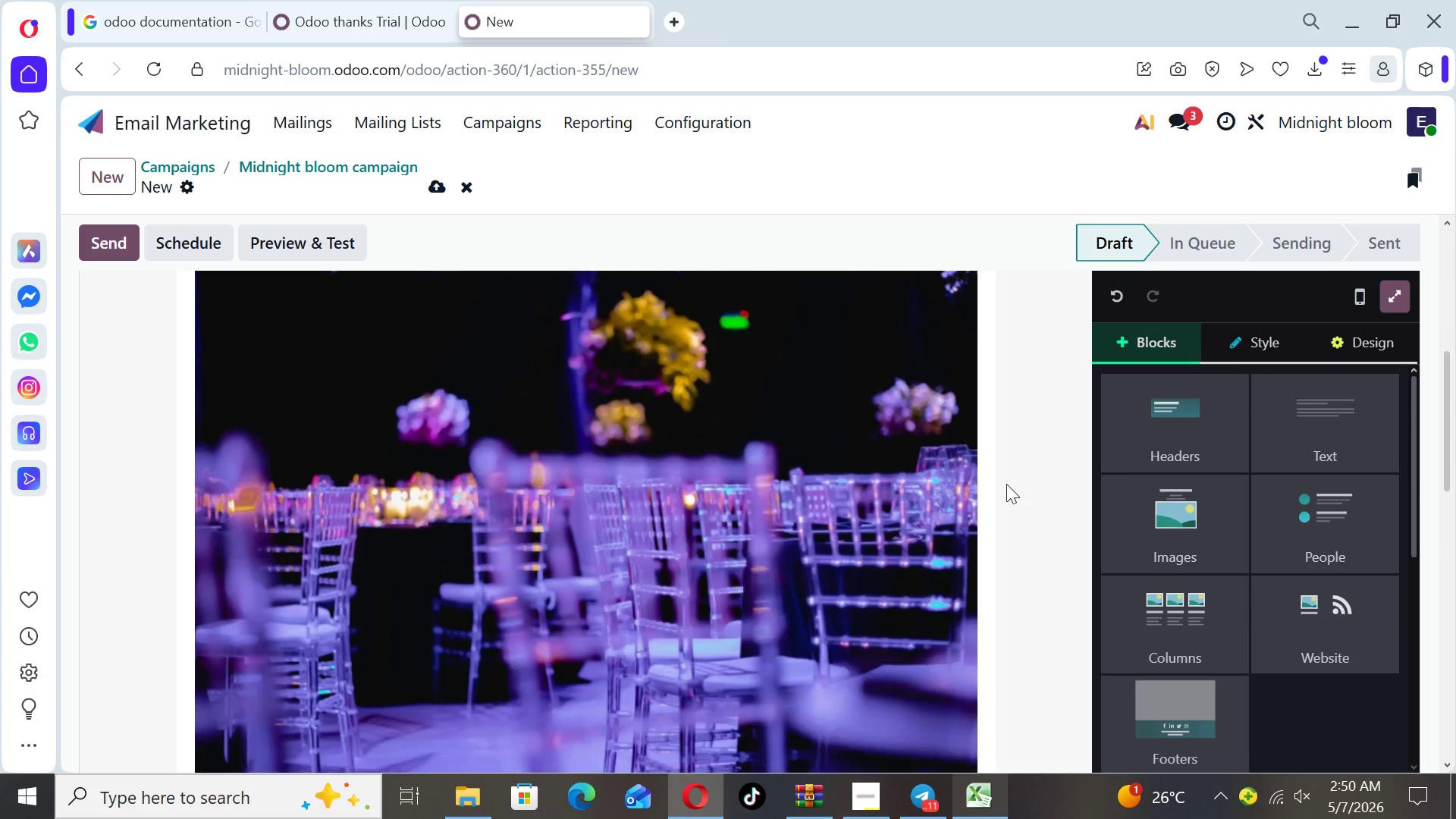 
key(ArrowDown)
 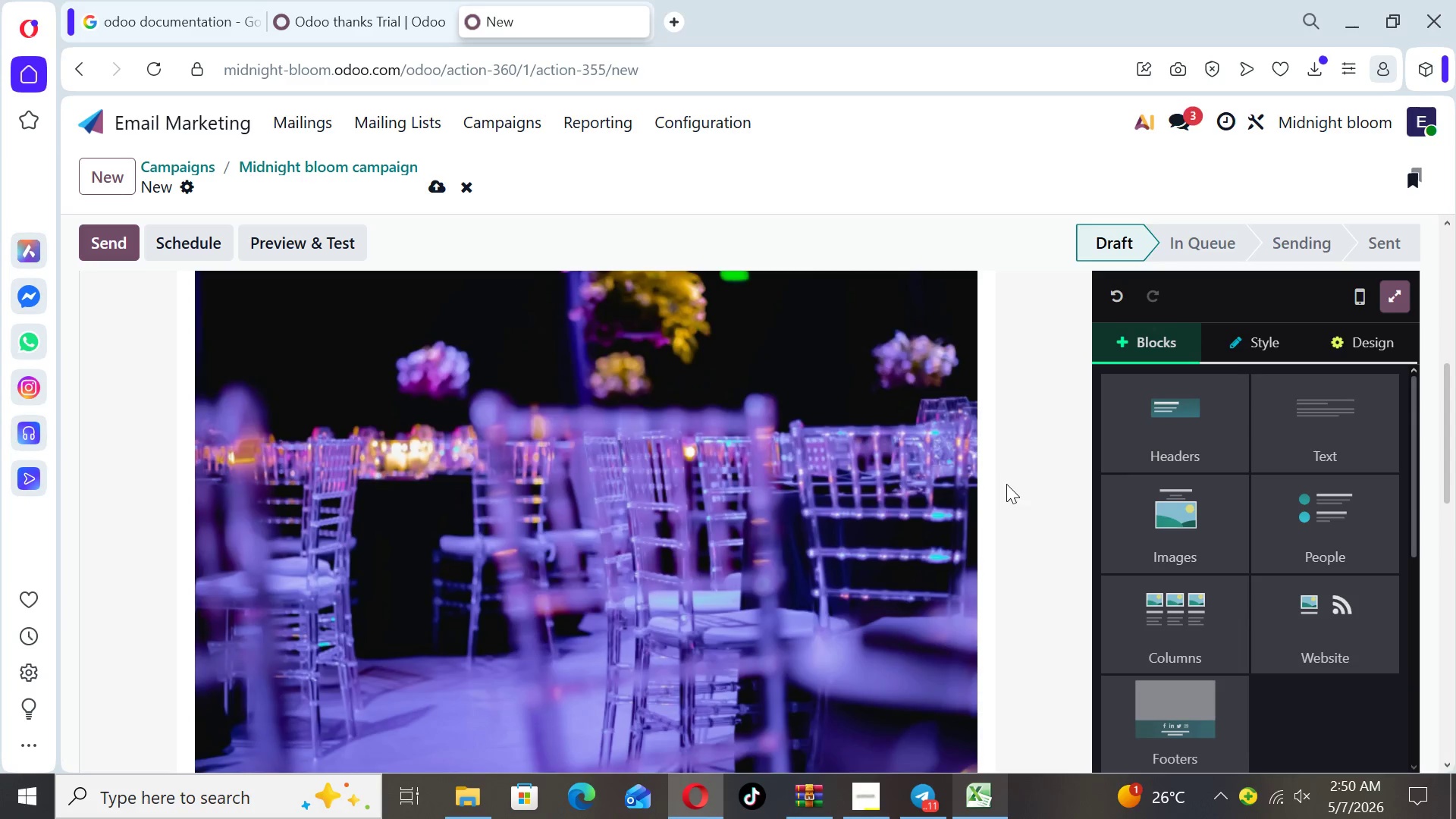 
key(ArrowDown)
 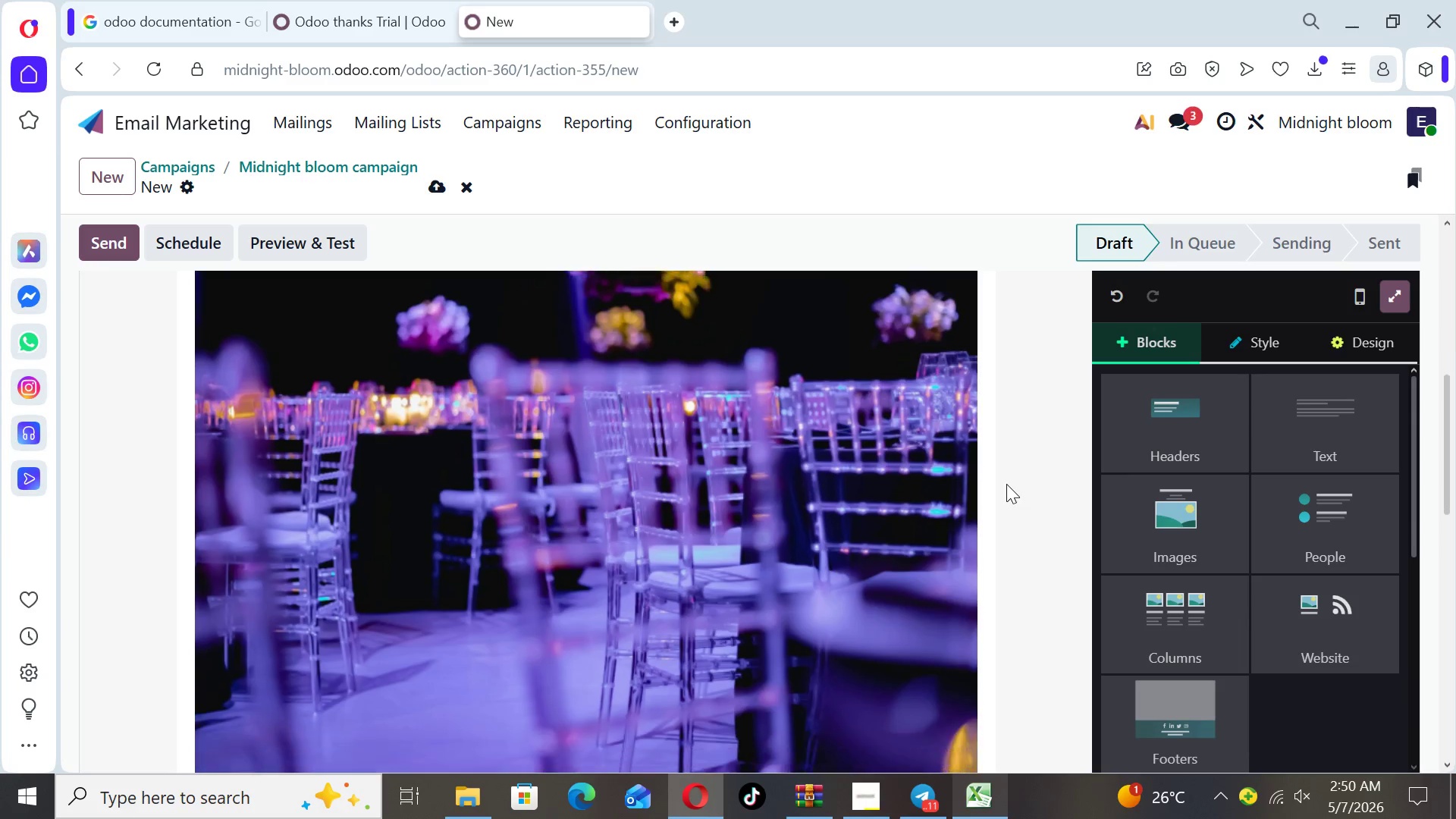 
key(ArrowDown)
 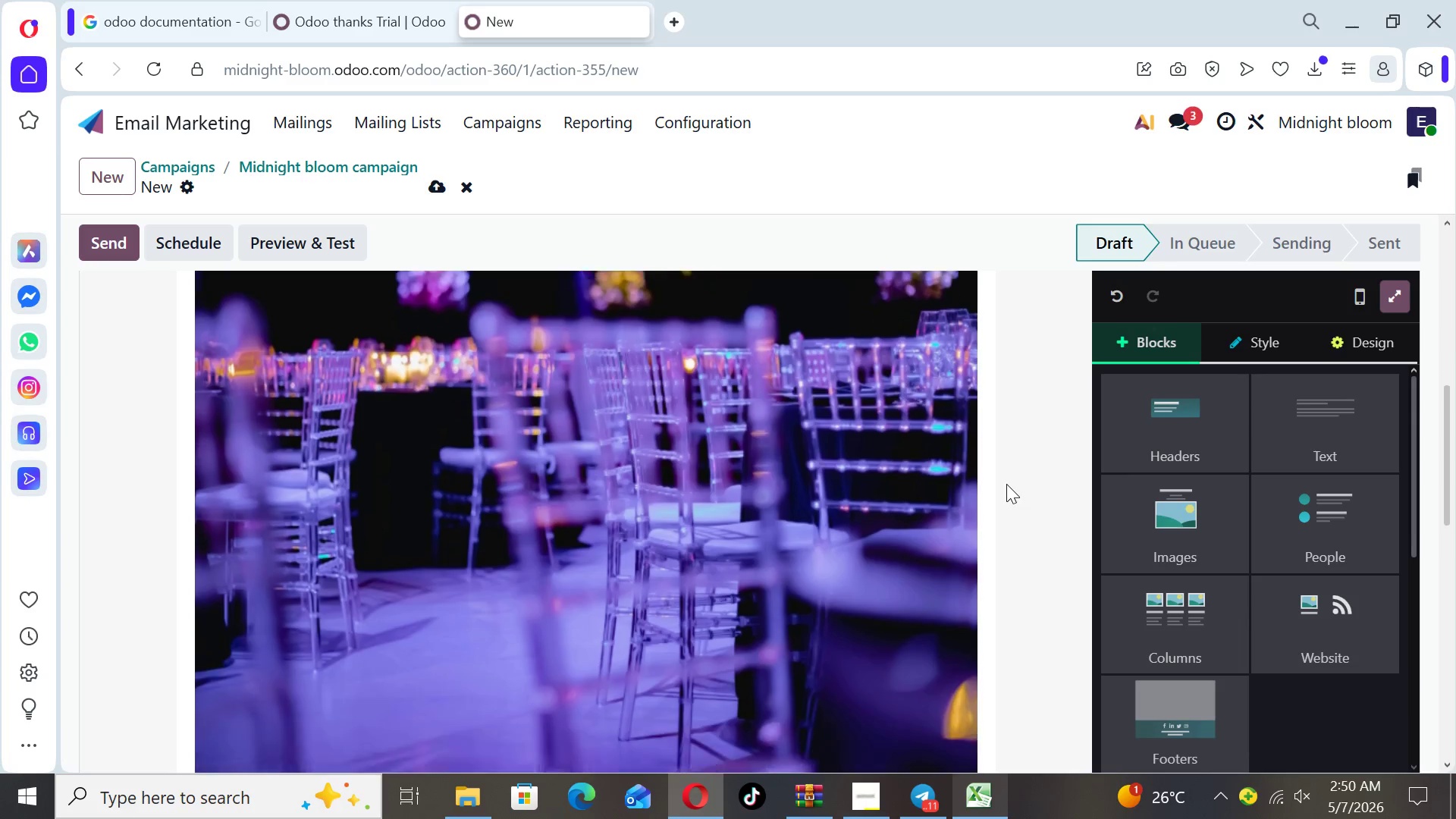 
key(ArrowDown)
 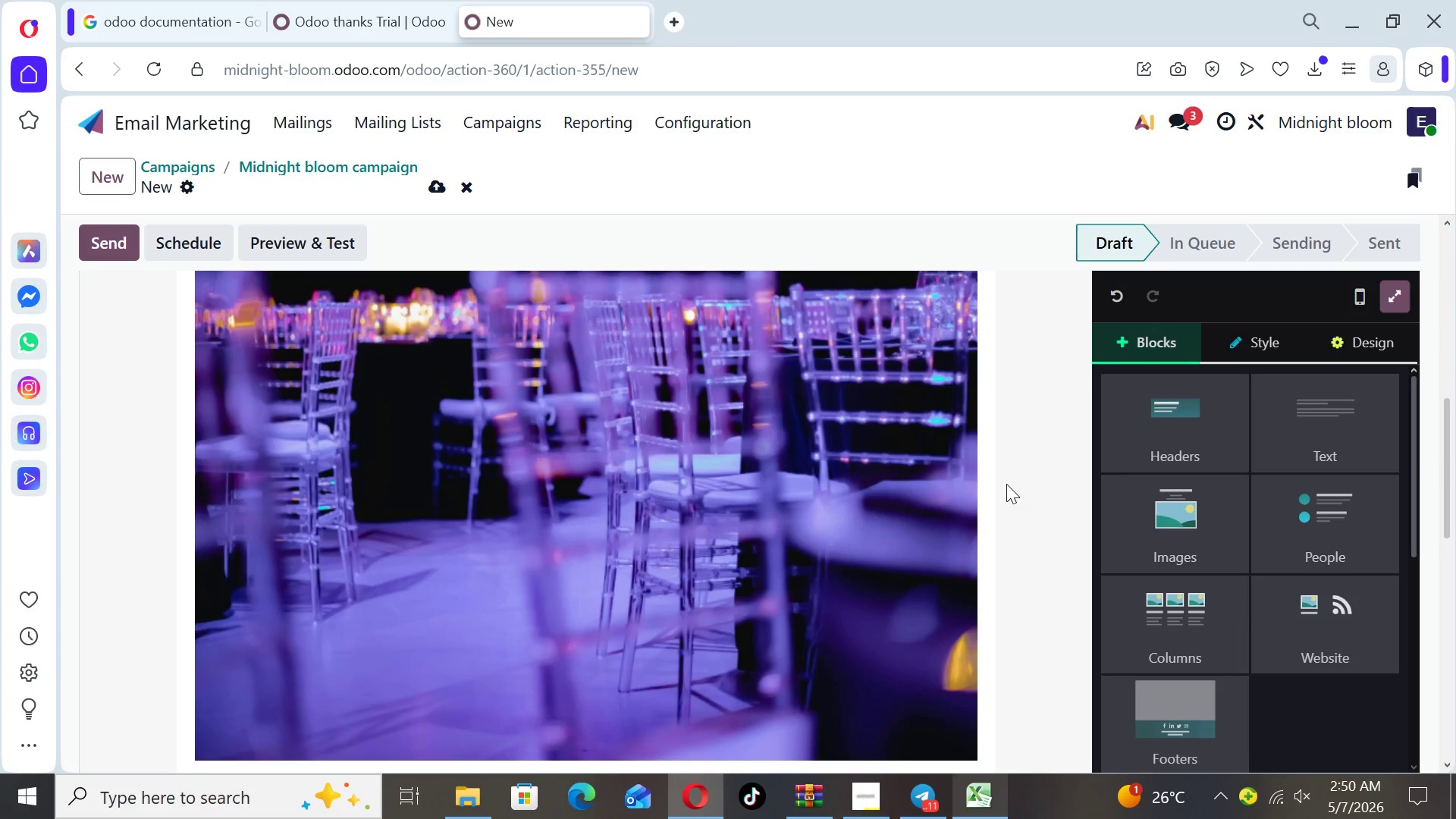 
key(ArrowDown)
 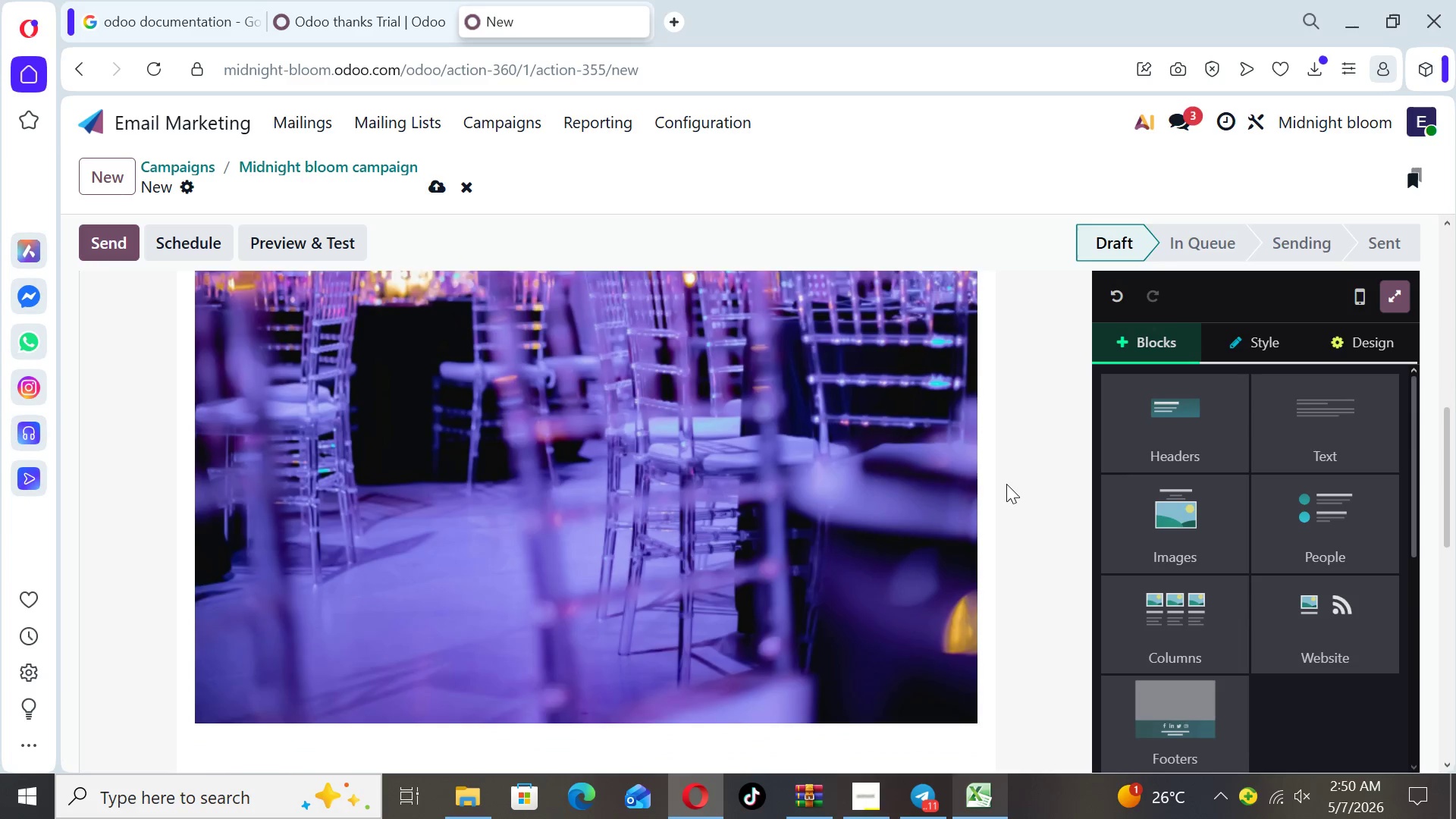 
key(ArrowDown)
 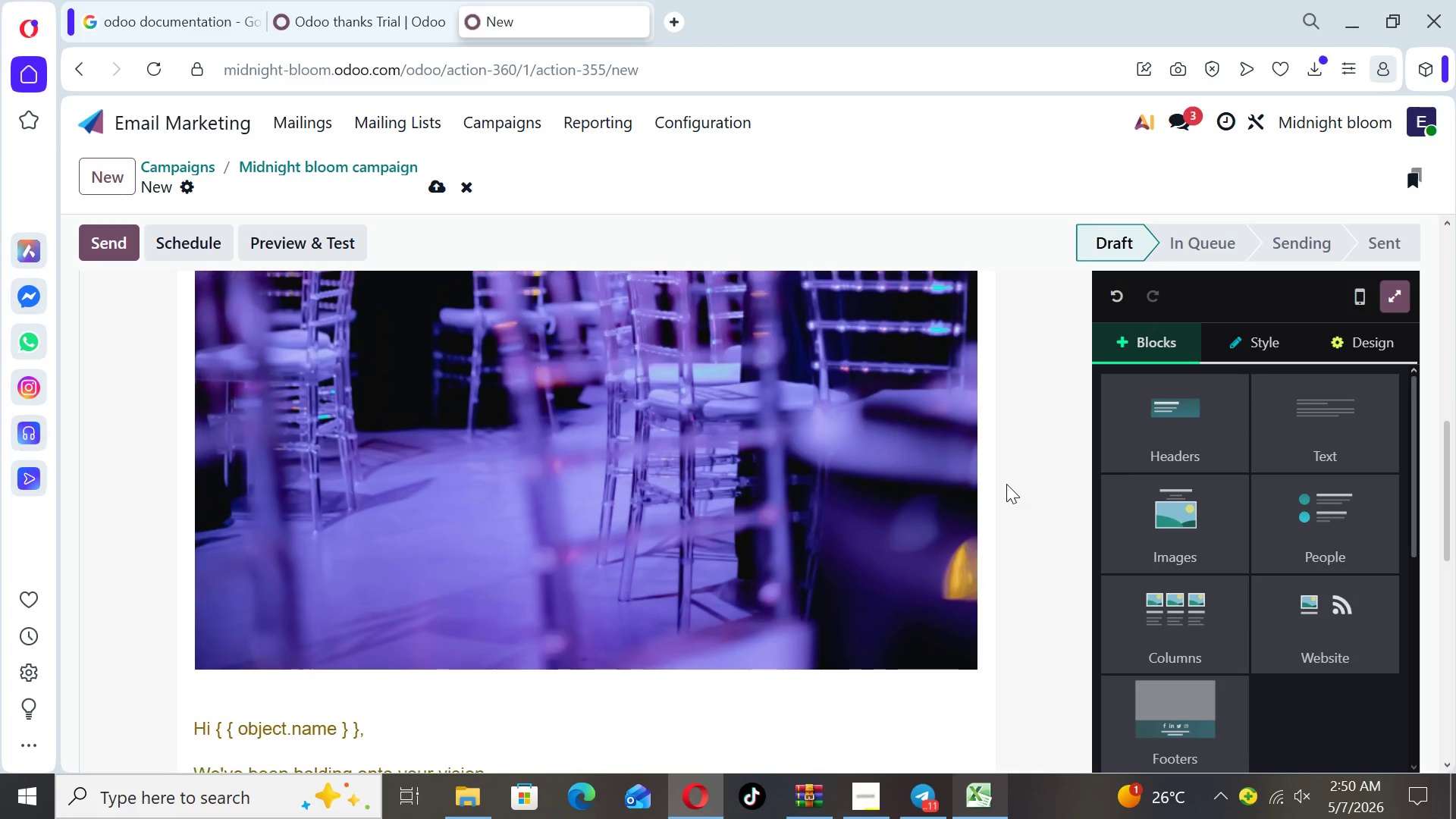 
key(ArrowDown)
 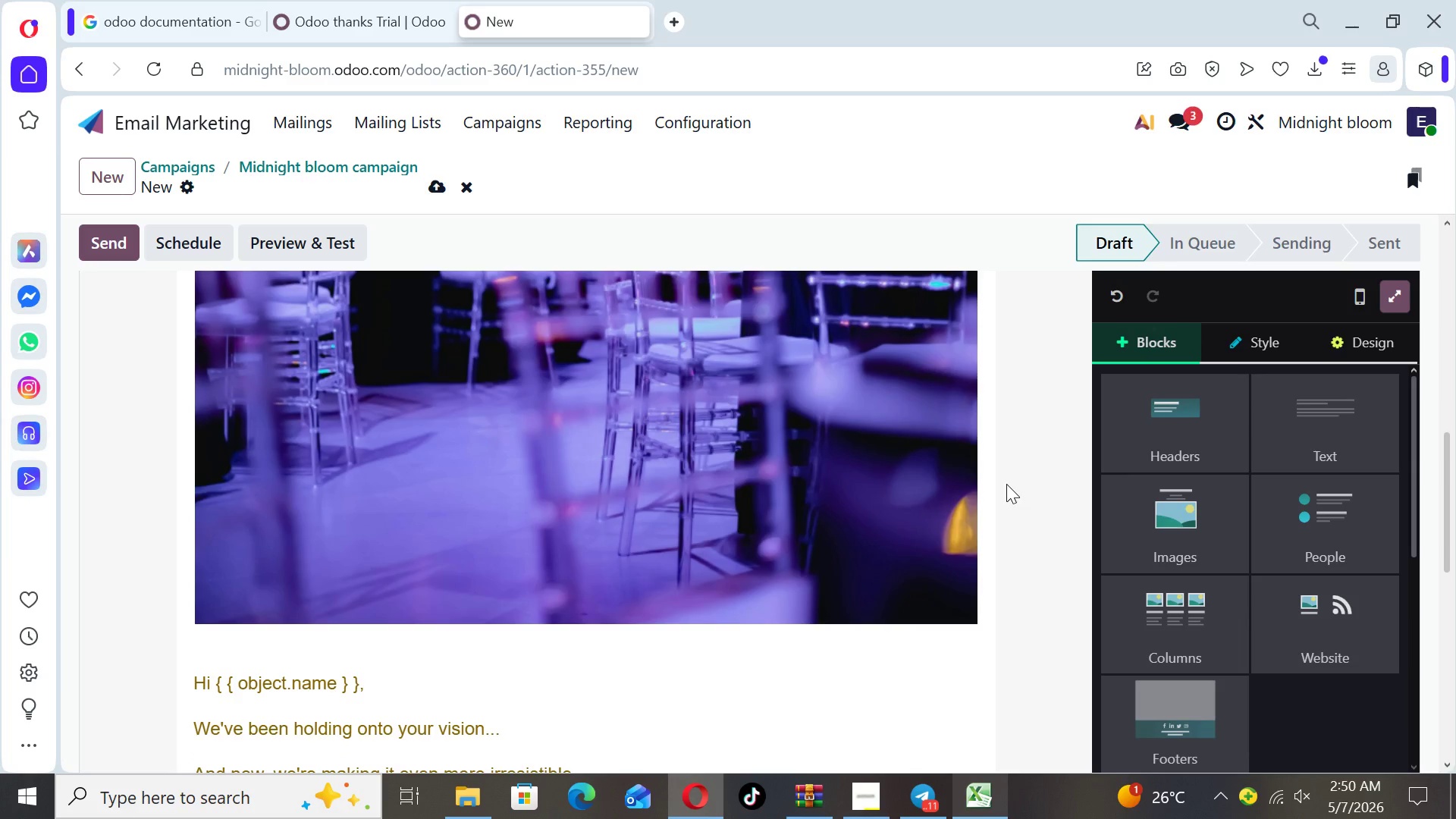 
key(ArrowUp)
 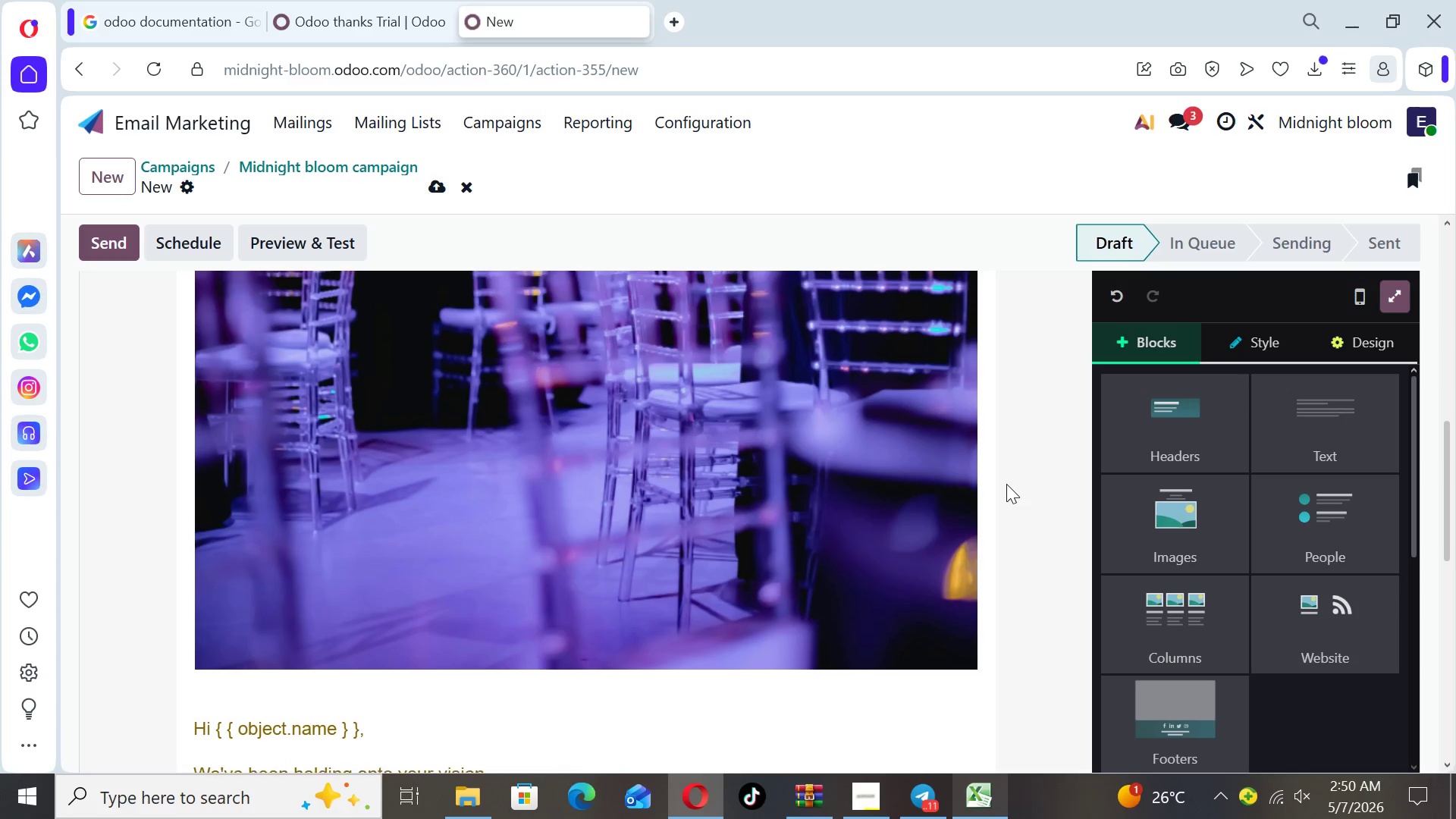 
key(ArrowUp)
 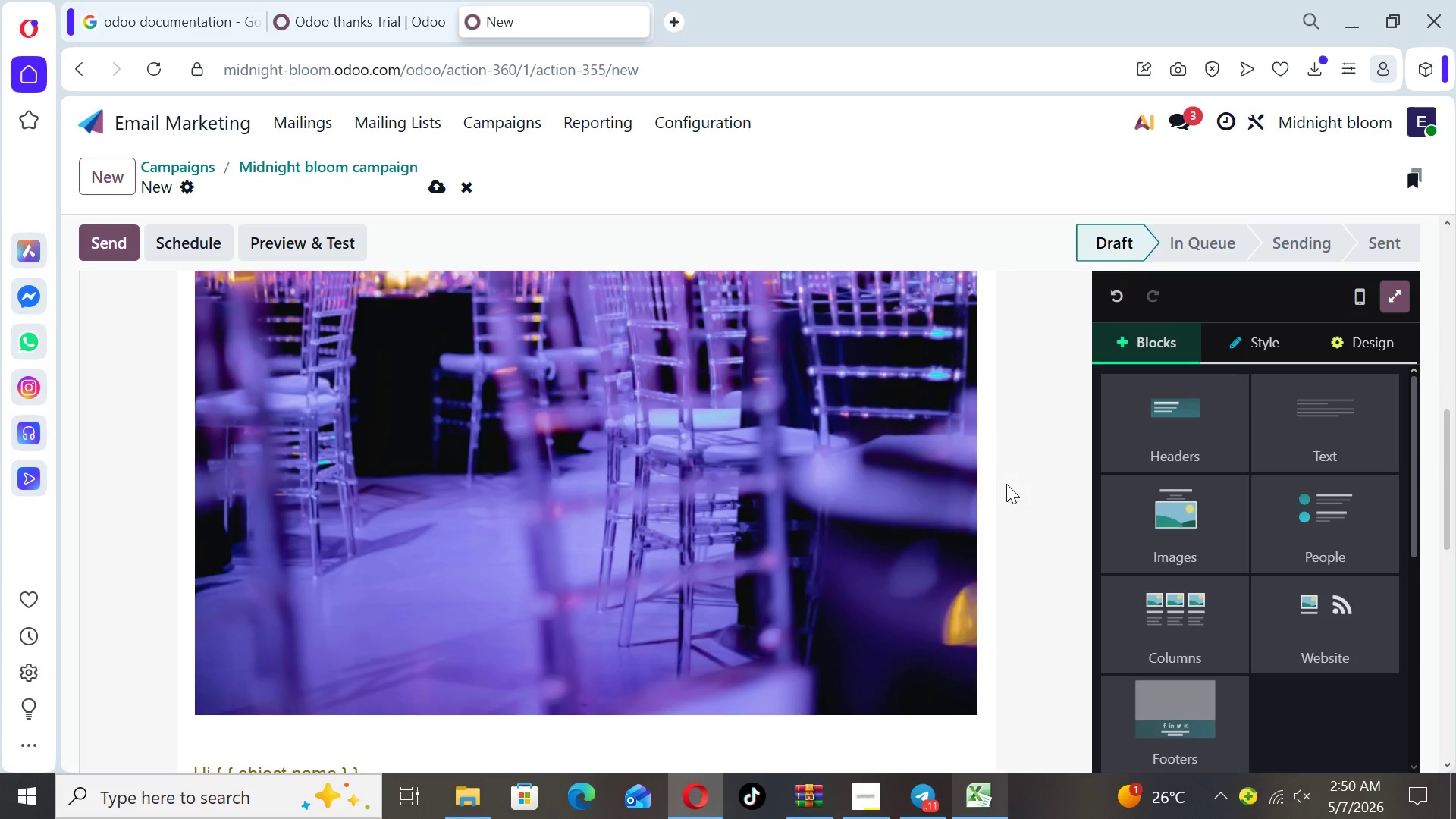 
key(ArrowUp)
 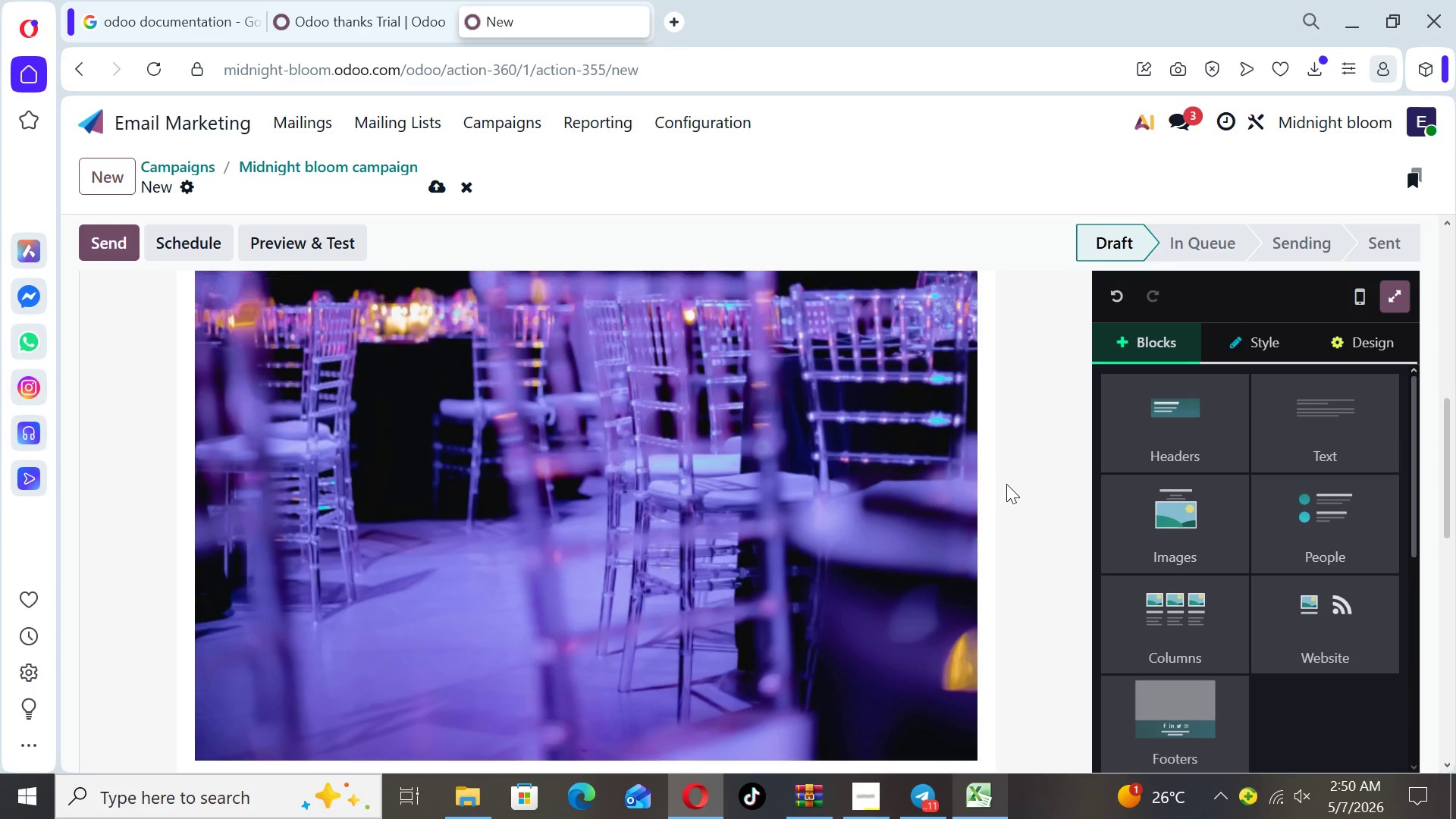 
hold_key(key=ArrowUp, duration=0.81)
 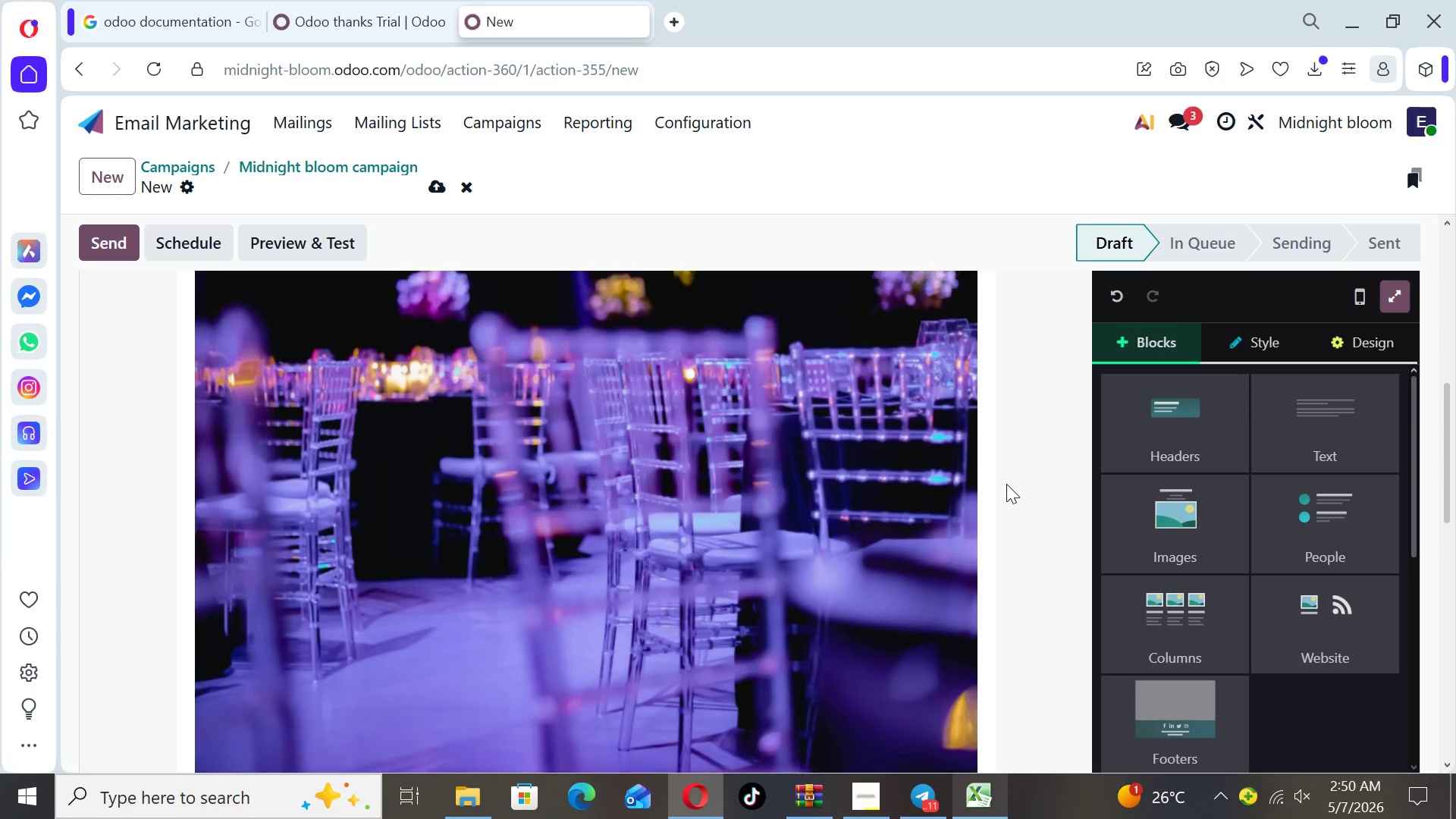 
hold_key(key=ArrowUp, duration=0.84)
 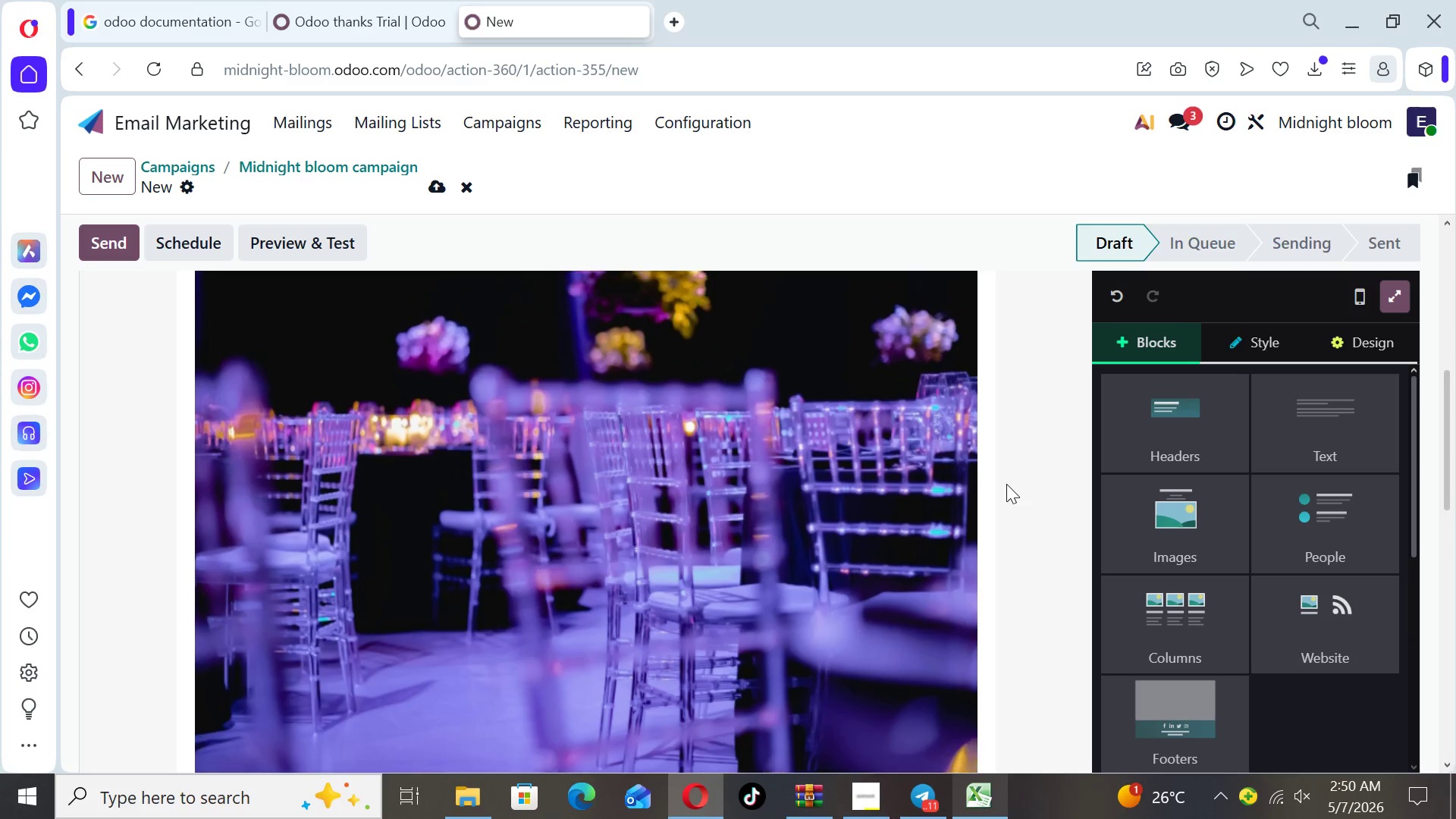 
key(ArrowUp)
 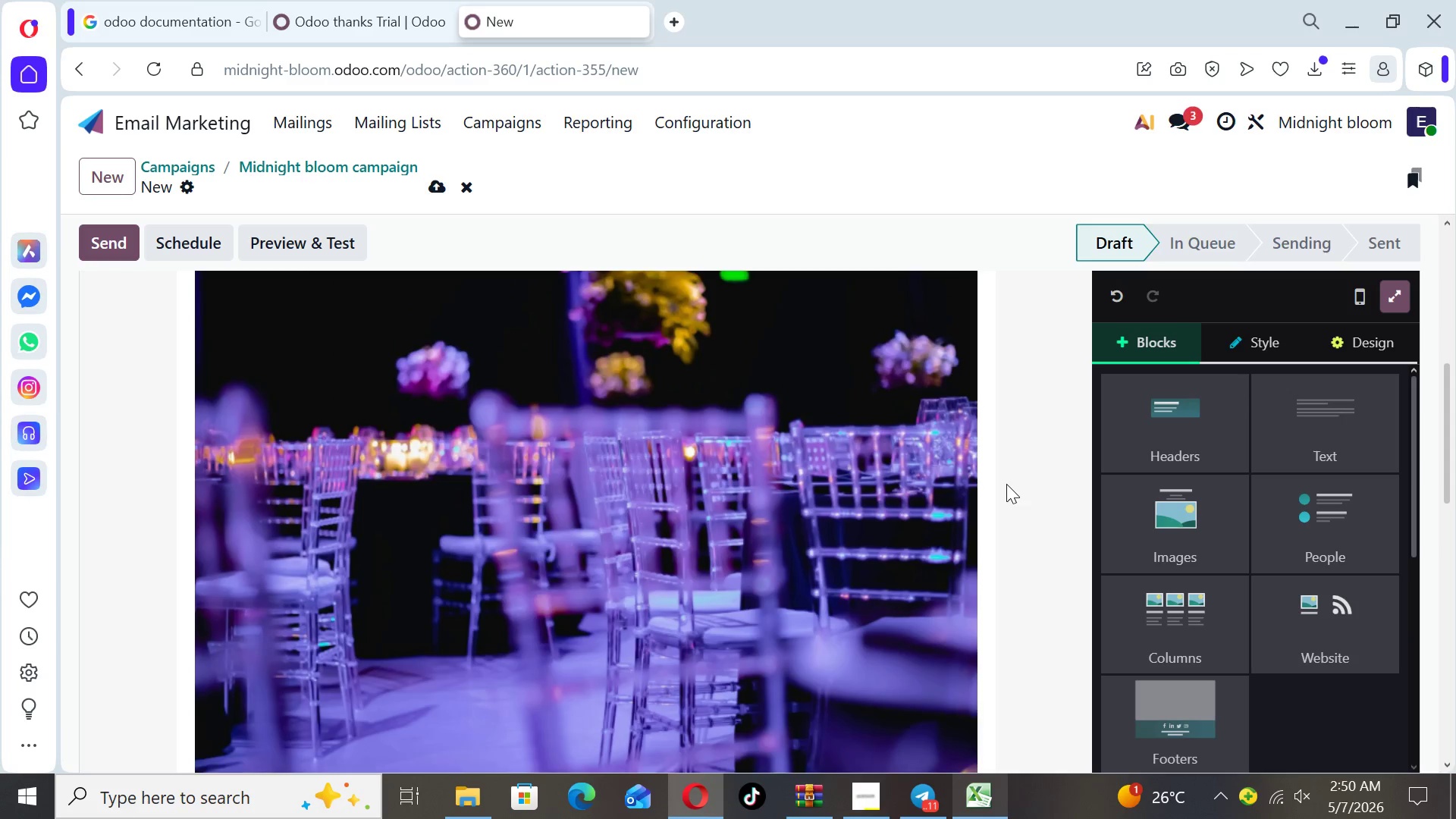 
key(ArrowUp)
 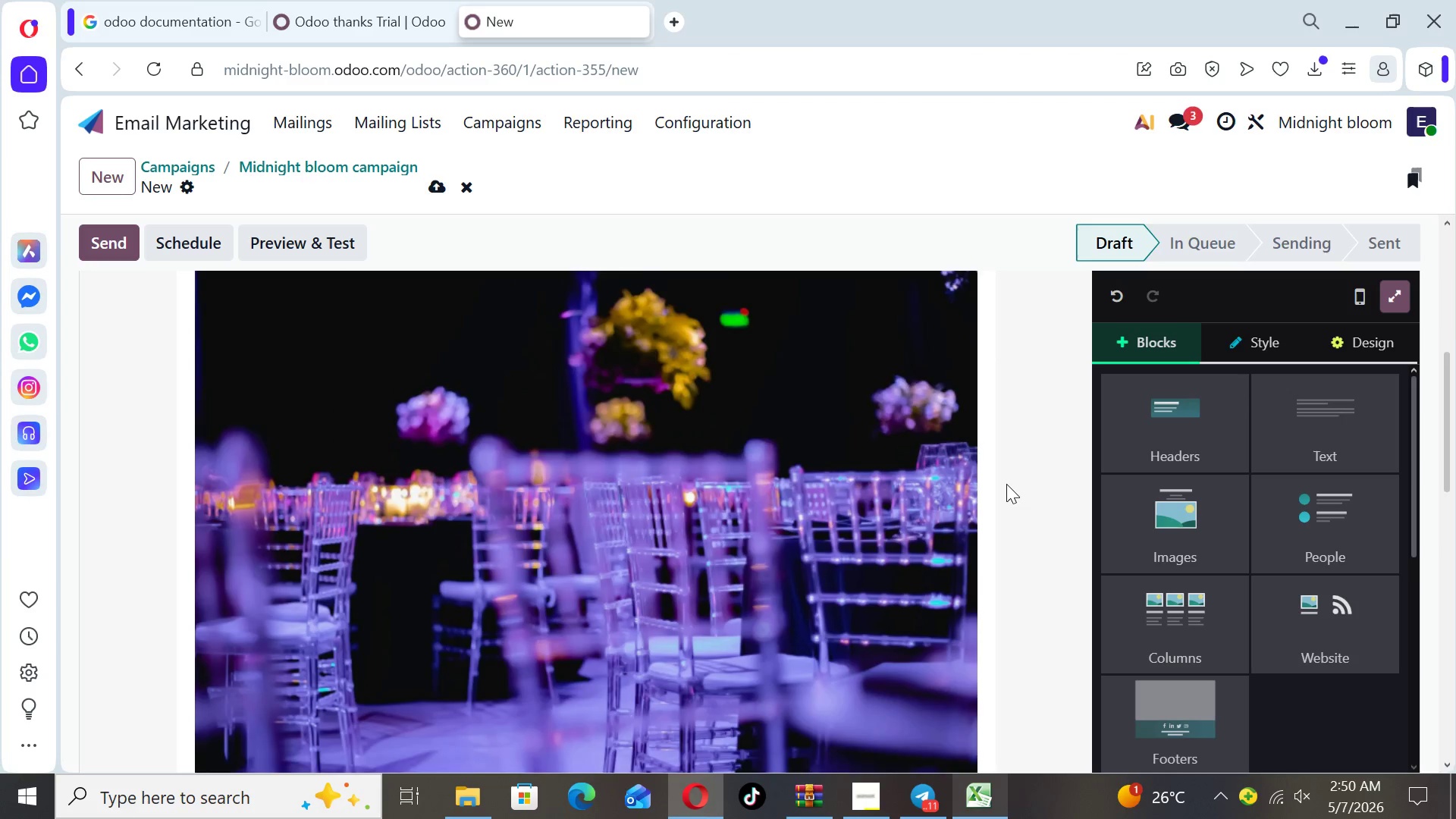 
key(ArrowUp)
 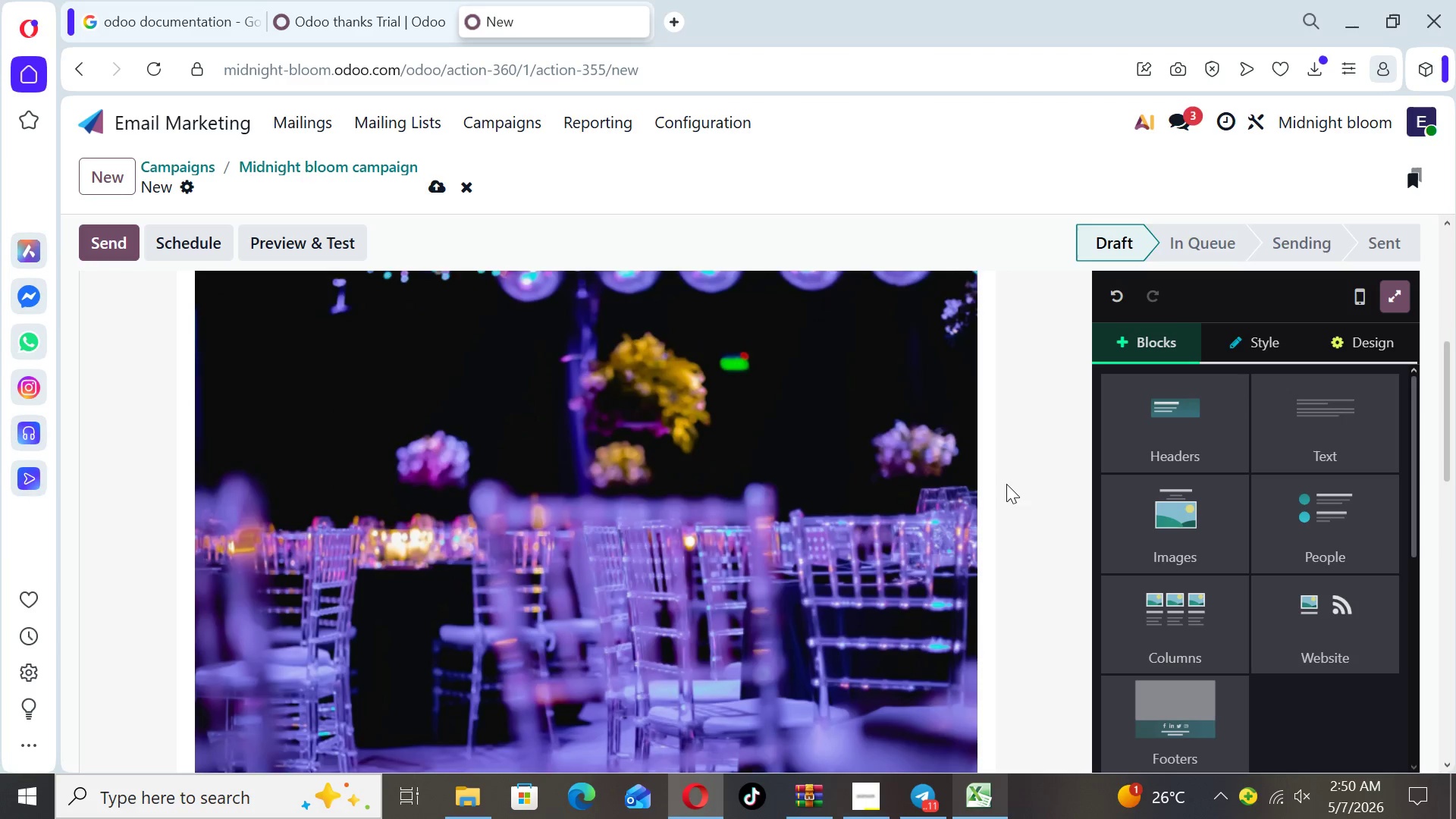 
key(ArrowUp)
 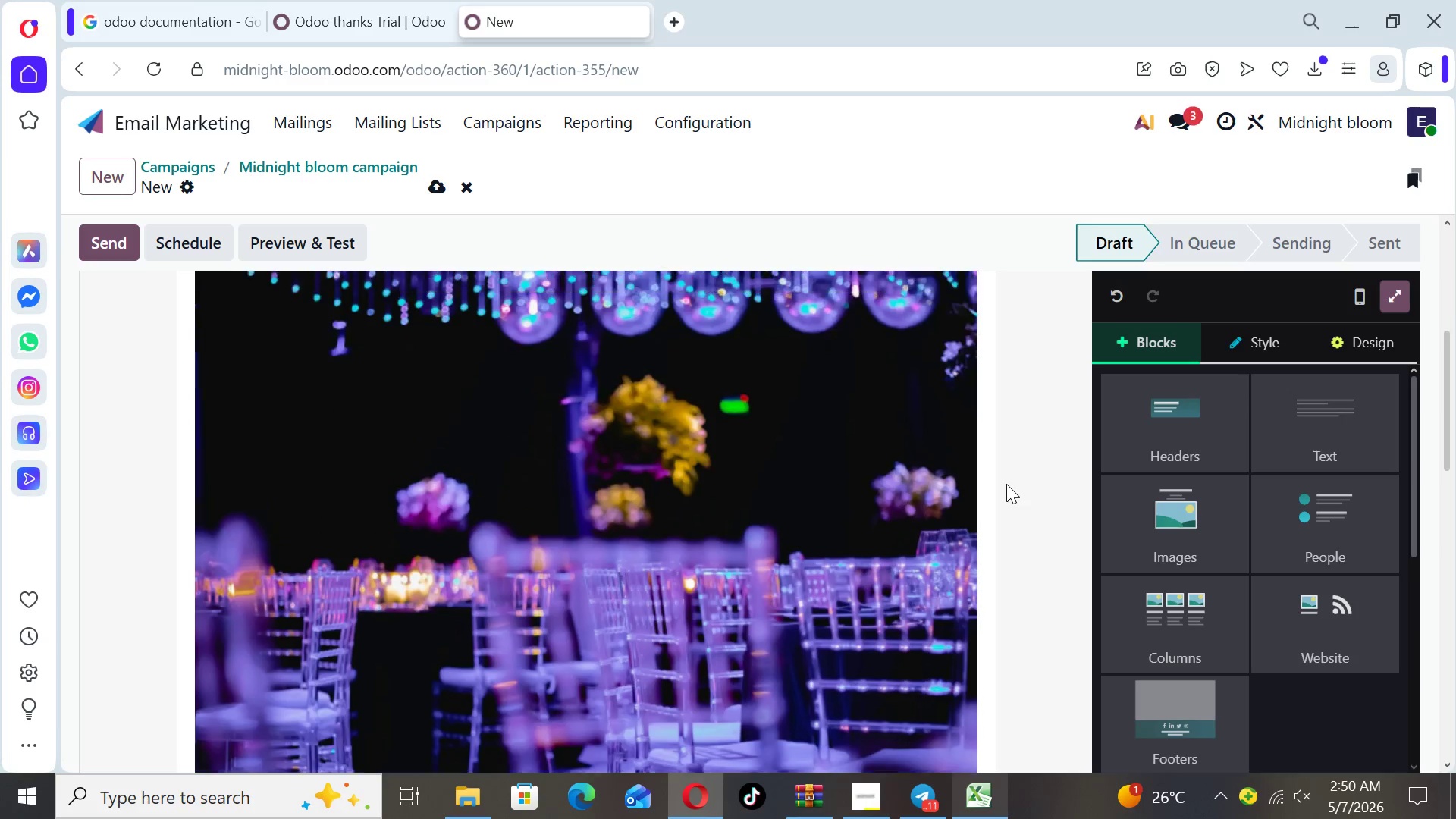 
key(ArrowUp)
 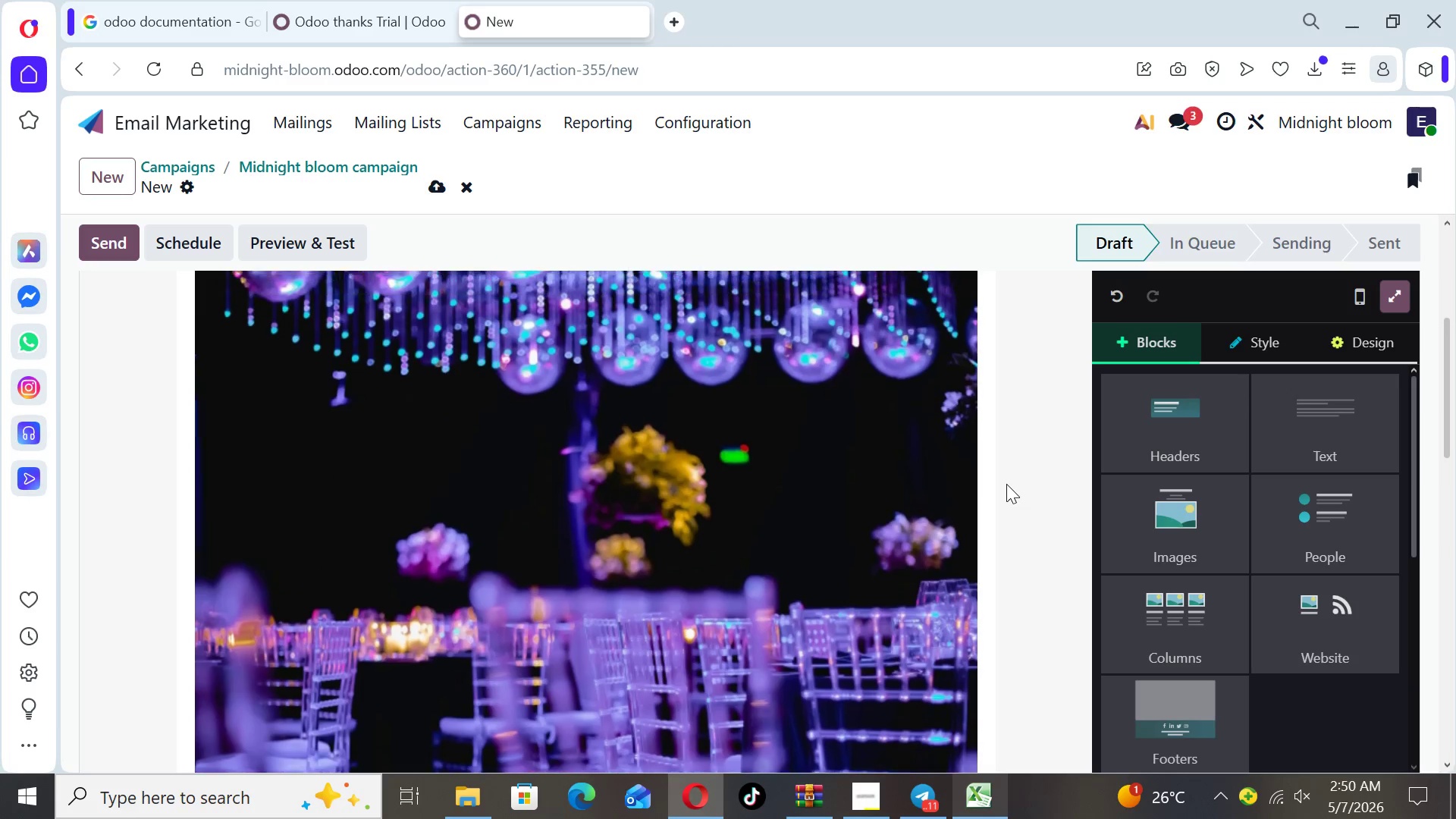 
key(ArrowUp)
 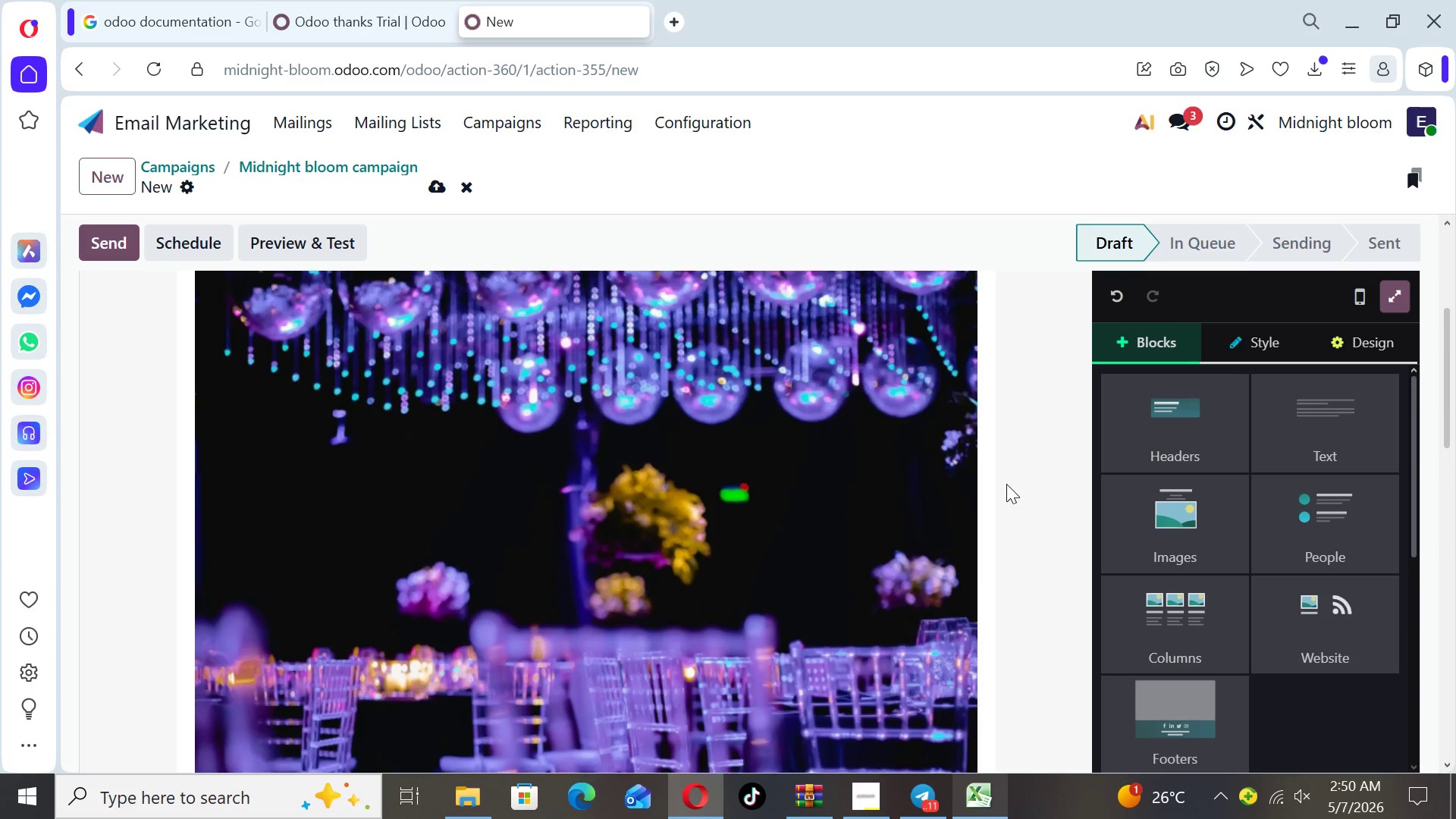 
key(ArrowUp)
 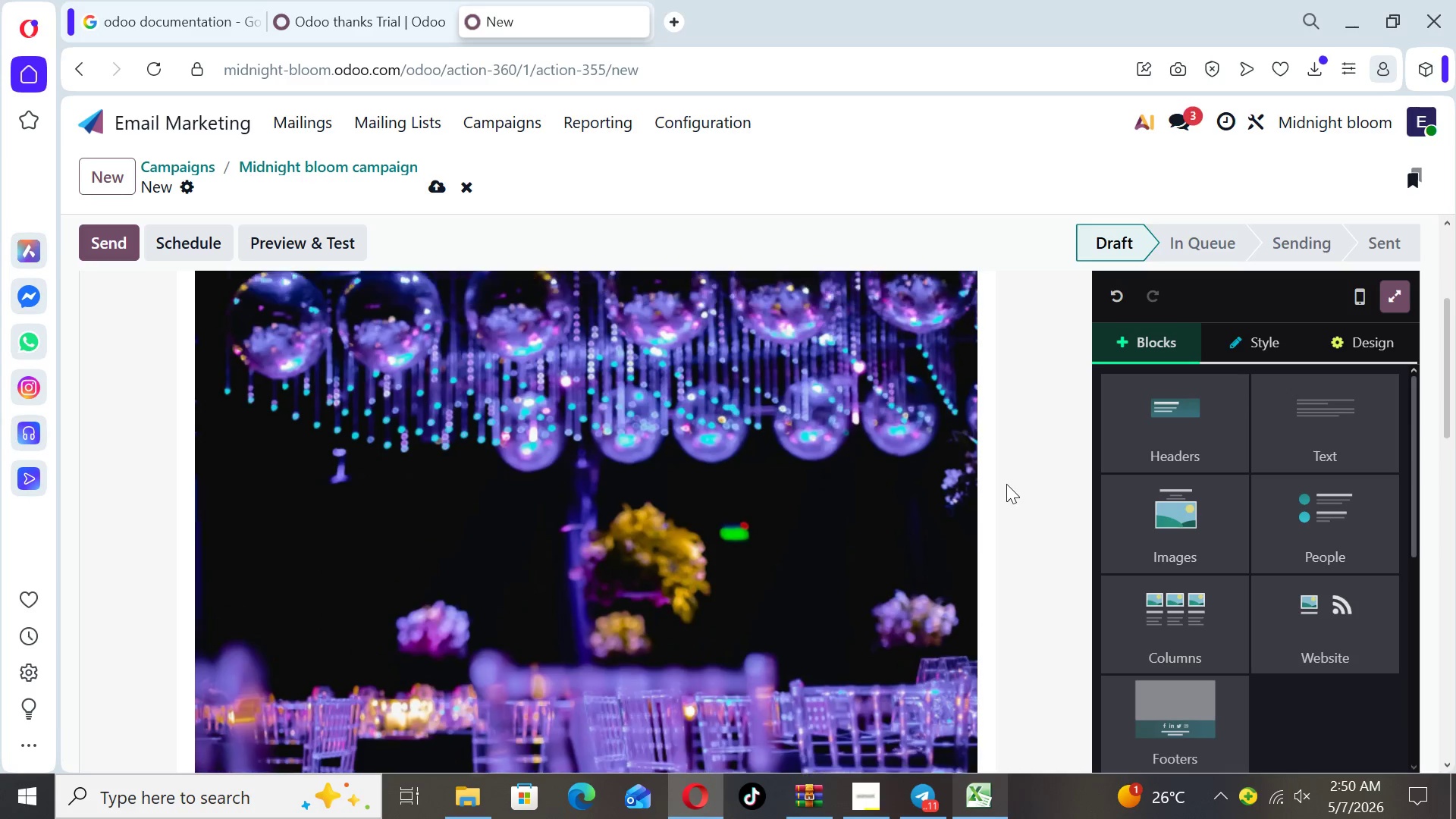 
key(ArrowUp)
 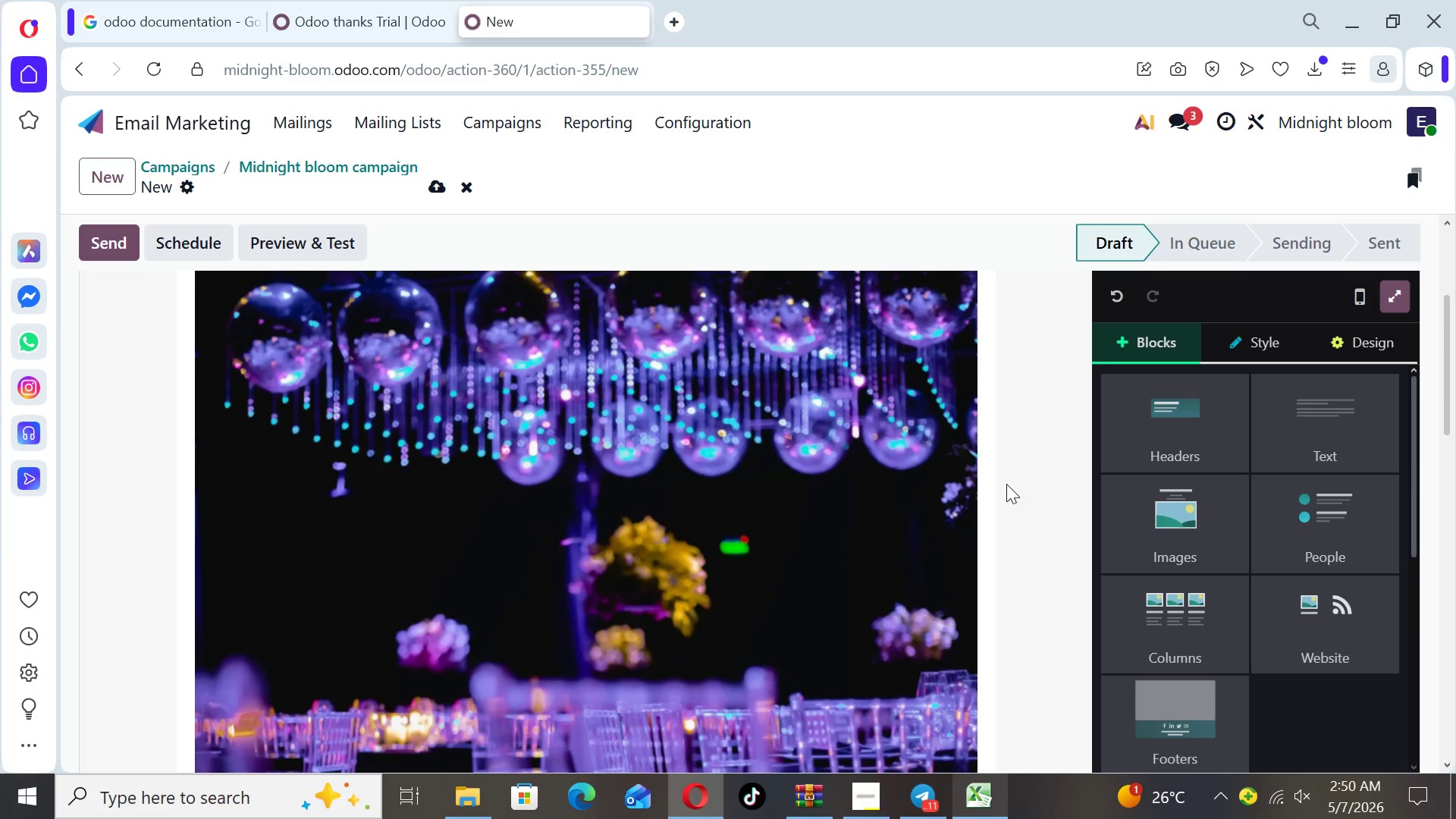 
key(ArrowUp)
 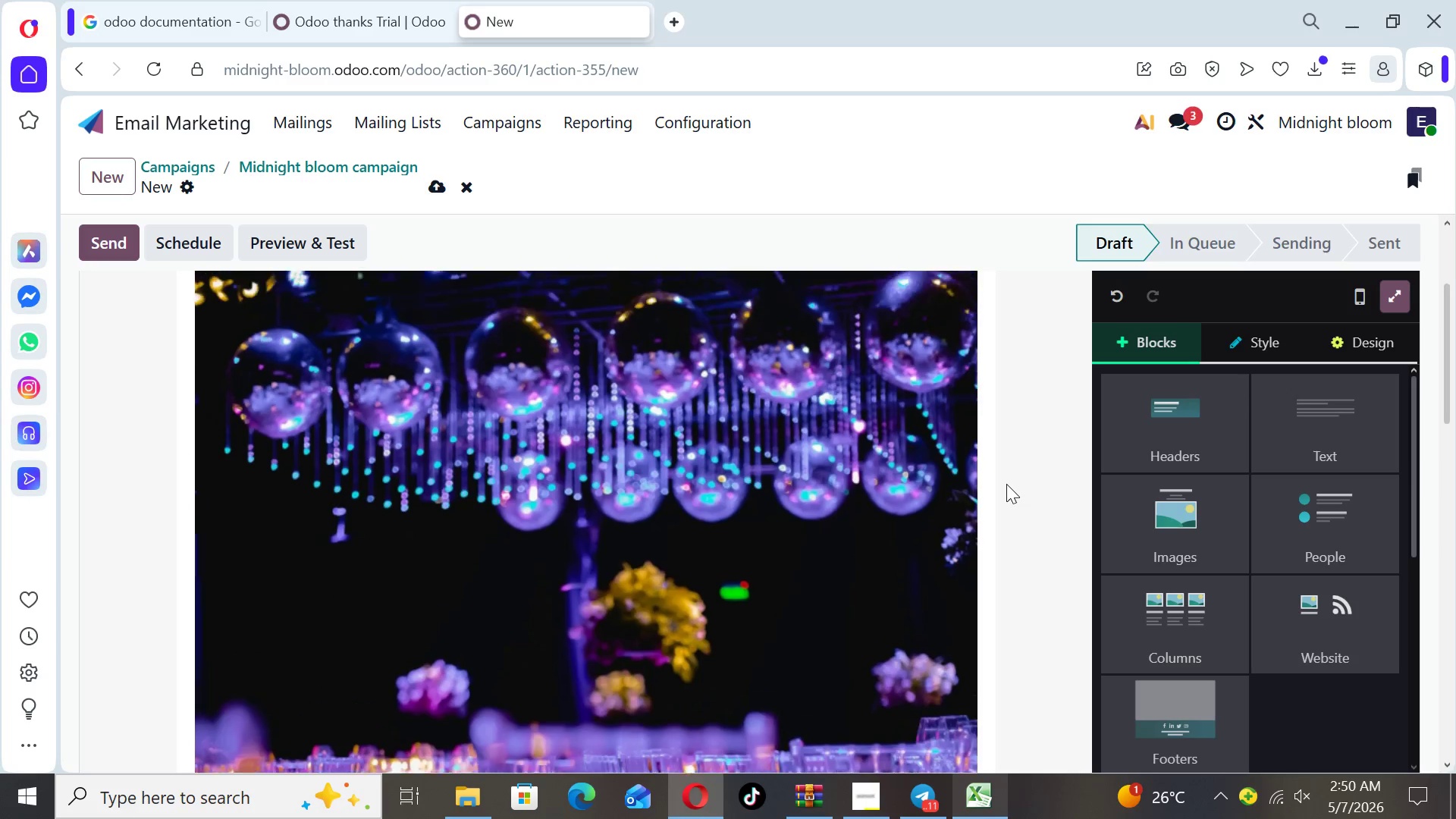 
key(ArrowUp)
 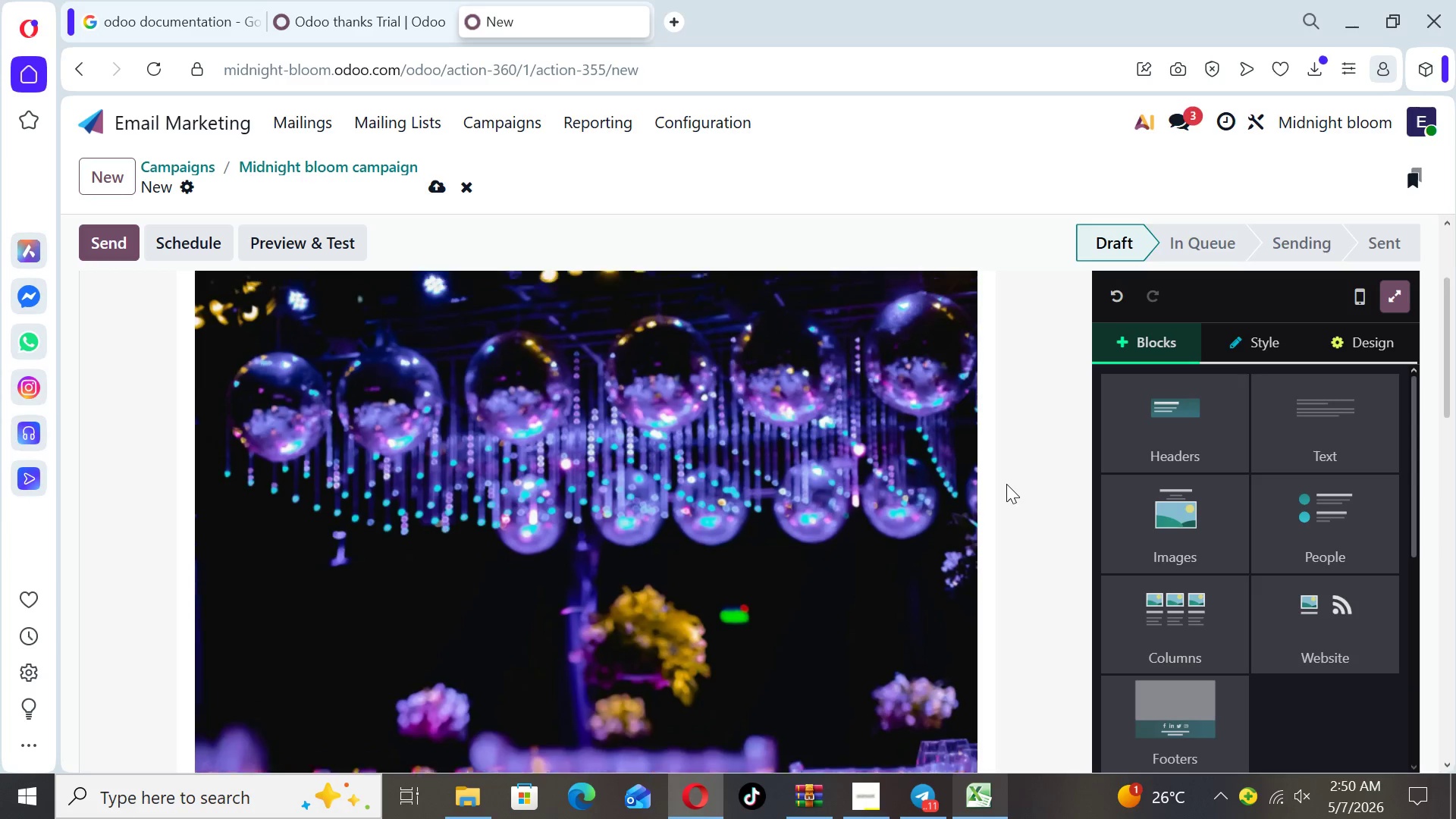 
key(ArrowUp)
 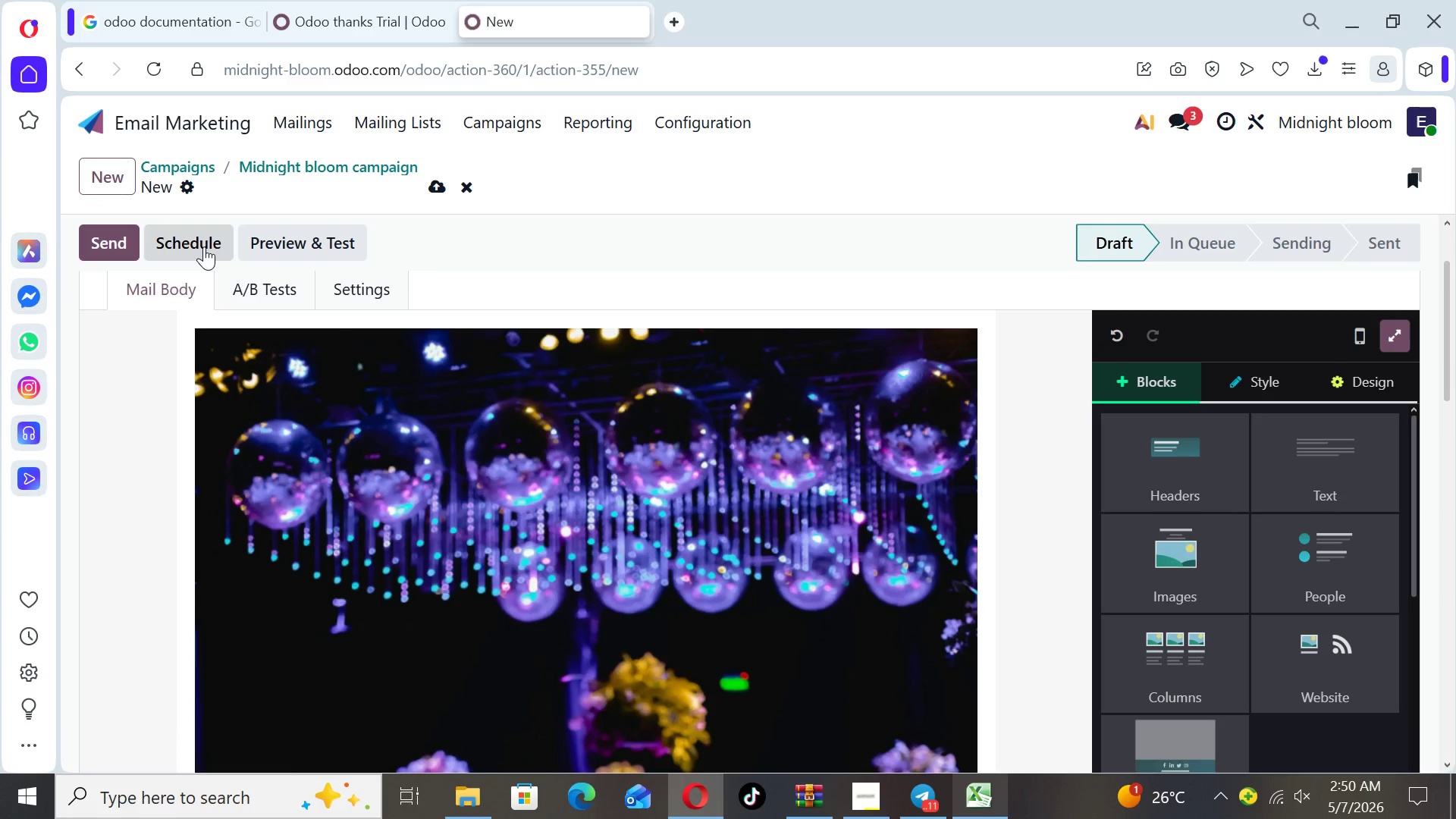 
left_click([204, 246])
 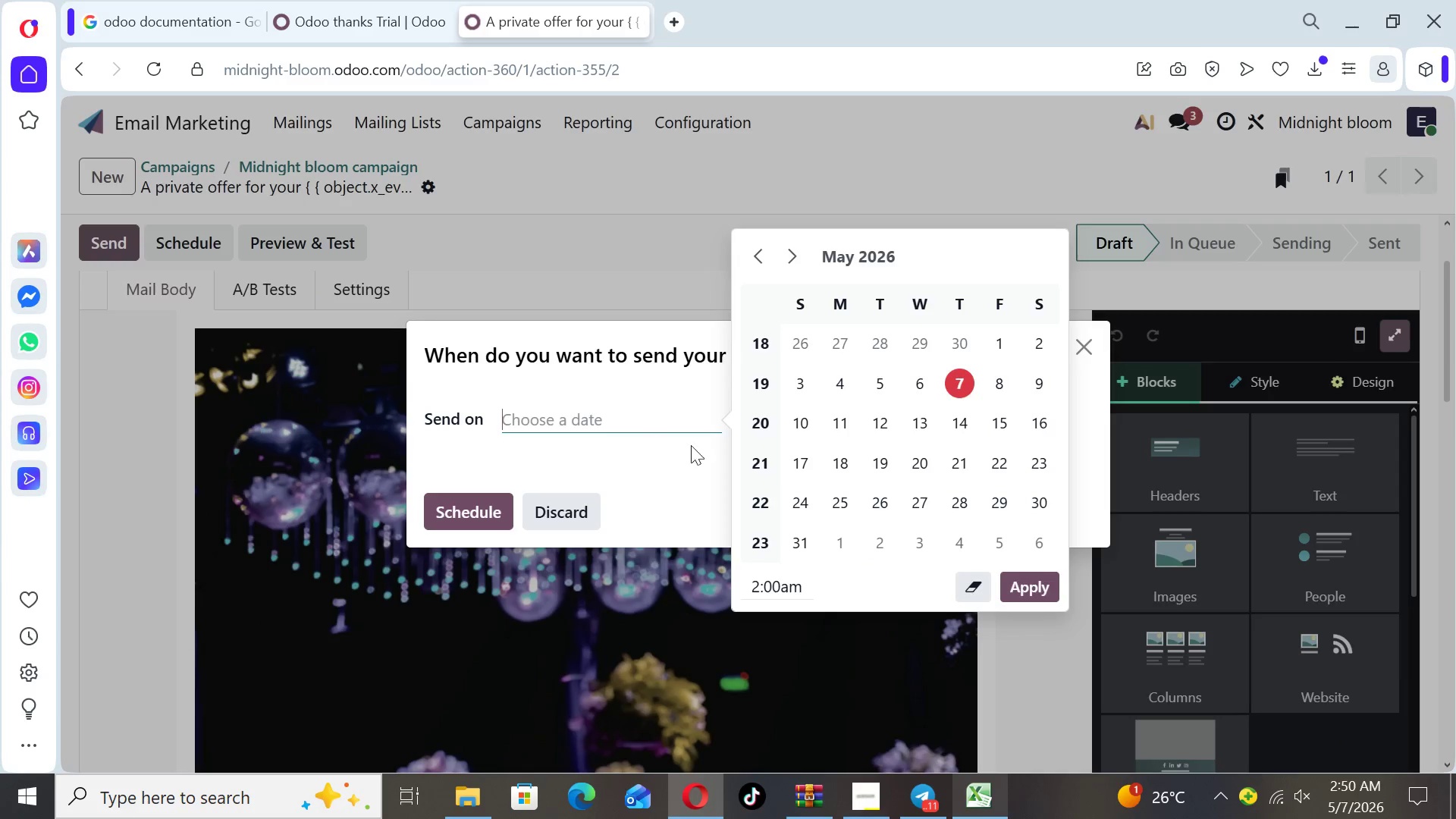 
wait(12.45)
 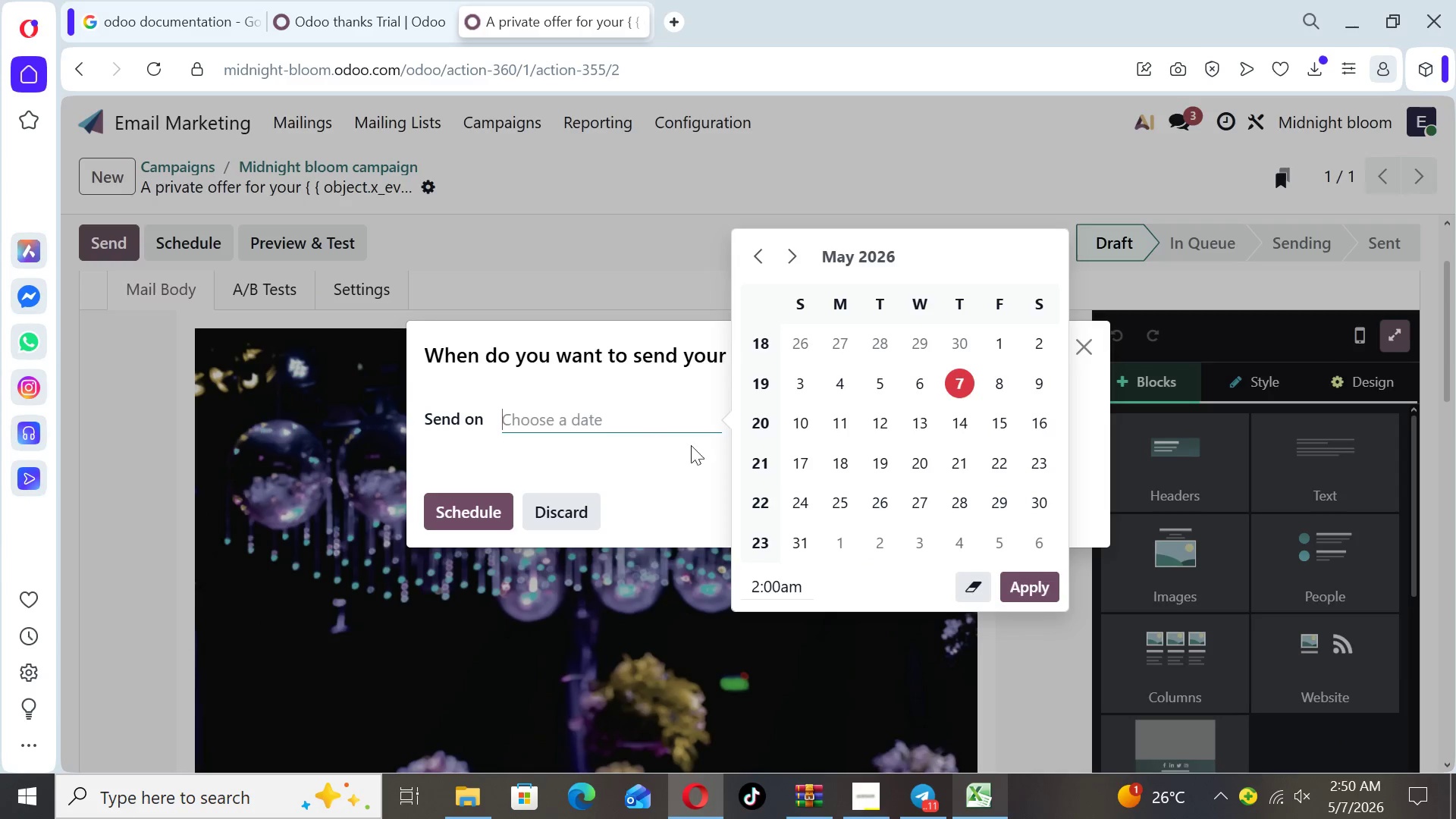 
left_click([811, 419])
 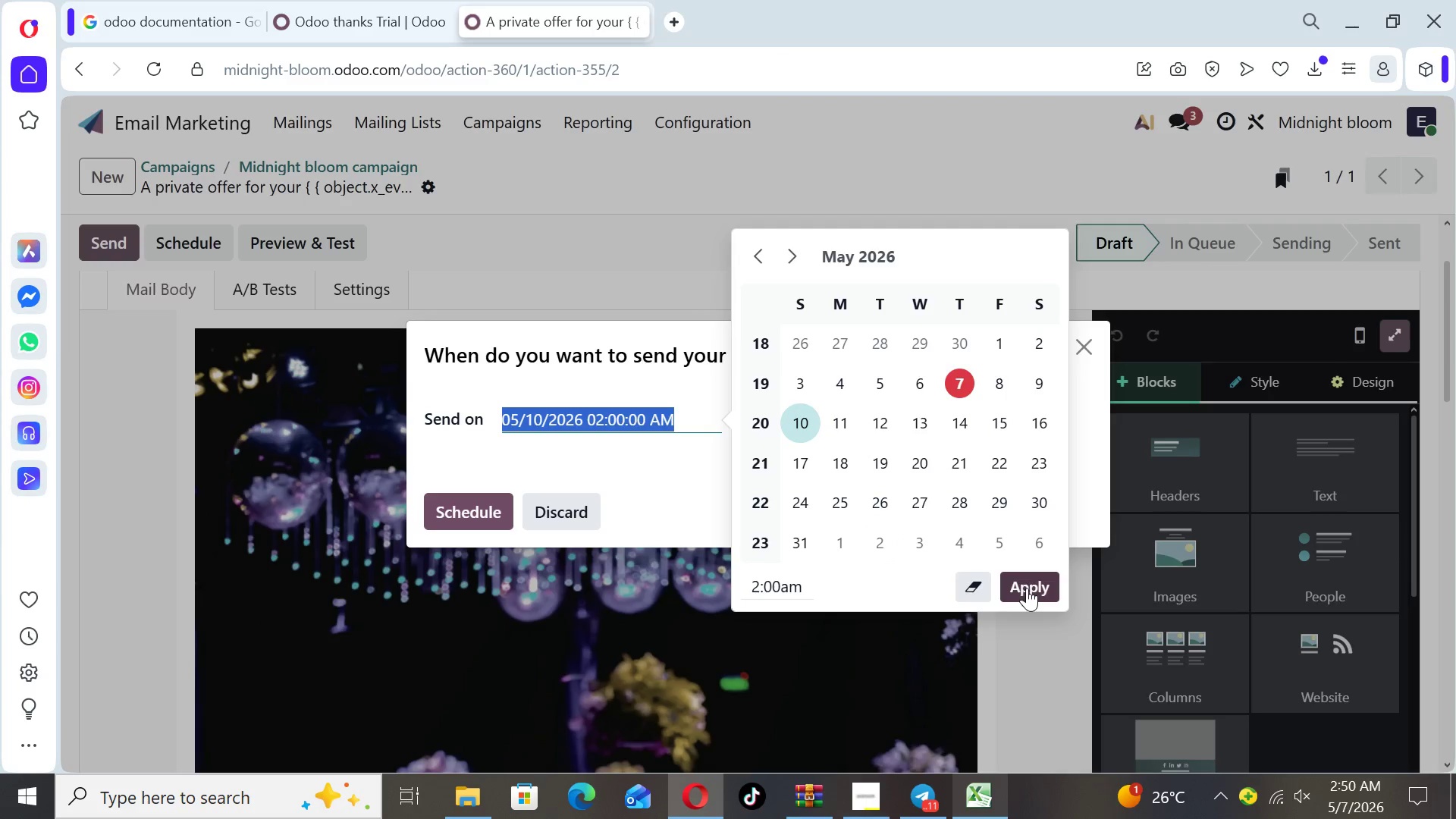 
left_click([1028, 588])
 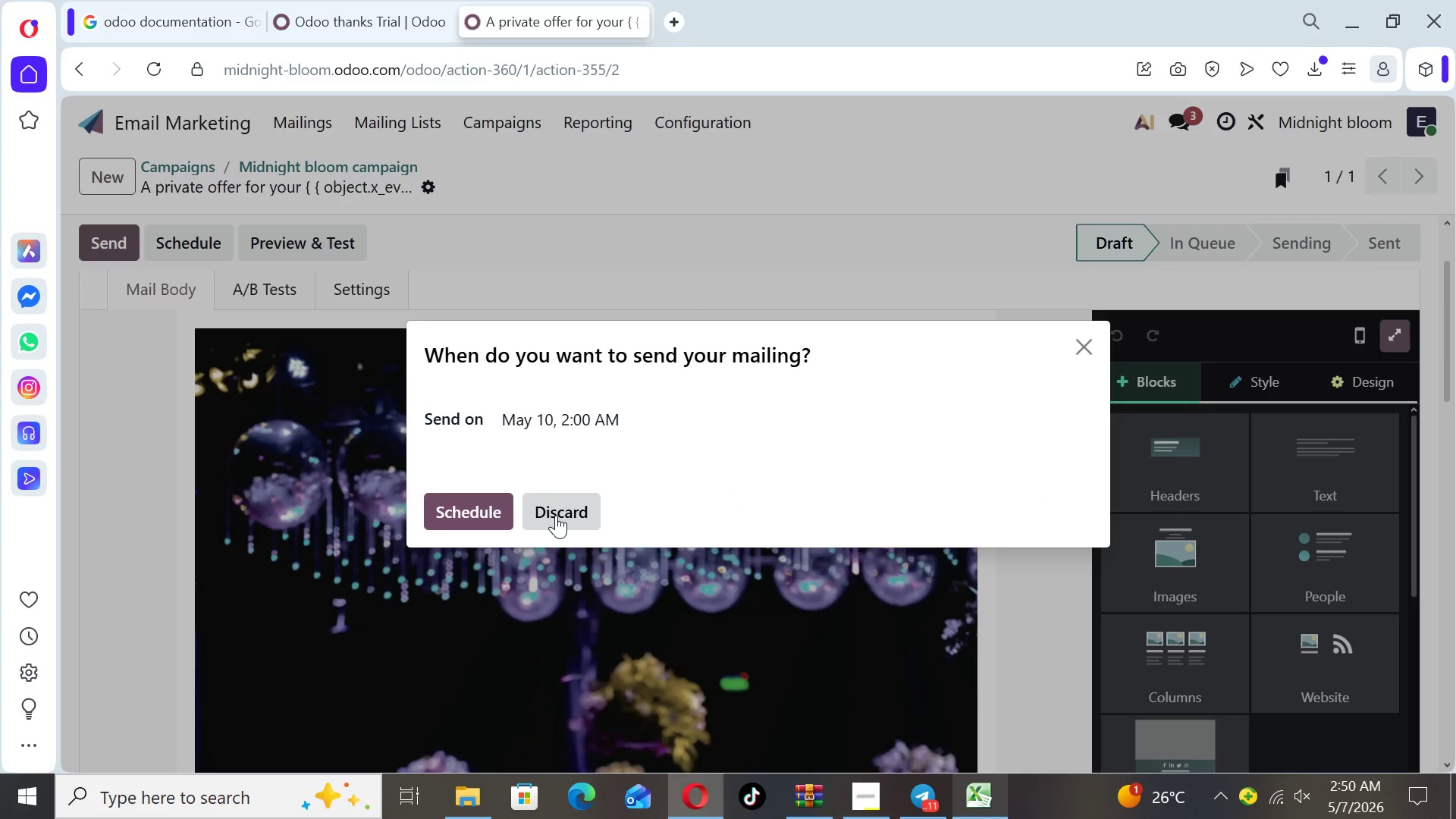 
left_click([462, 510])
 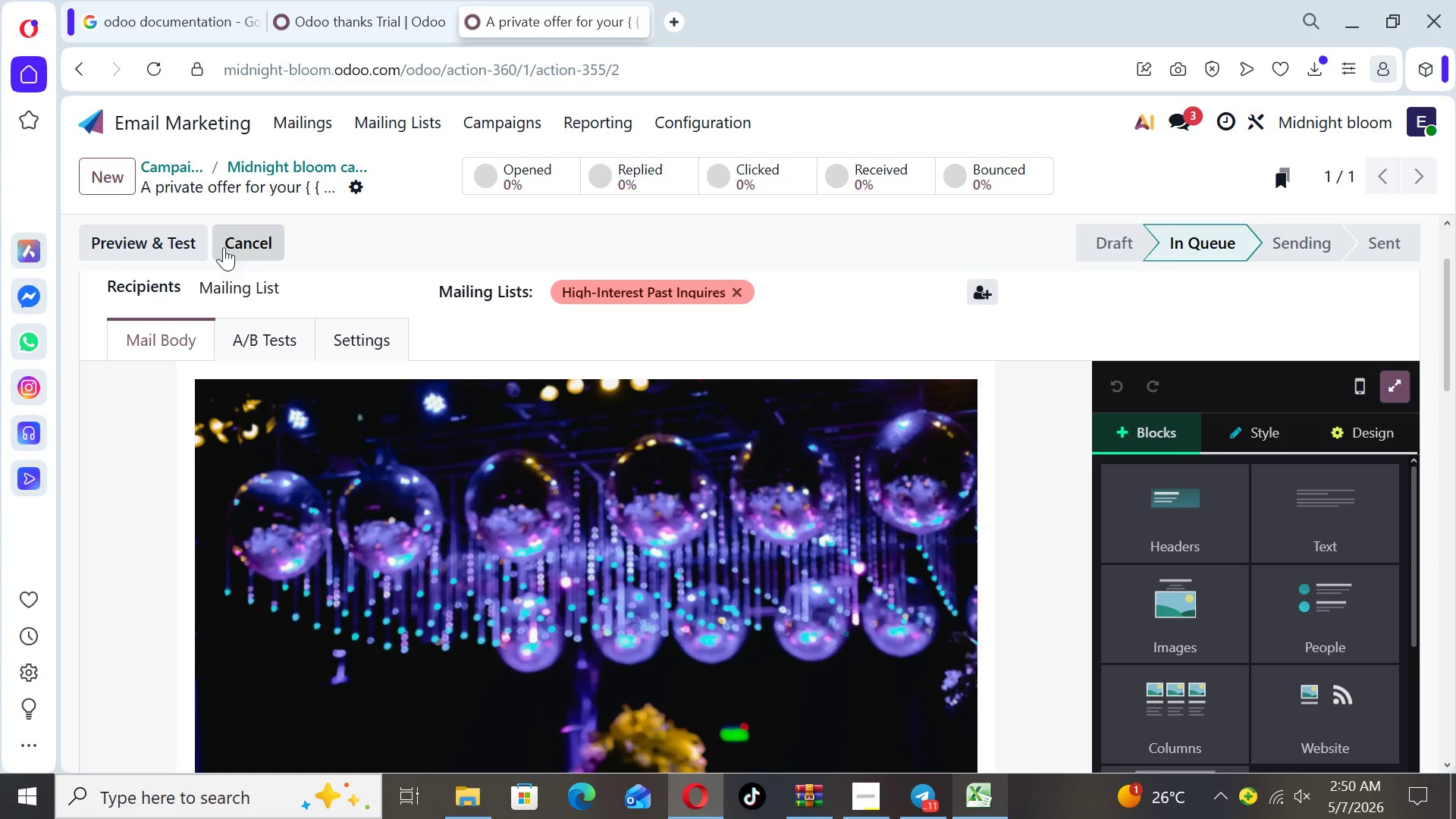 
wait(8.66)
 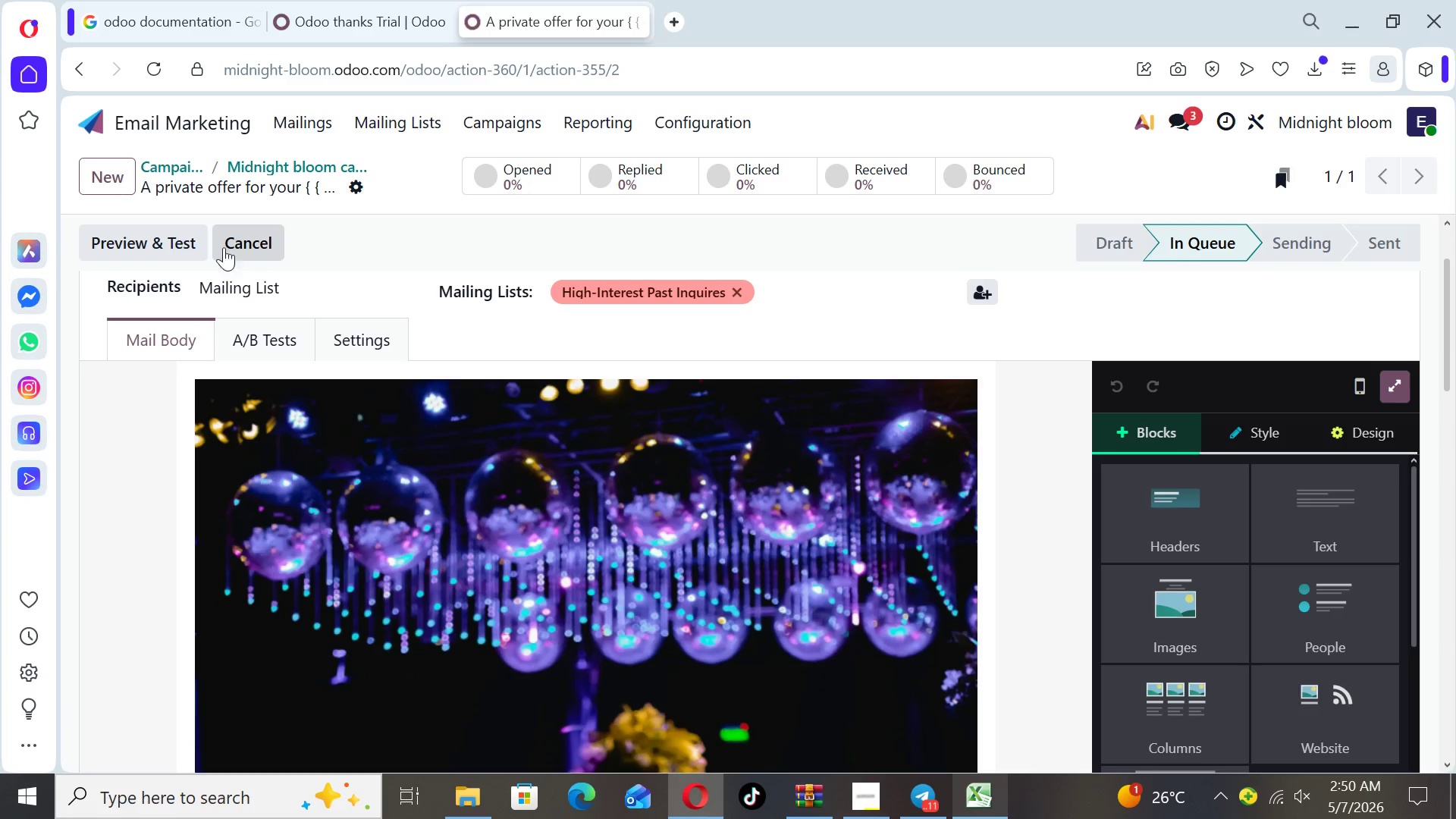 
left_click([289, 165])
 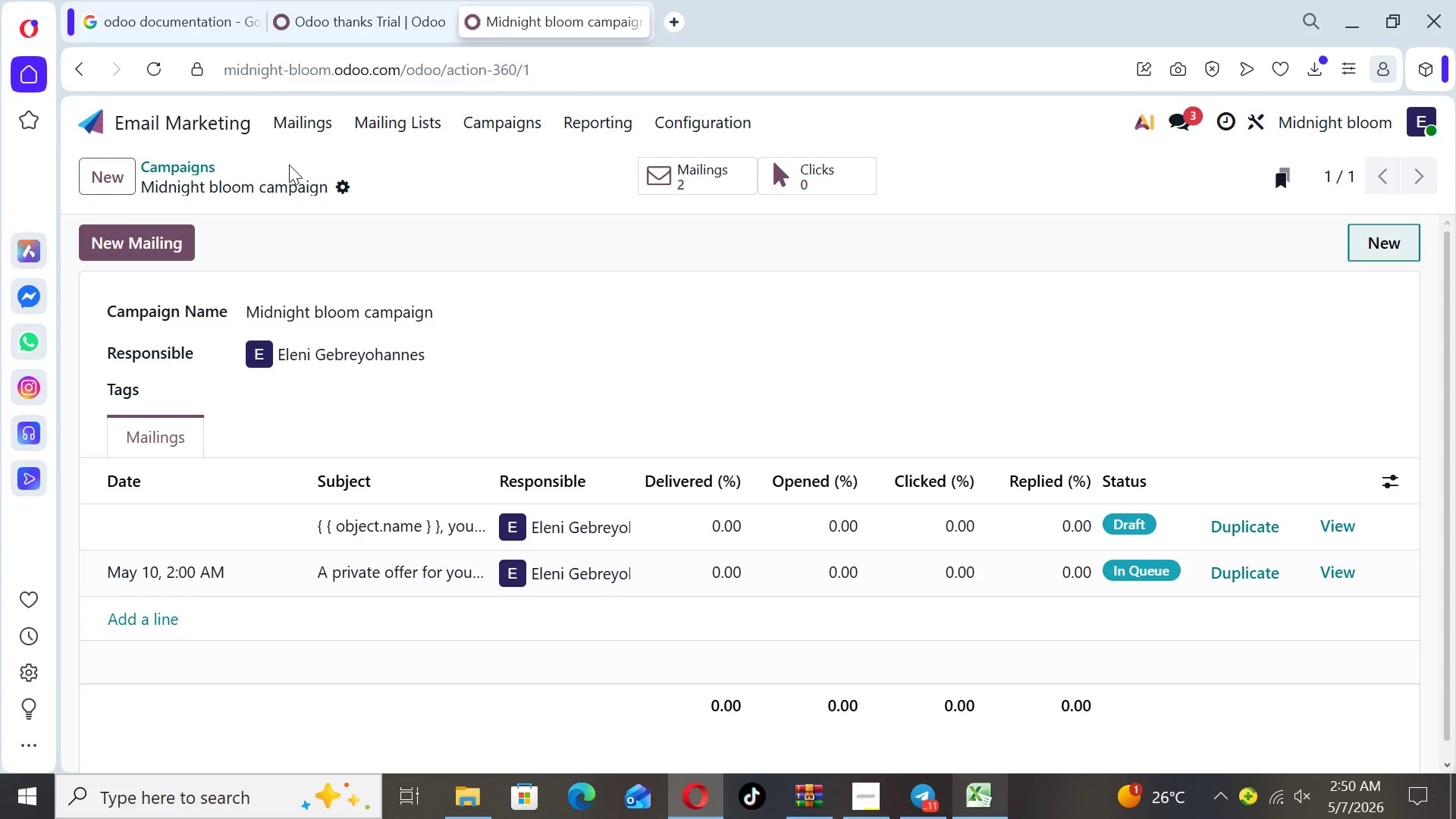 
wait(6.23)
 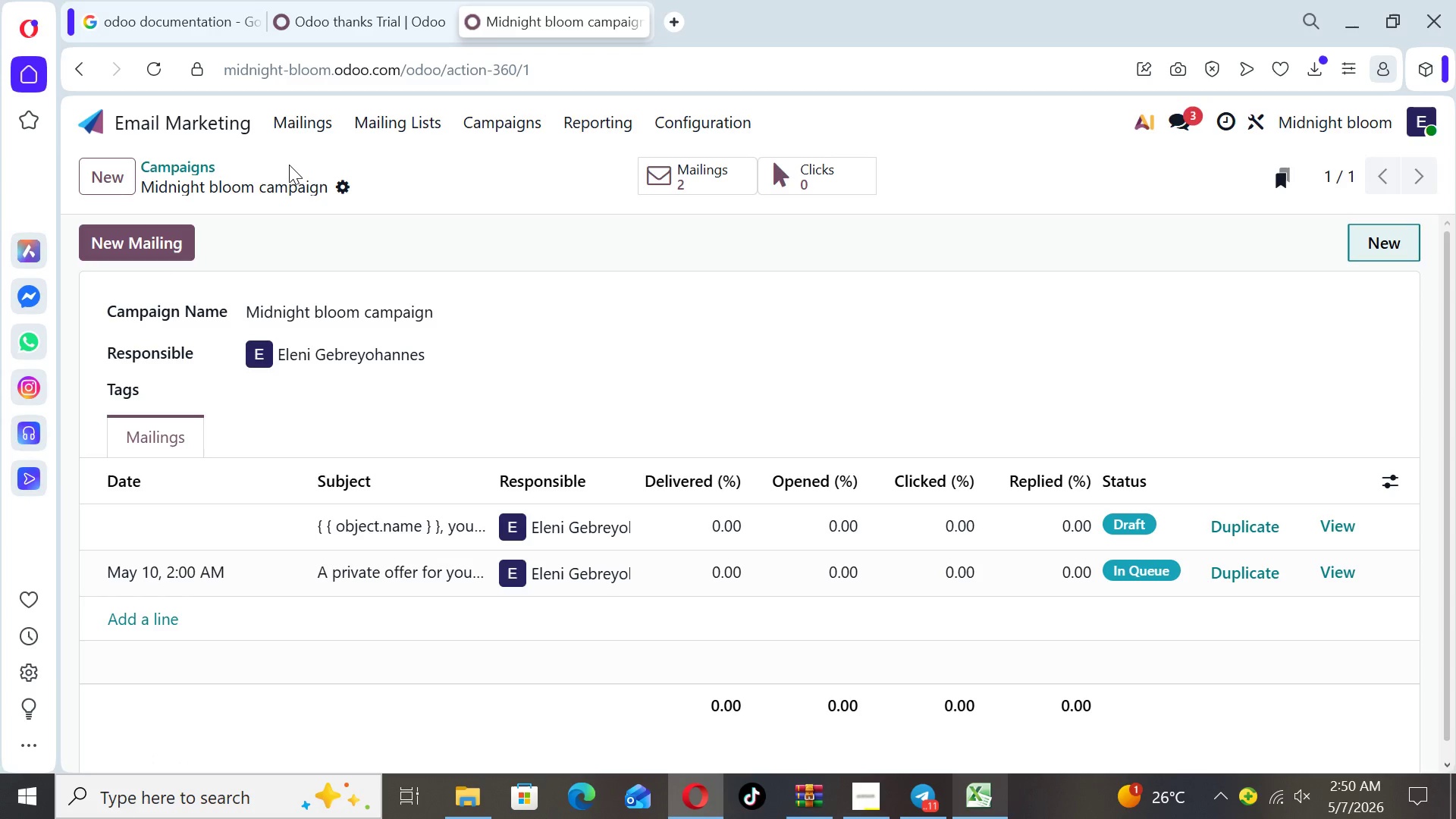 
left_click([165, 242])
 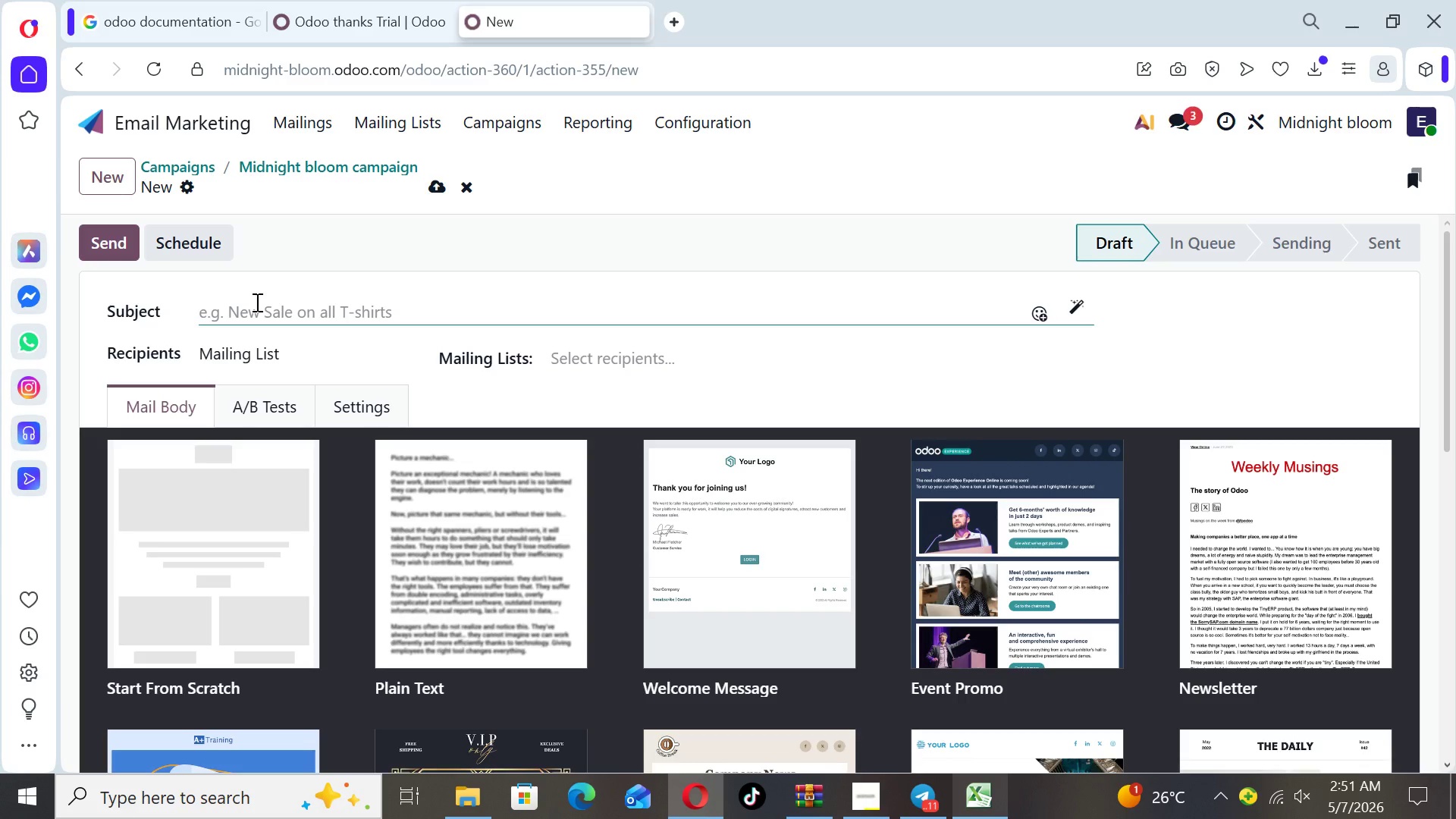 
wait(21.19)
 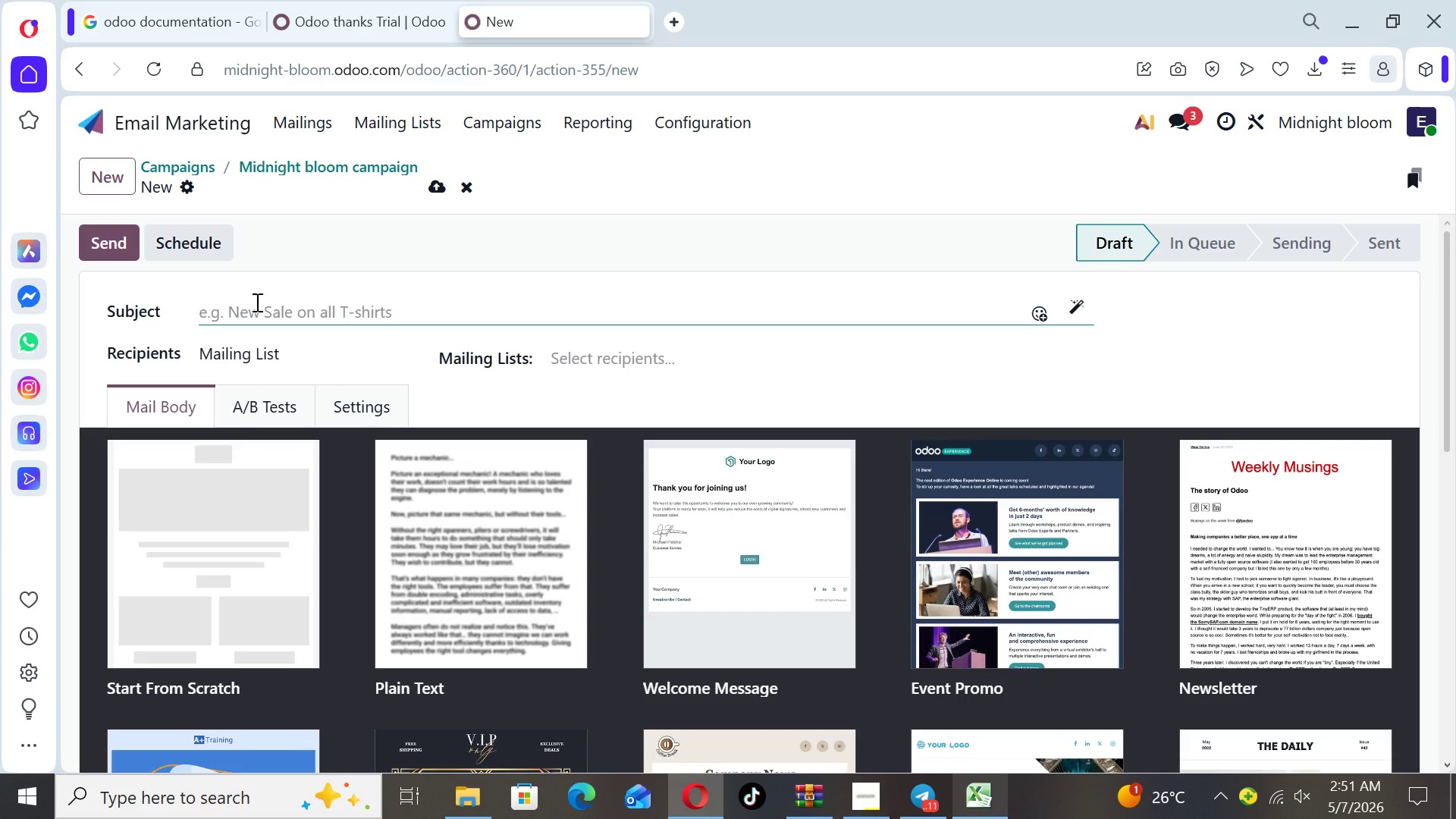 
type(Final call to complete your celebration)
 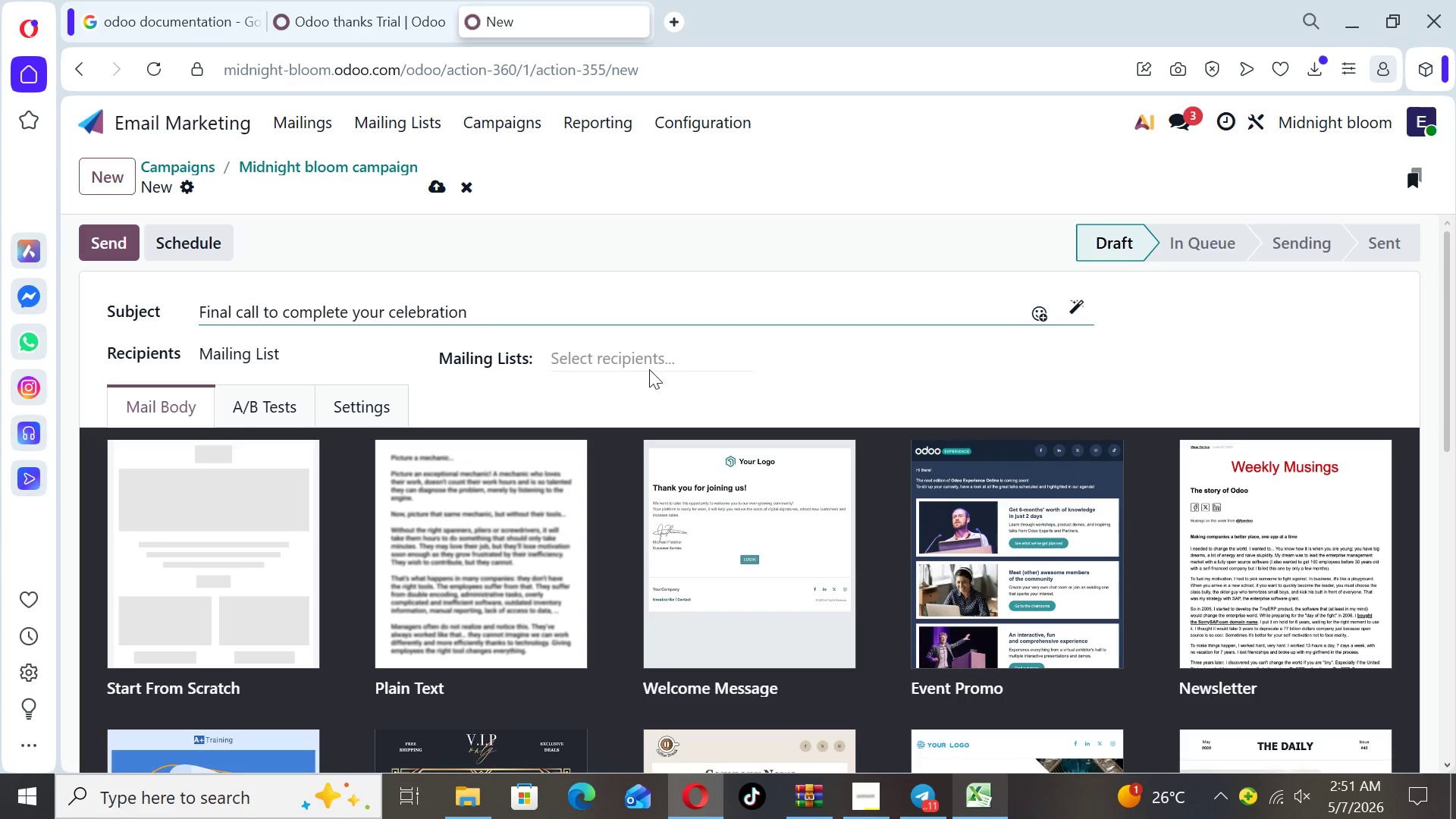 
left_click([726, 358])
 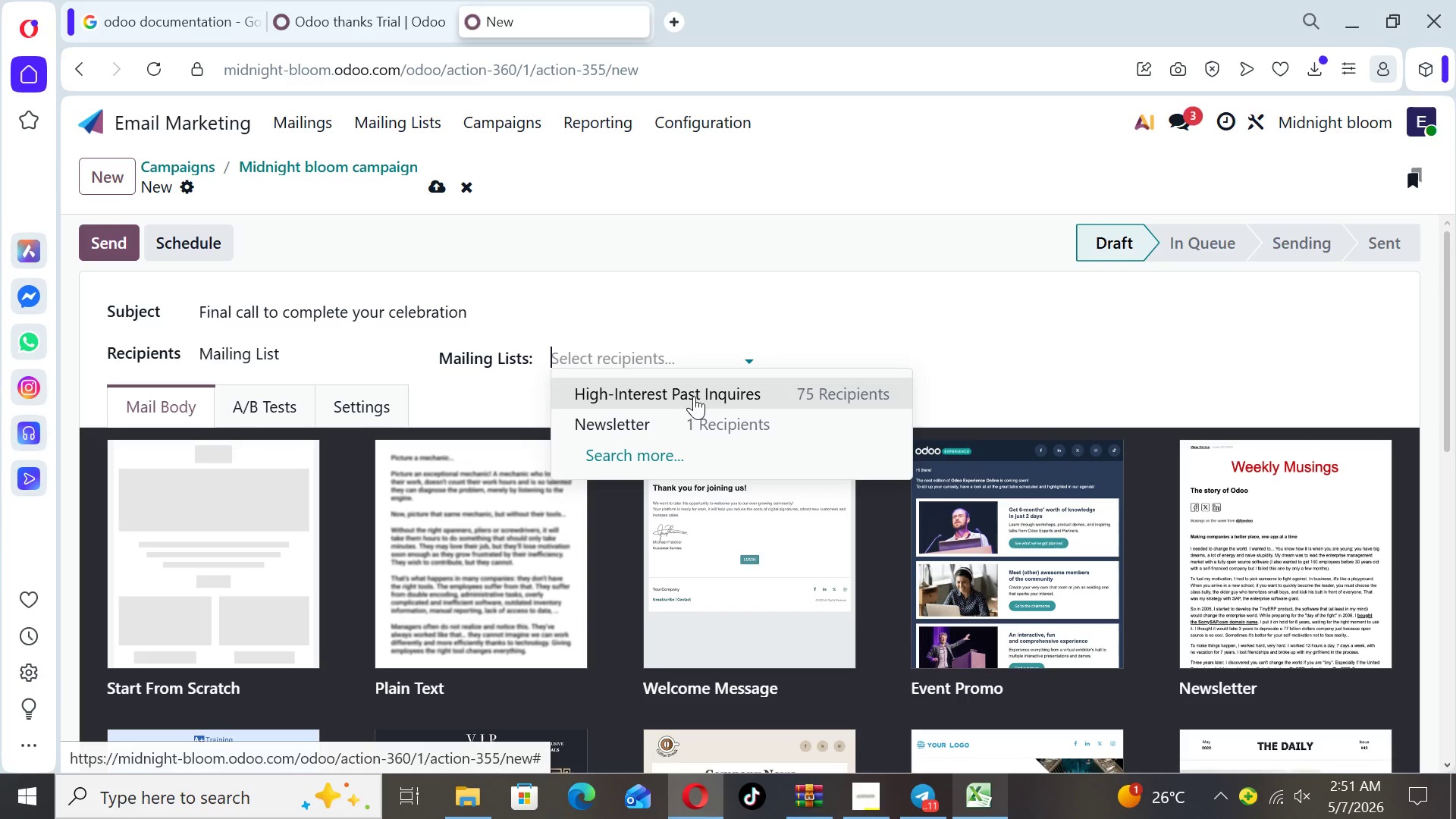 
left_click([692, 396])
 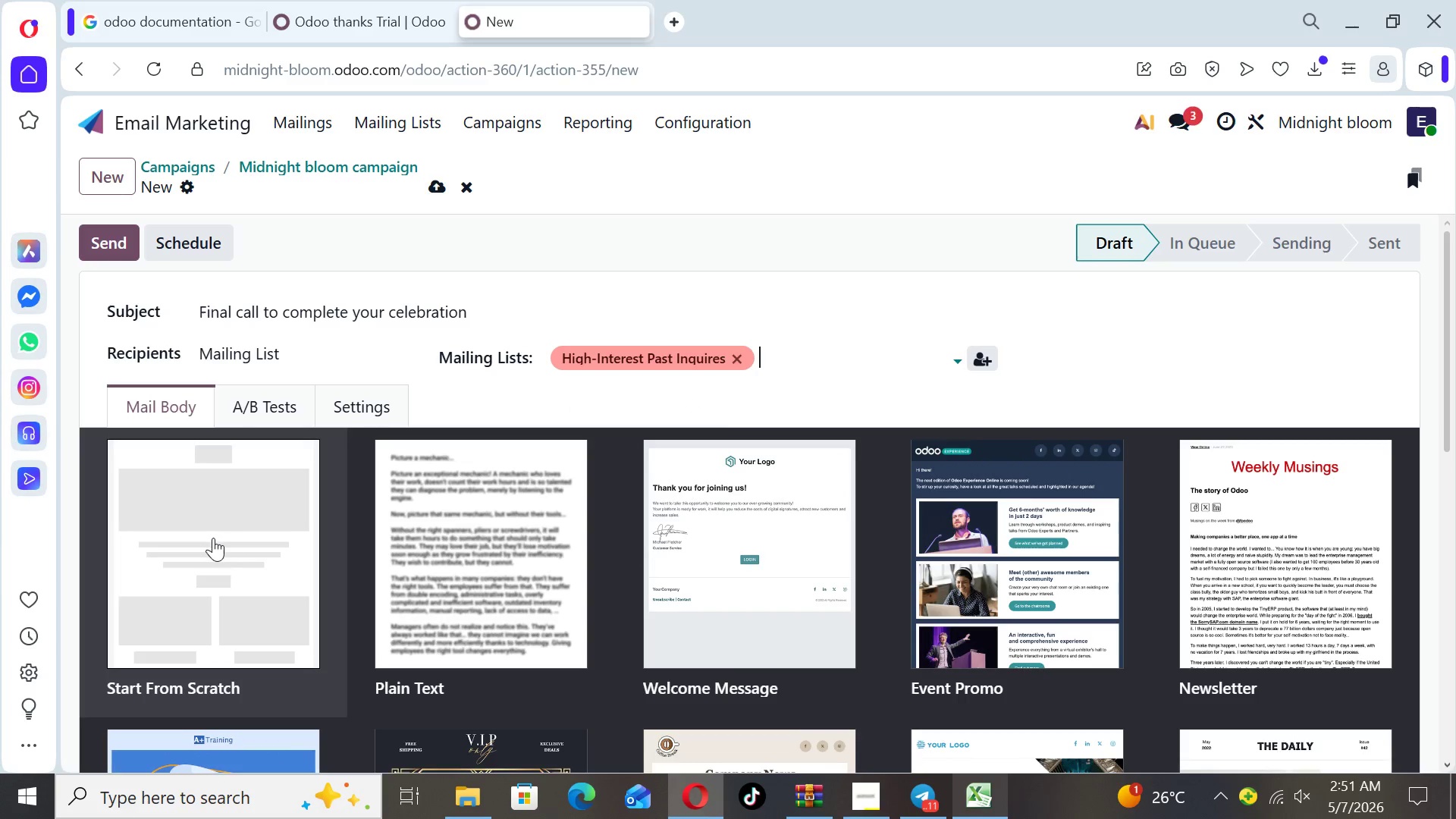 
left_click([211, 538])
 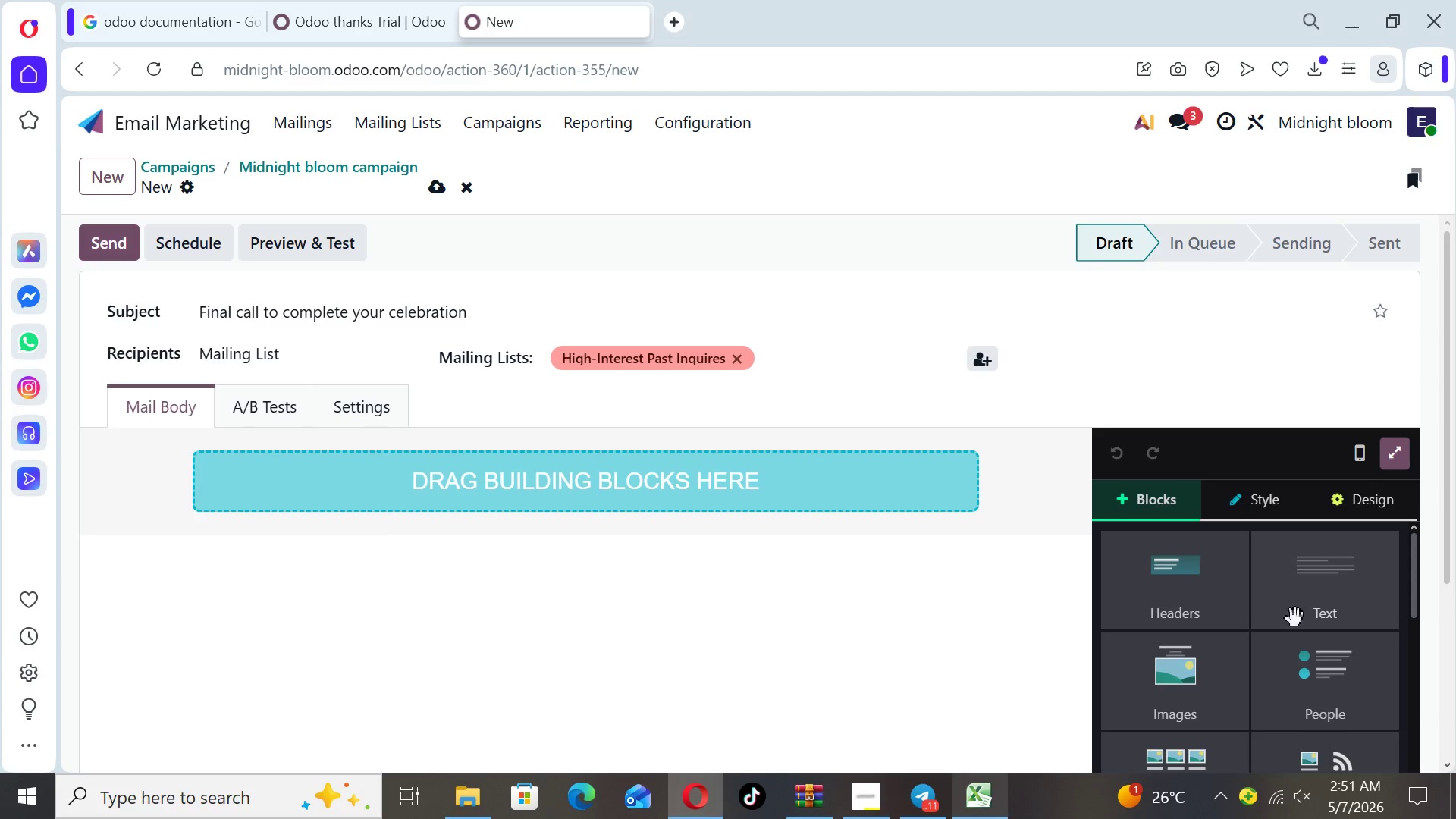 
left_click([1191, 698])
 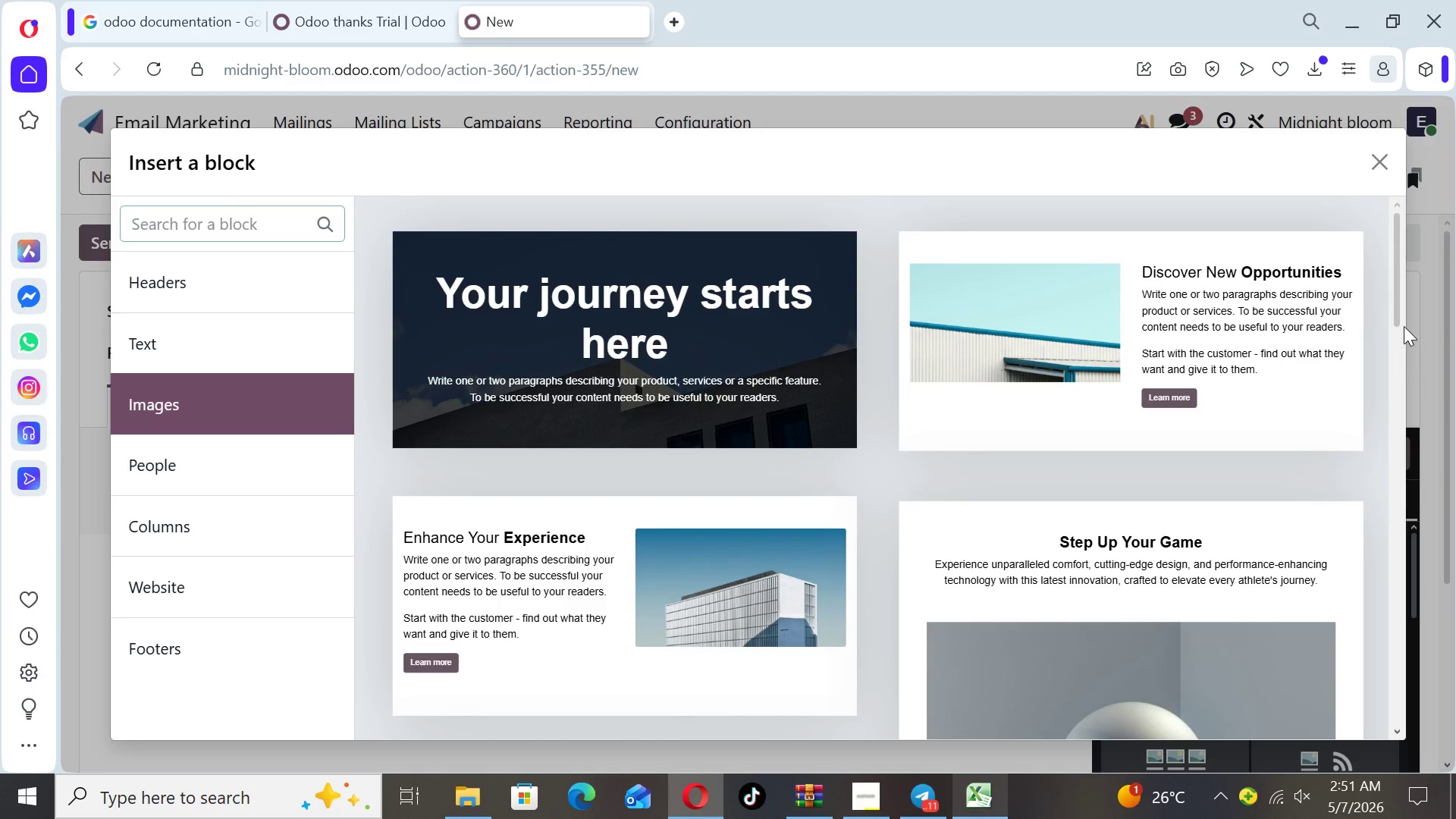 
left_click_drag(start_coordinate=[1401, 304], to_coordinate=[1398, 518])
 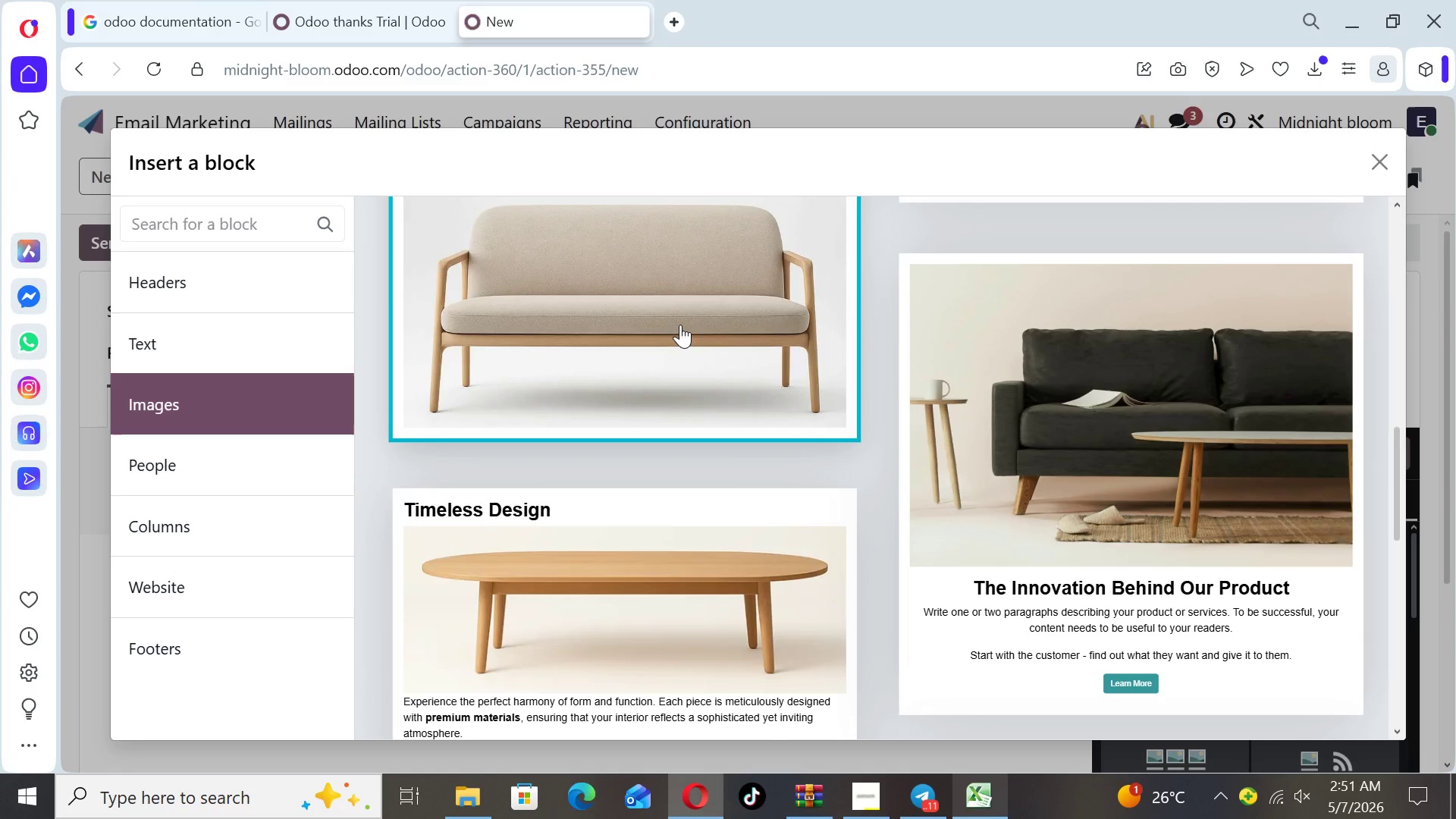 
left_click([680, 325])
 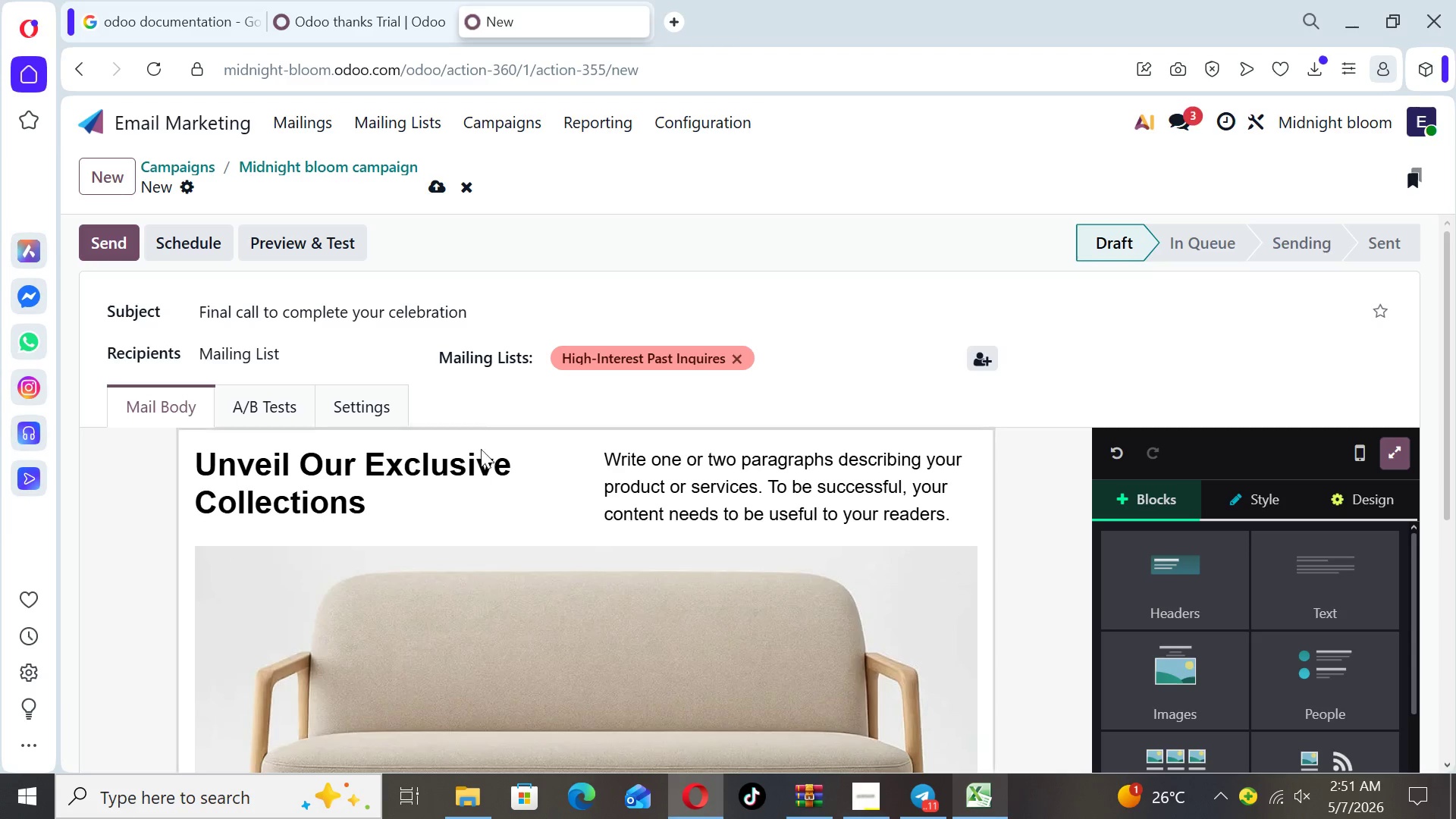 
left_click([475, 504])
 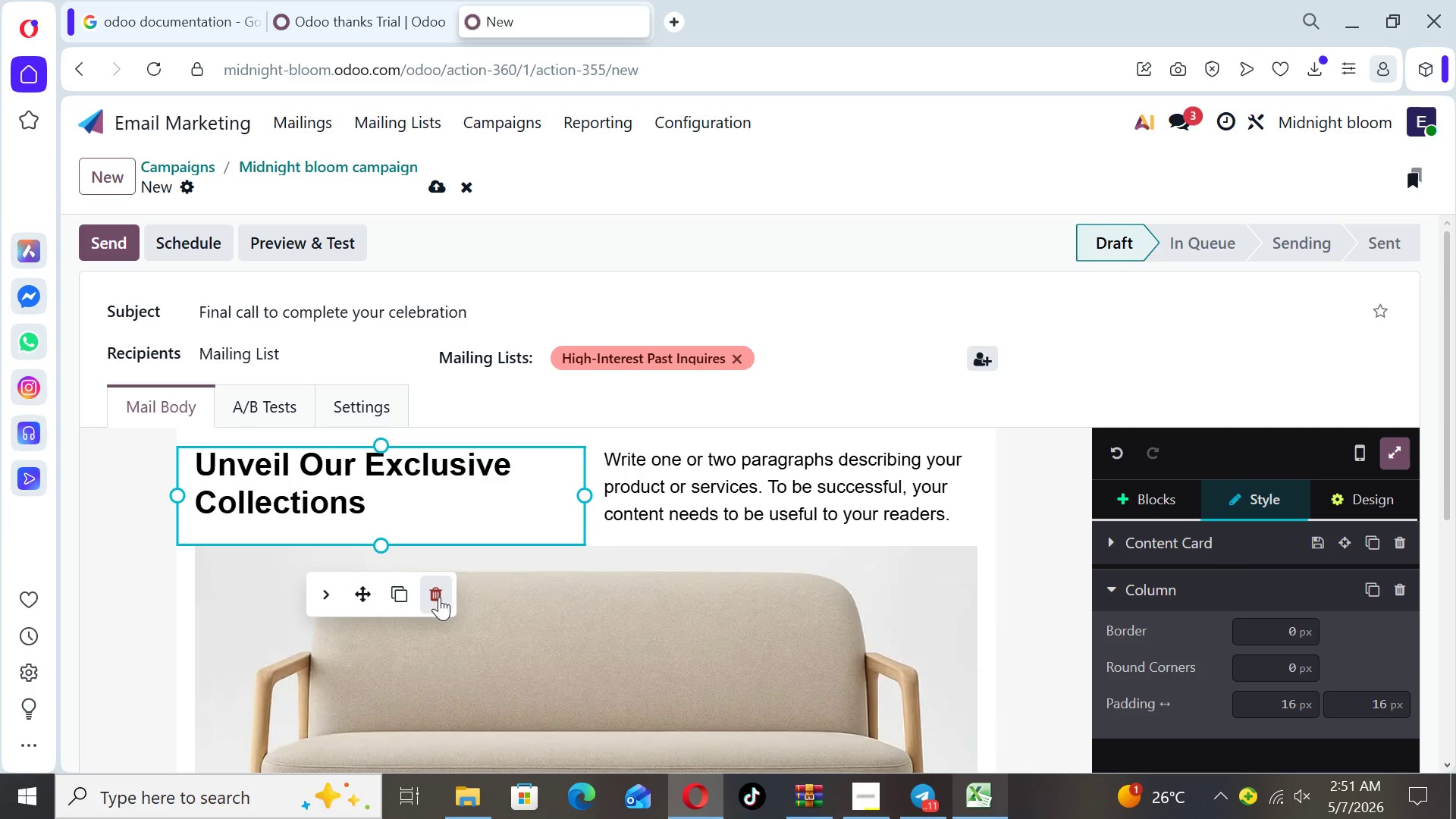 
left_click([439, 597])
 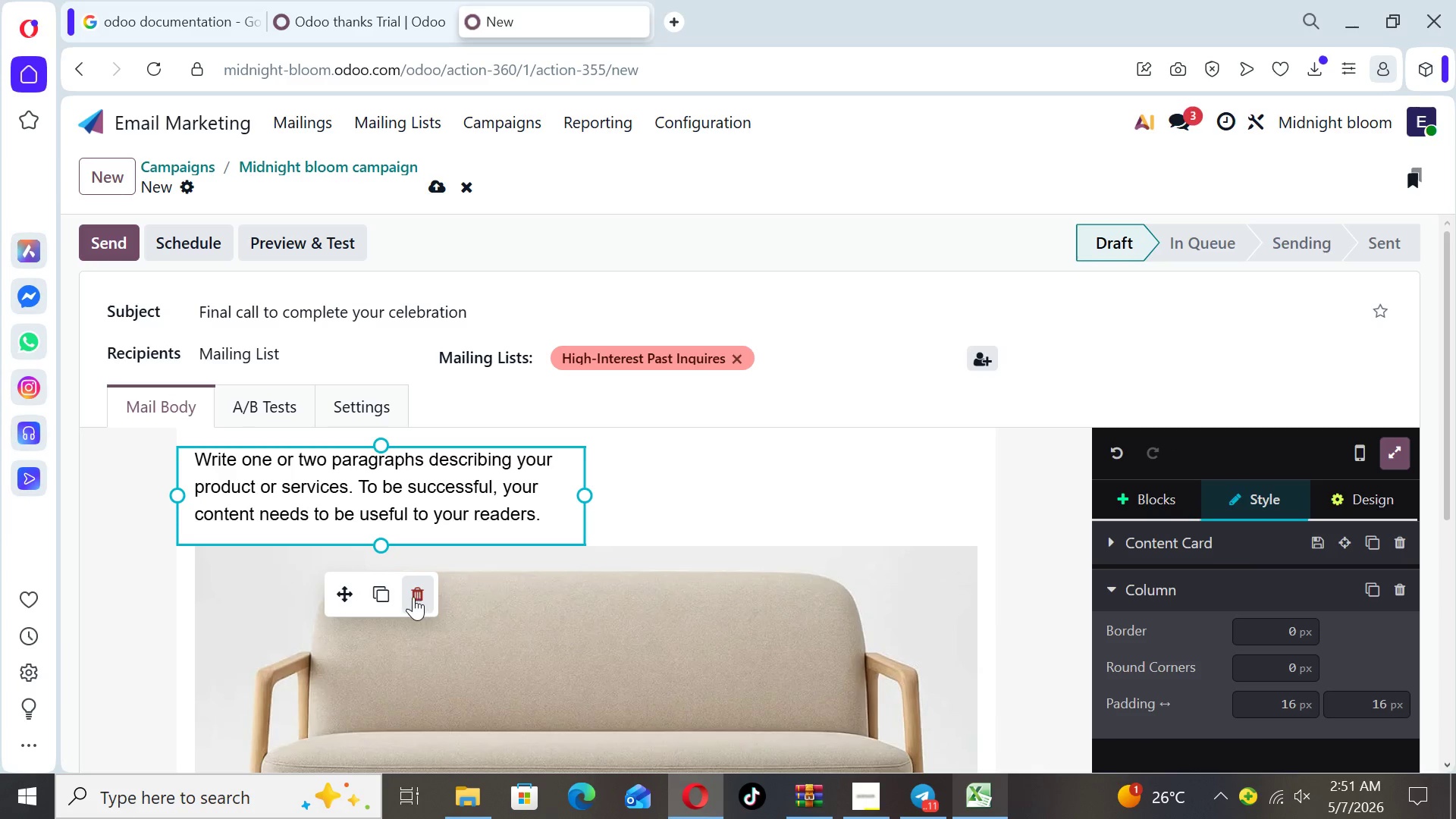 
left_click([409, 596])
 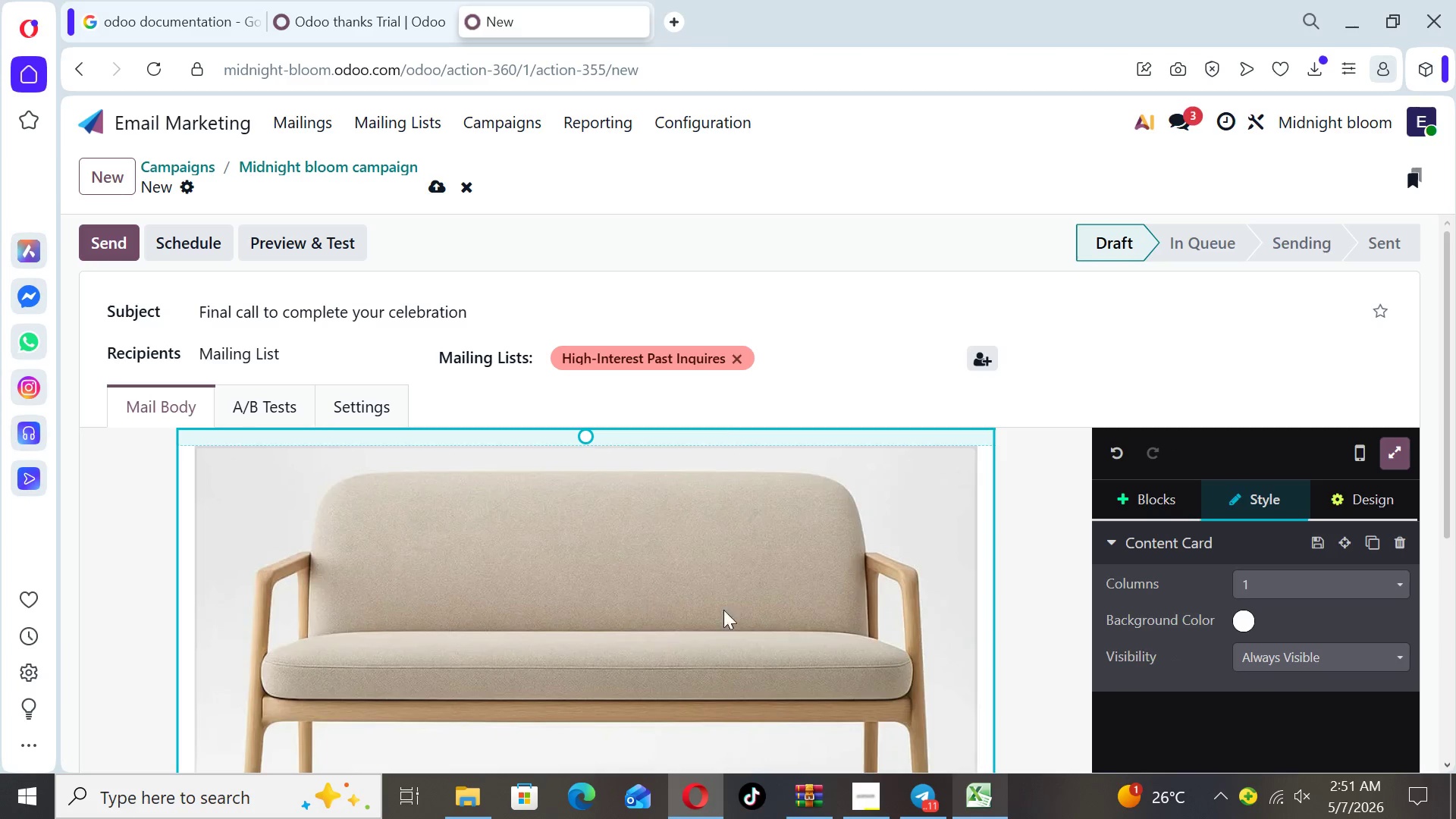 
left_click([733, 613])
 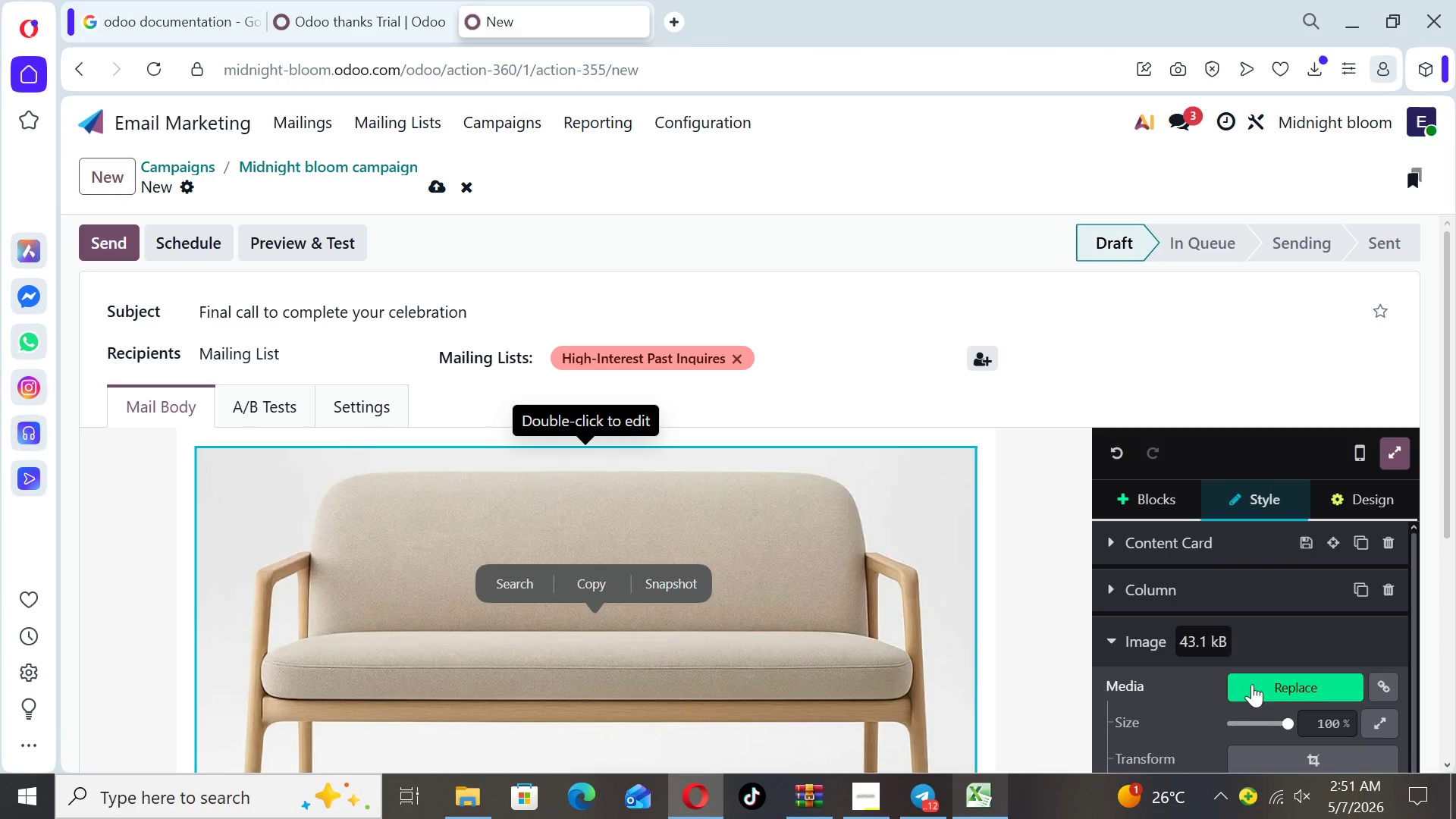 
left_click([1256, 683])
 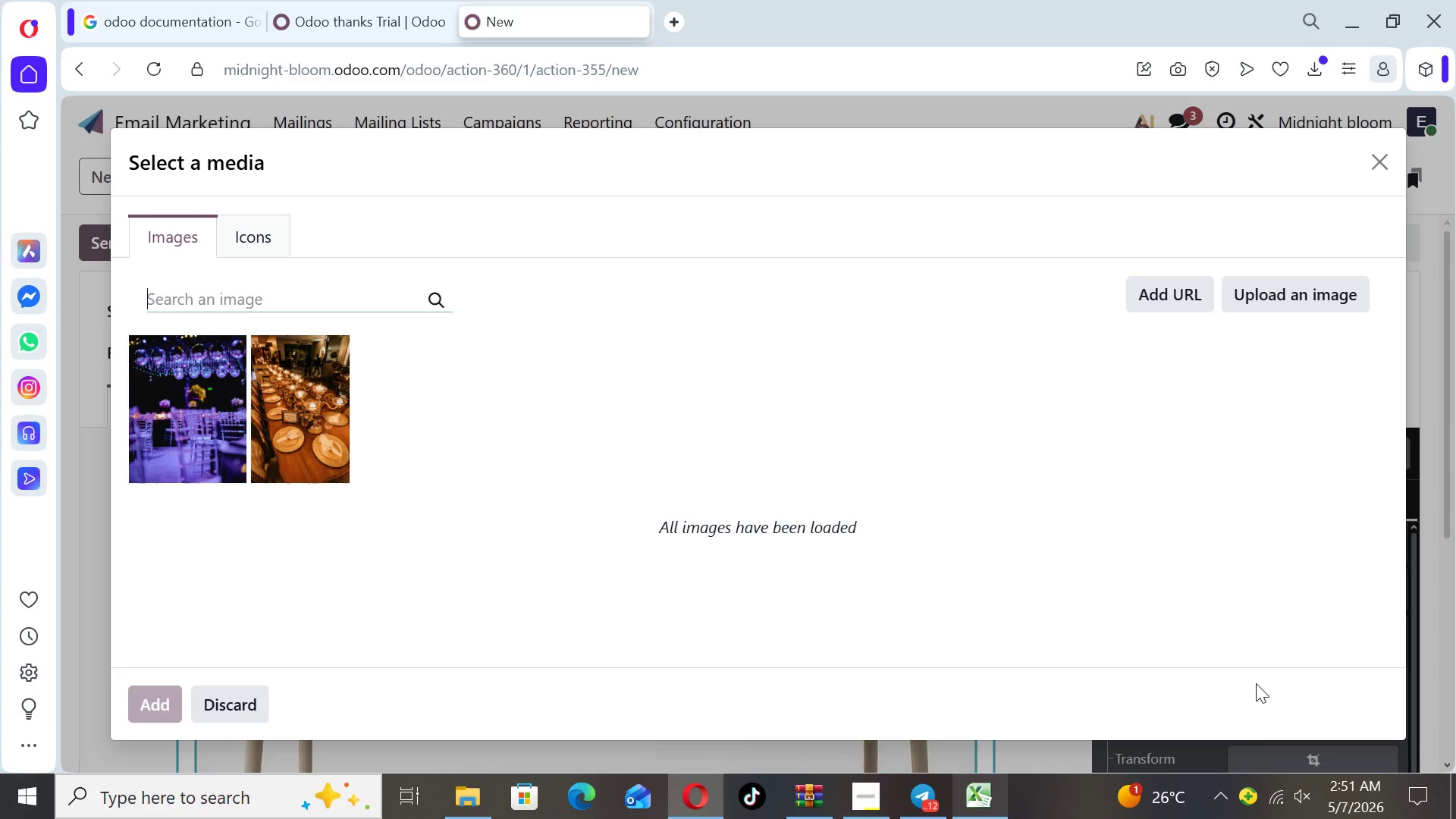 
wait(5.31)
 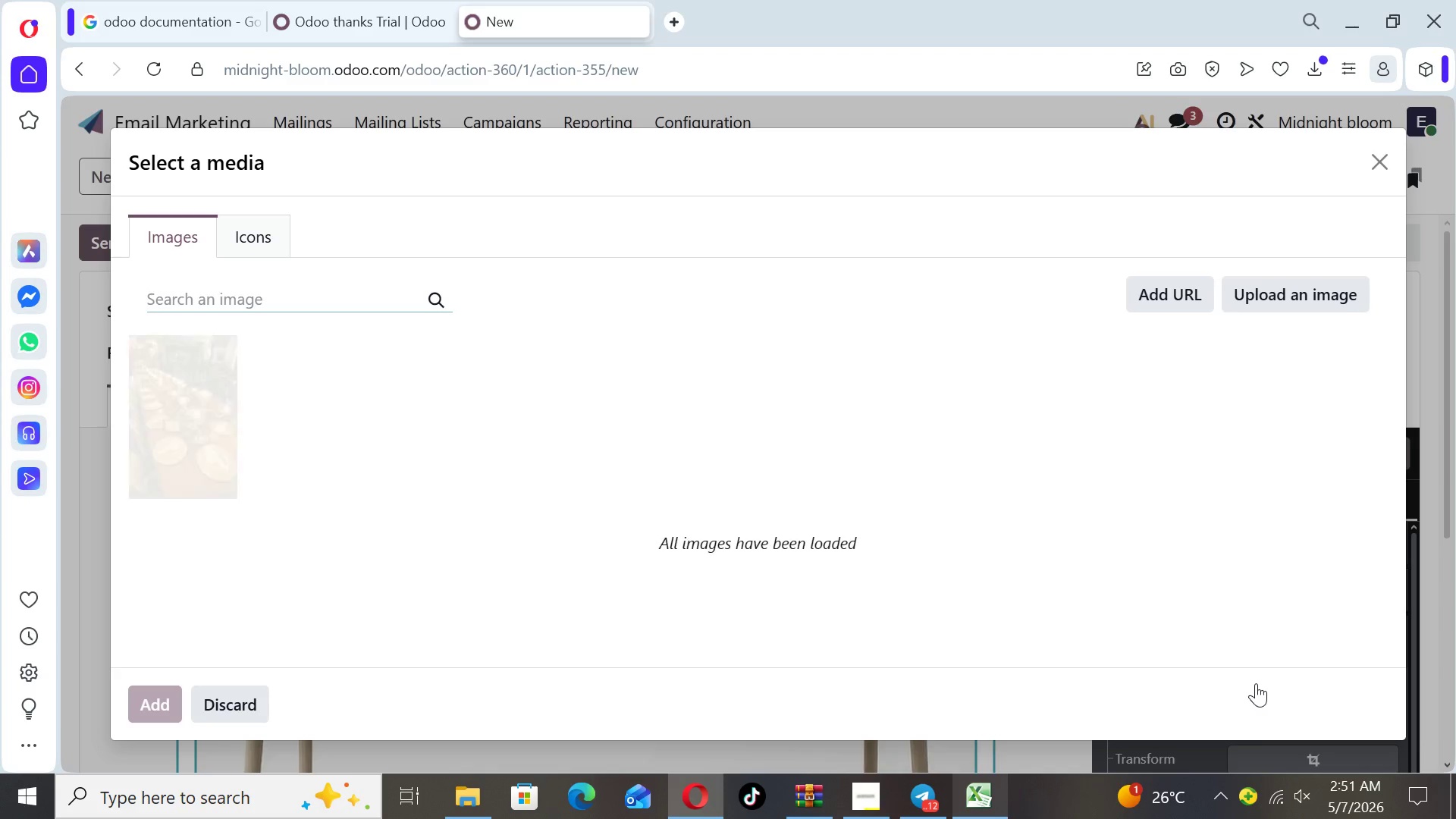 
type(romantic night event)
 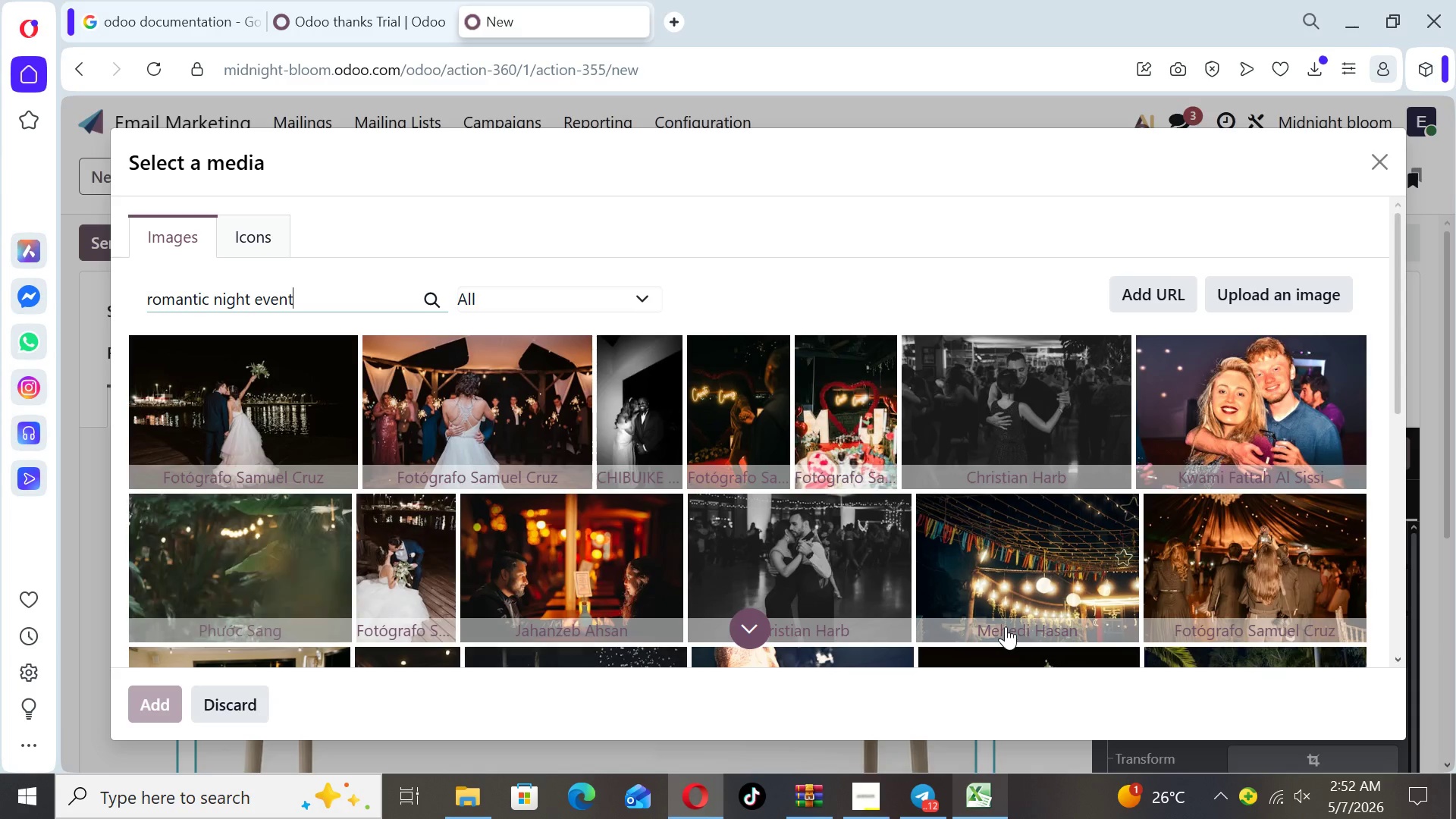 
wait(10.69)
 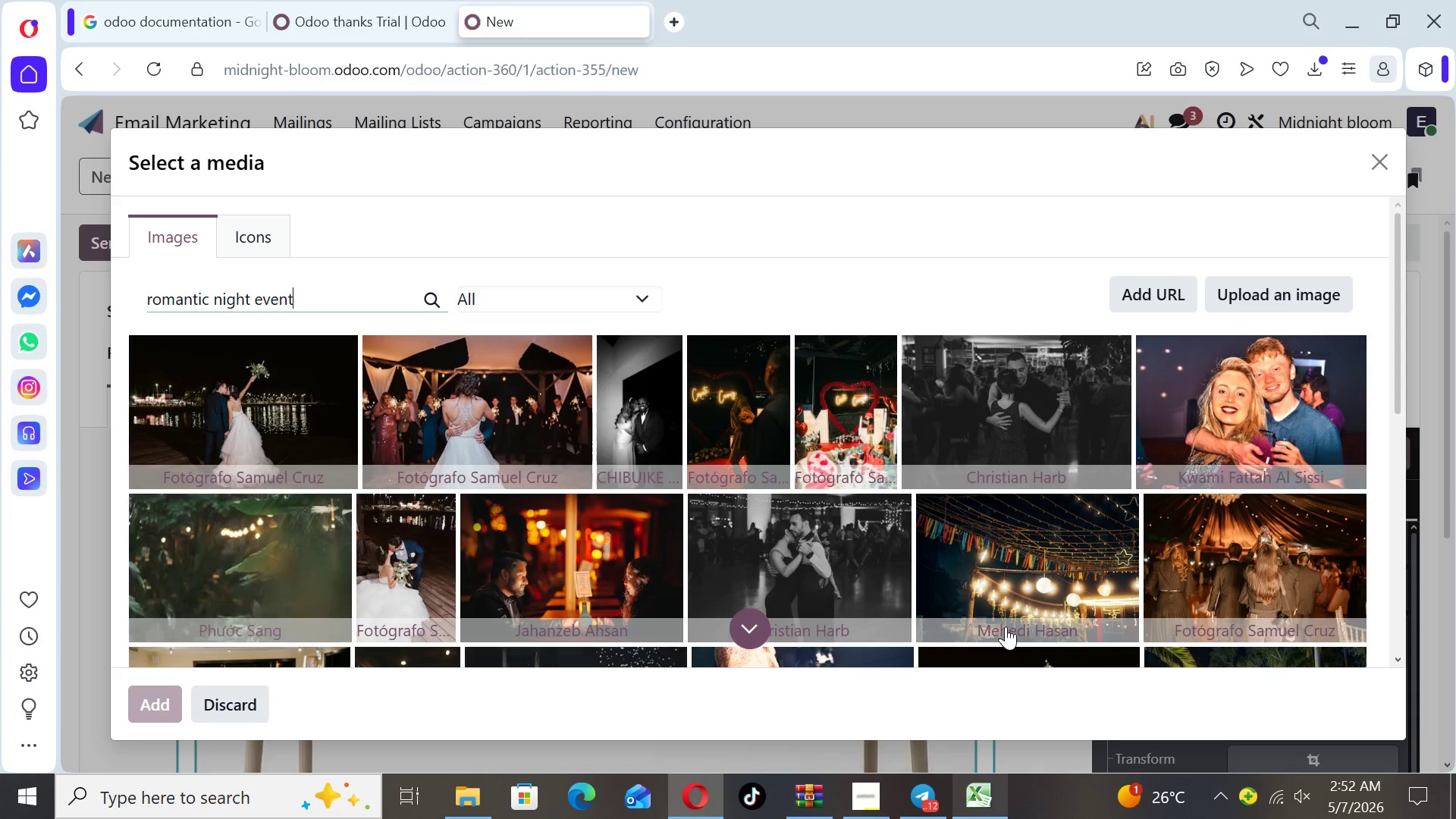 
left_click_drag(start_coordinate=[1395, 346], to_coordinate=[1369, 218])
 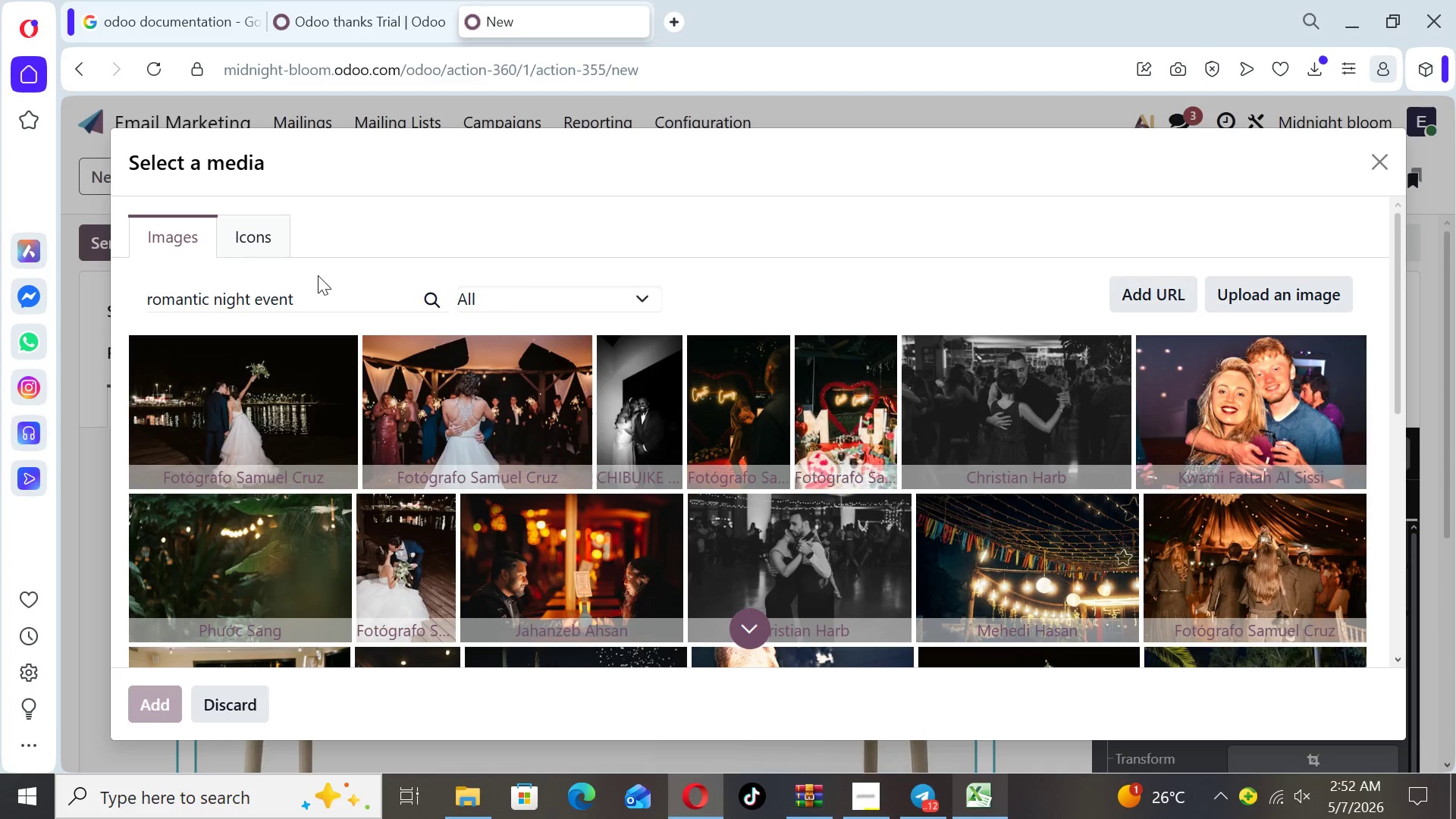 
left_click([314, 290])
 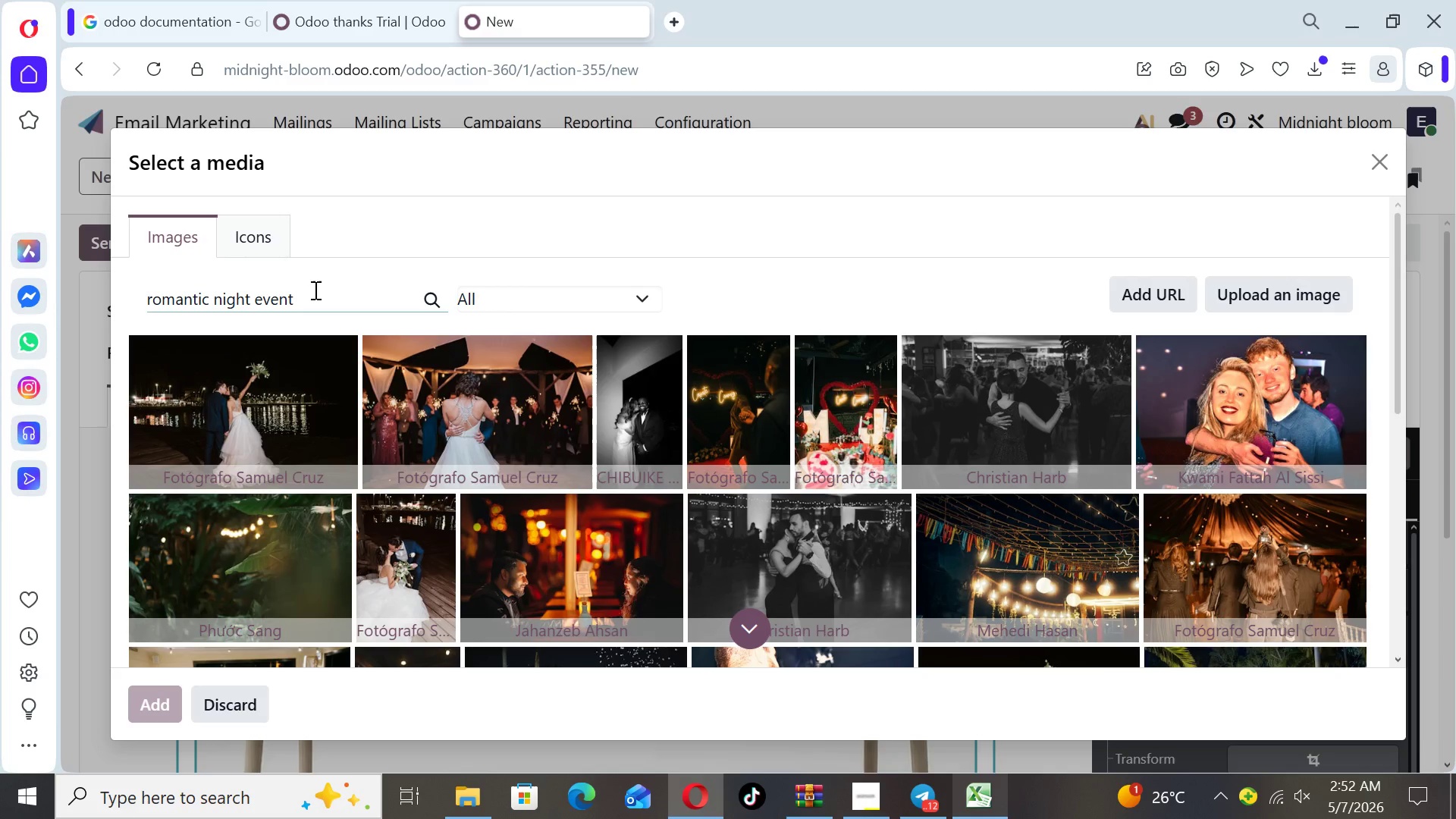 
type( with fairy lights)
 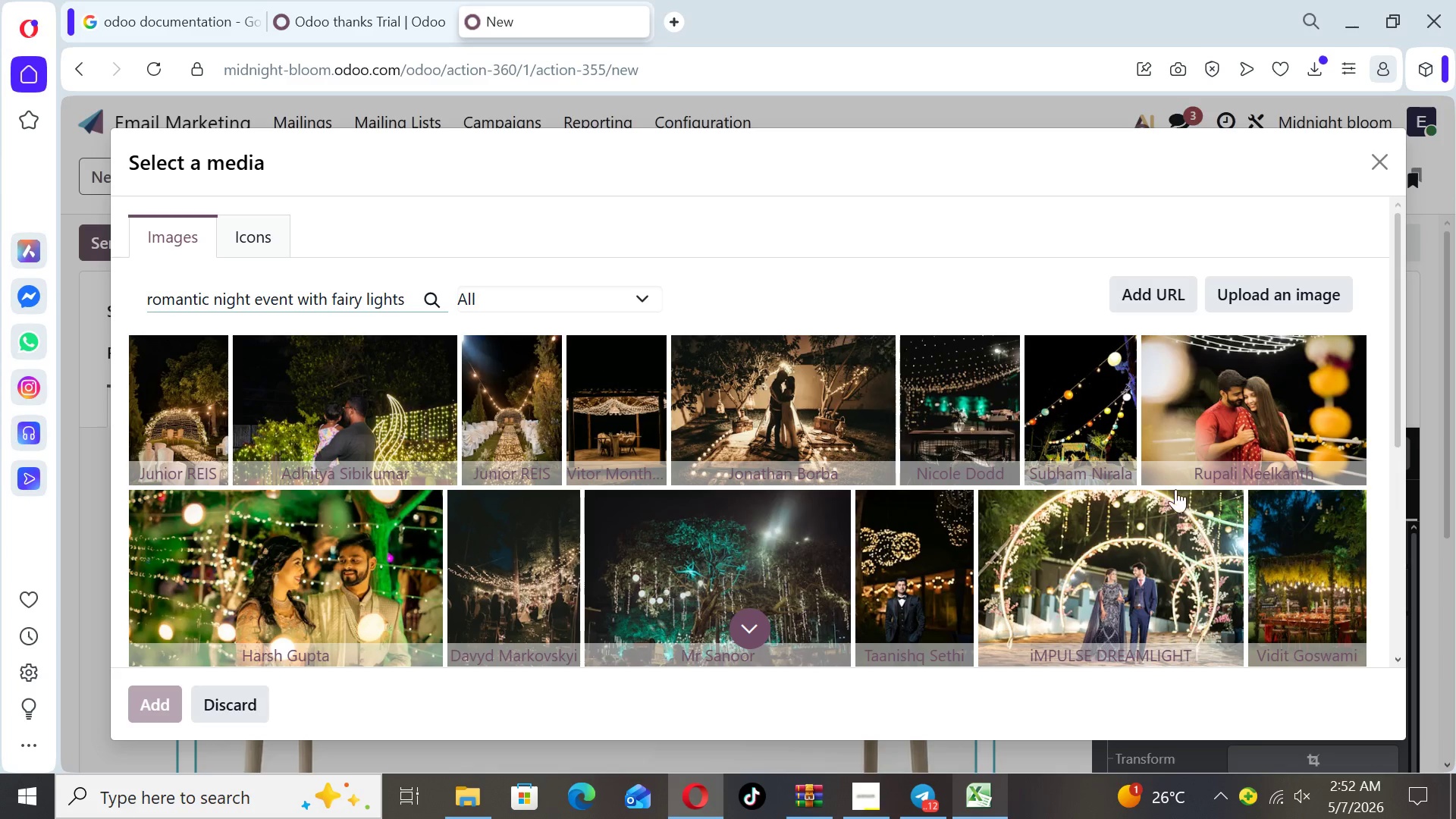 
wait(15.19)
 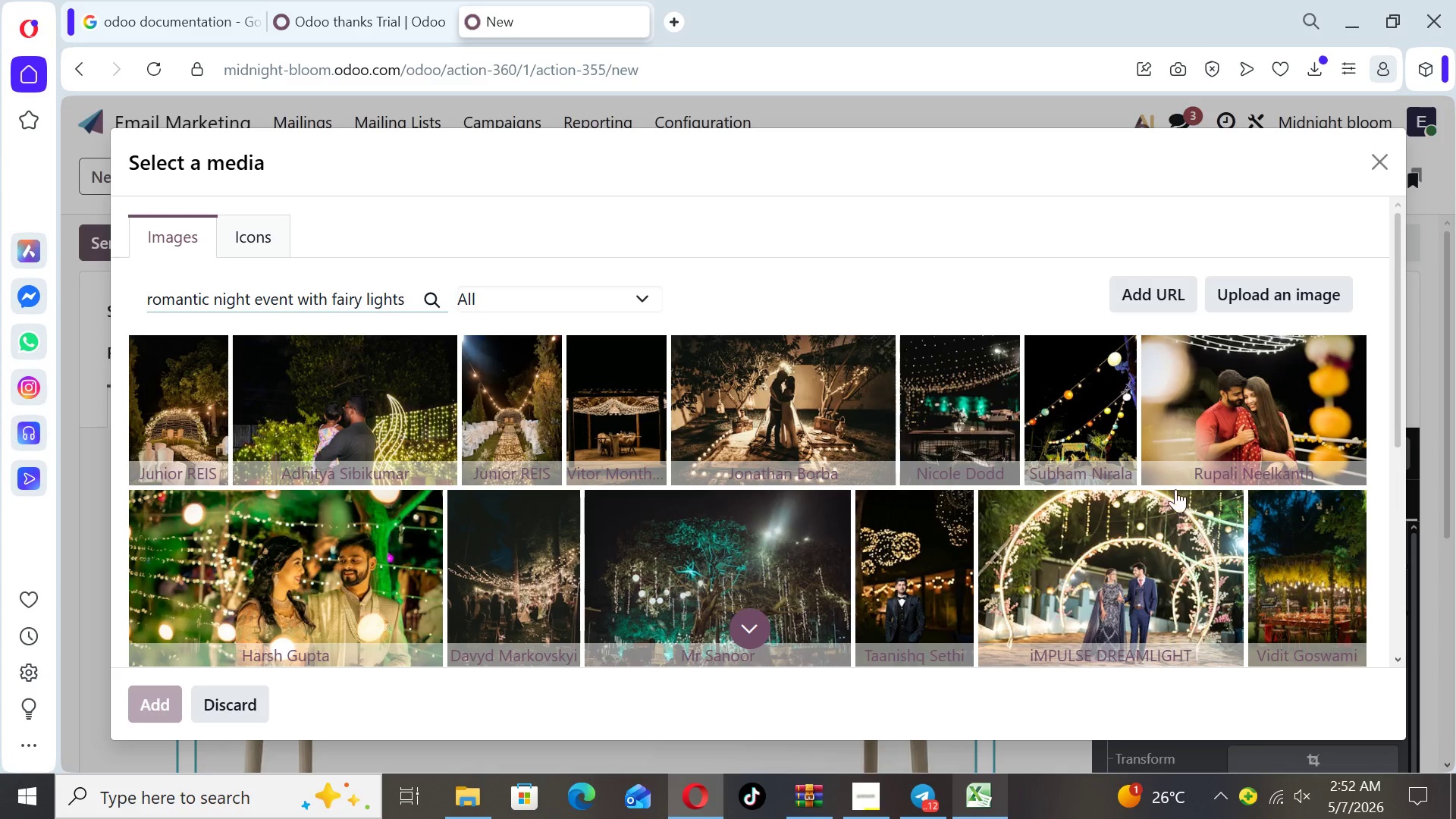 
left_click_drag(start_coordinate=[1398, 413], to_coordinate=[1361, 425])
 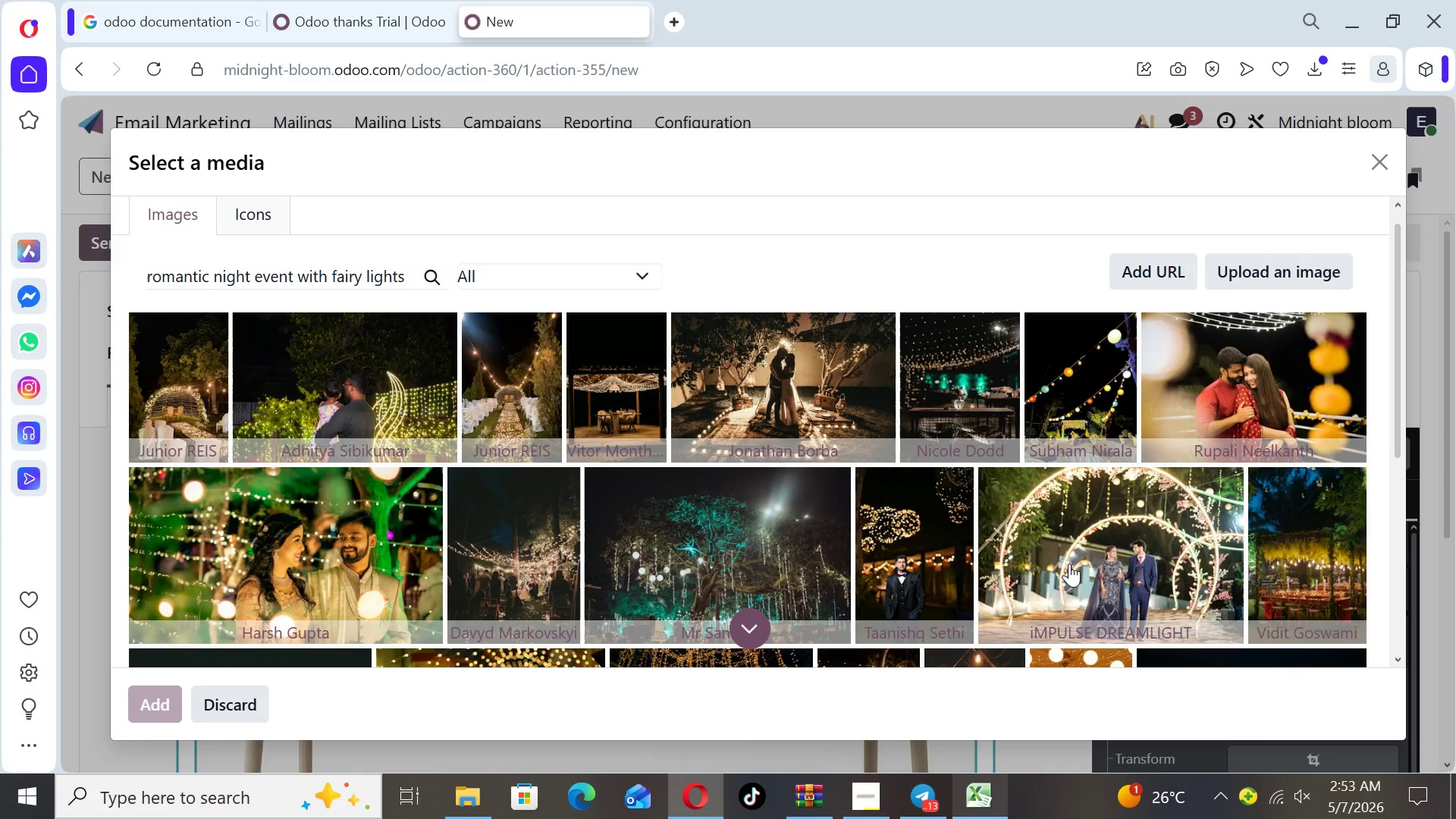 
wait(22.78)
 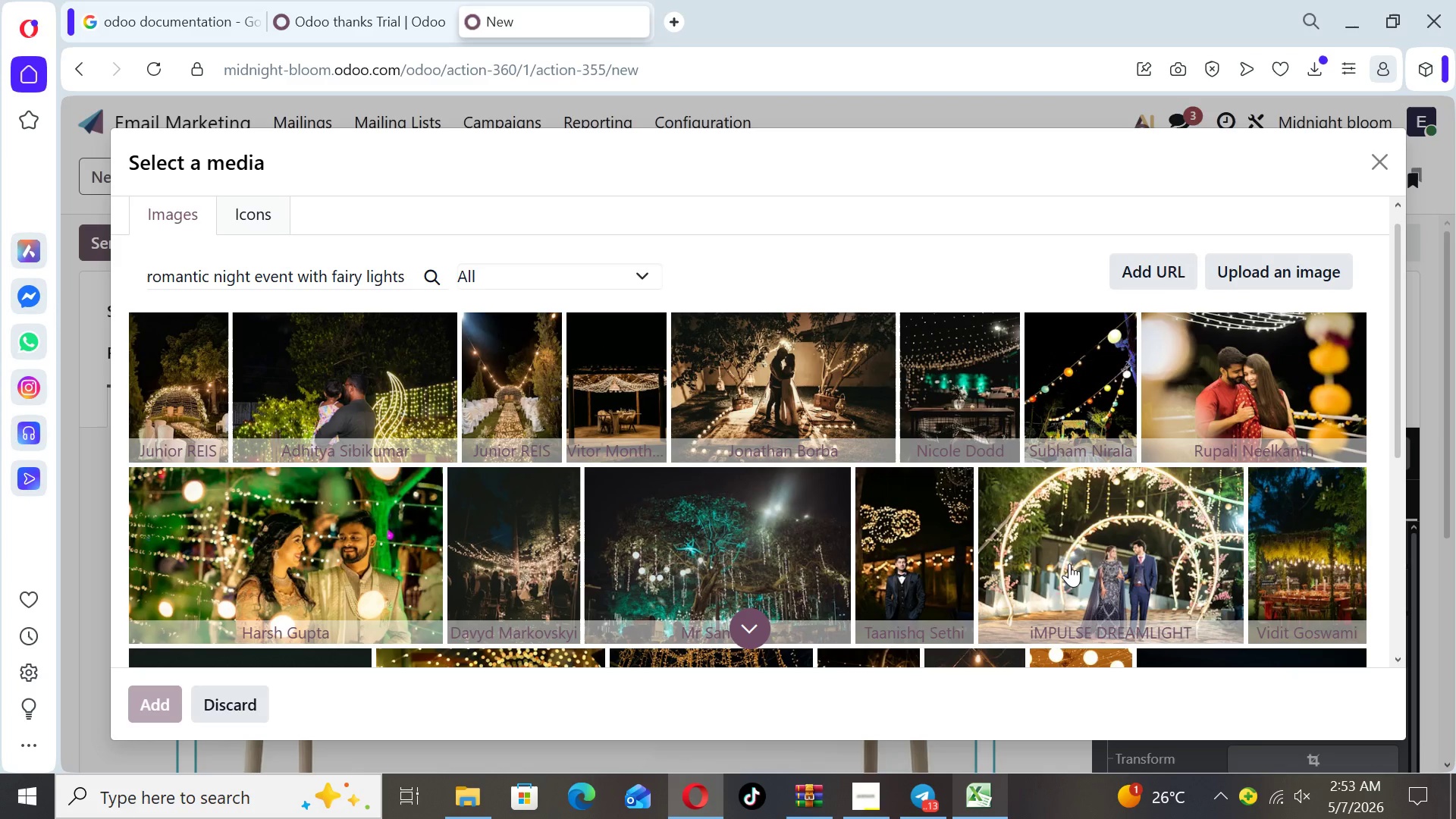 
left_click([1069, 563])
 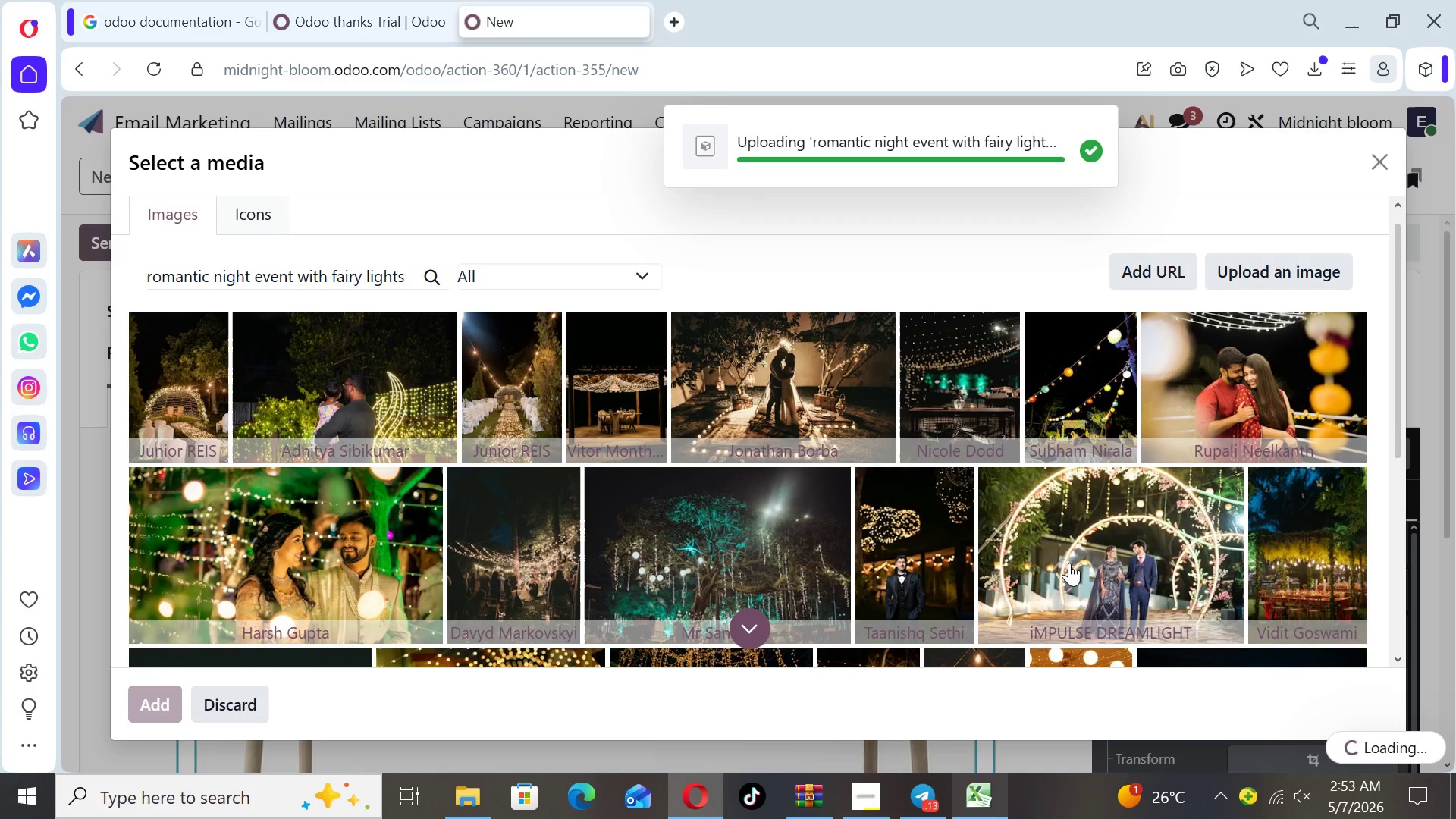 
wait(8.02)
 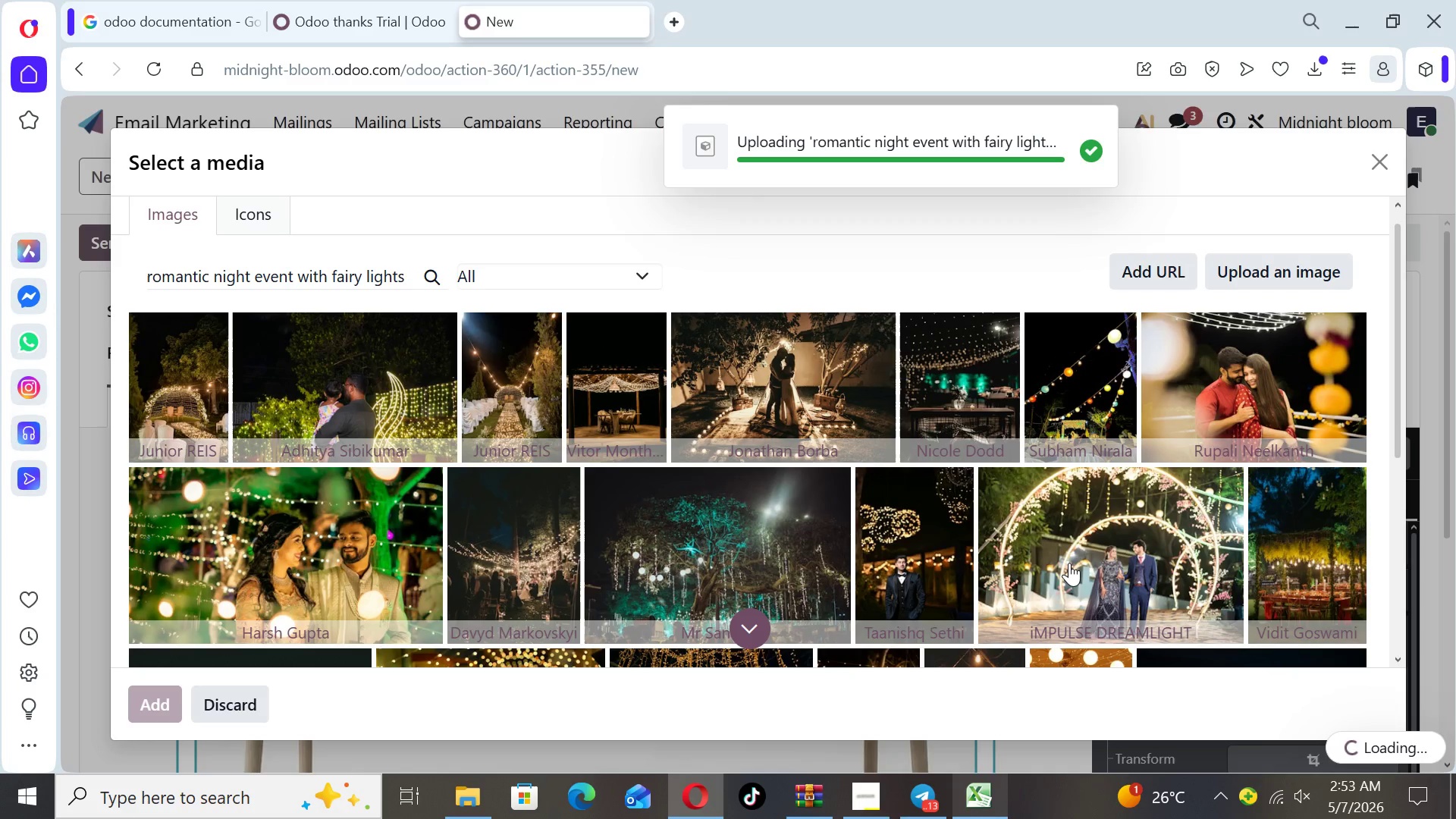 
left_click([1028, 625])
 